 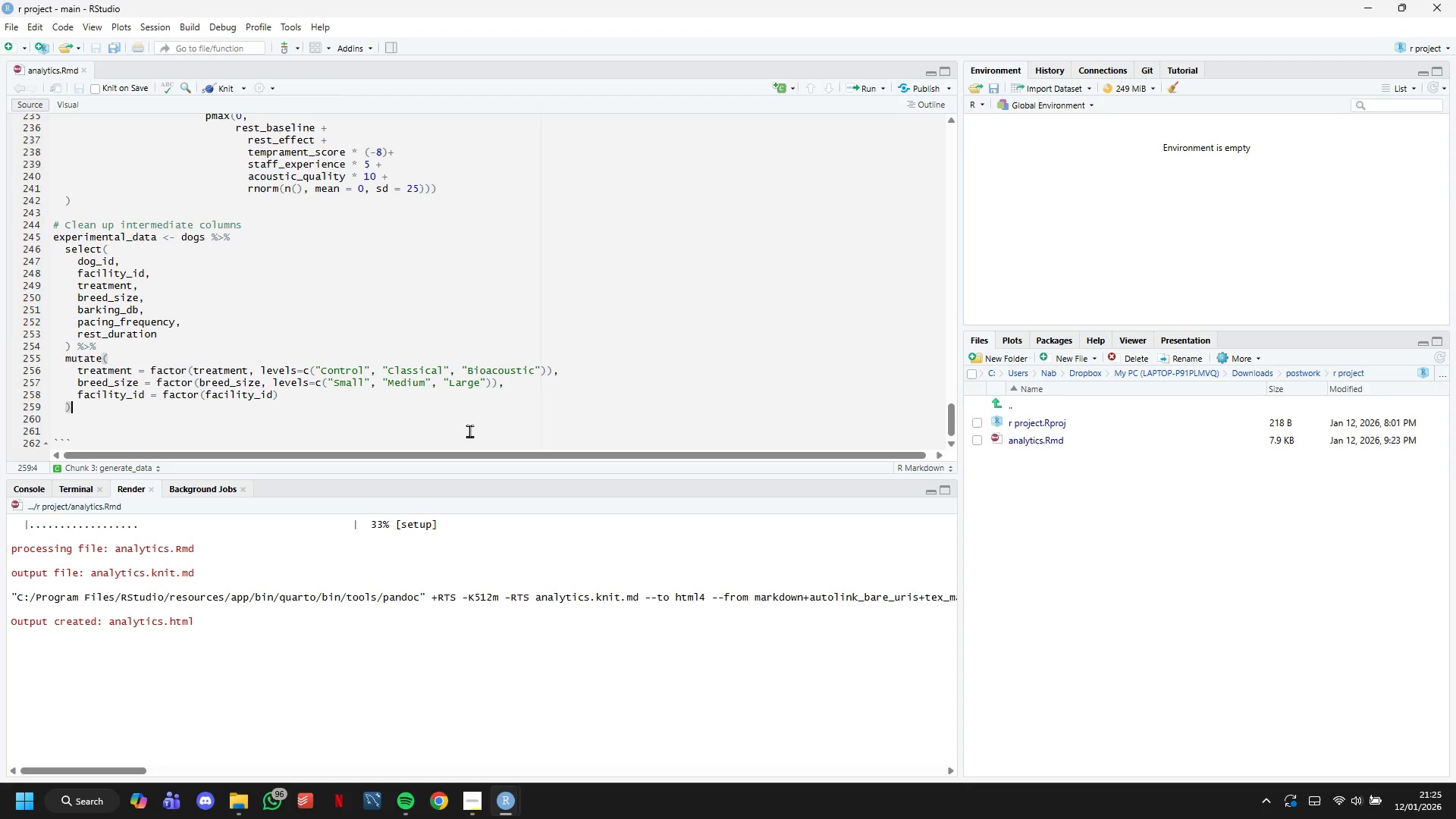 
scroll: coordinate [478, 422], scroll_direction: down, amount: 3.0
 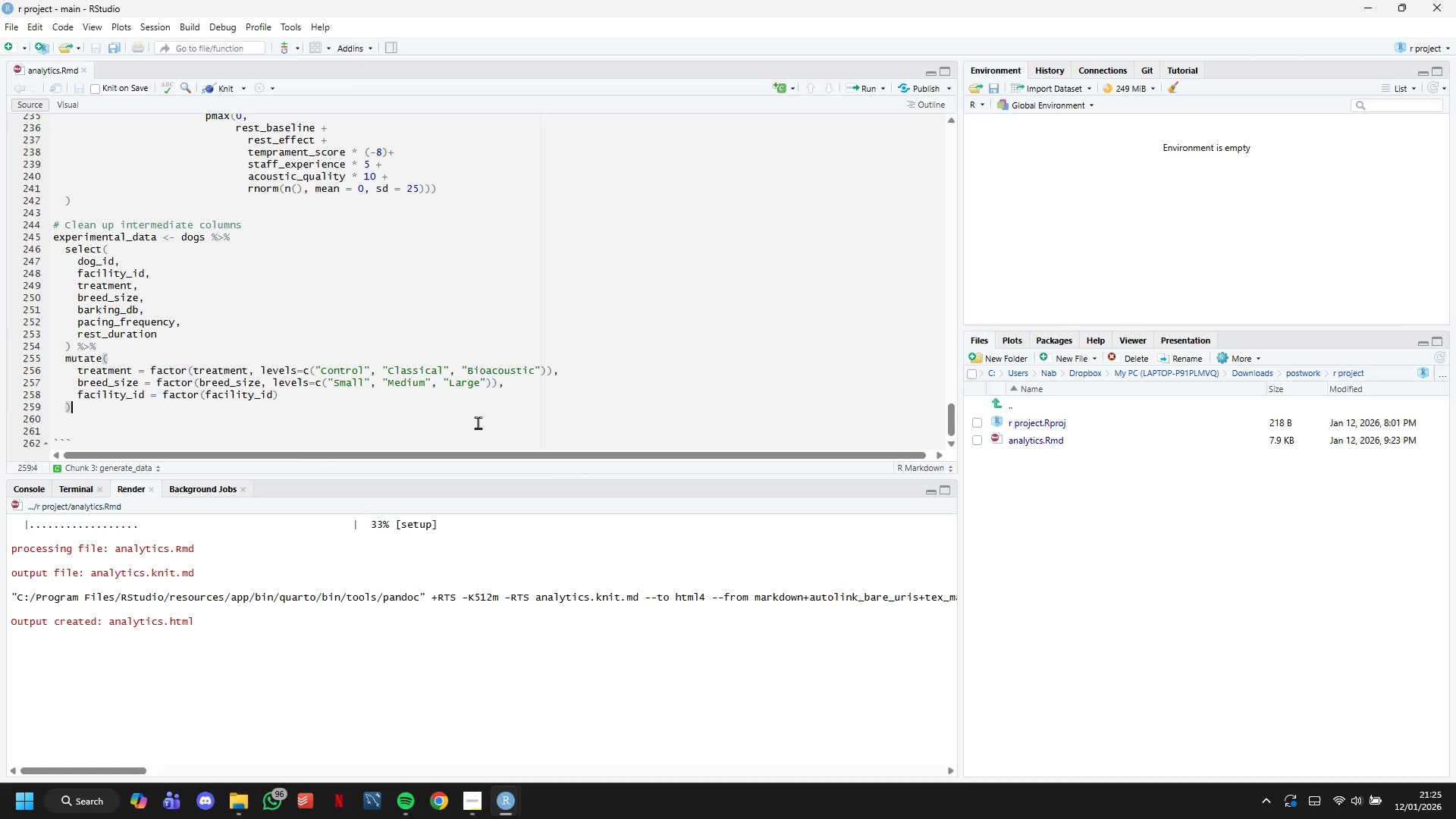 
key(Enter)
 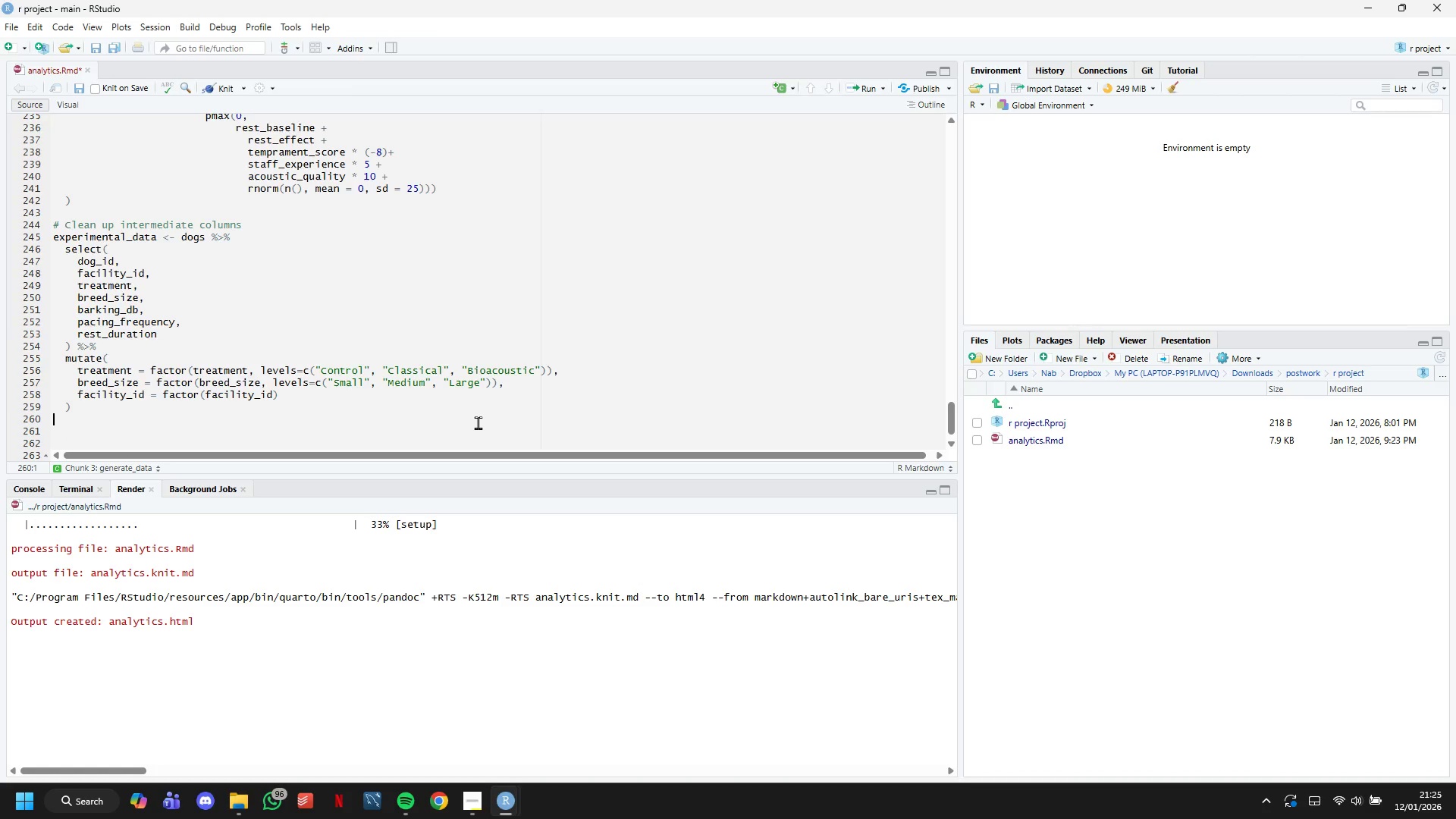 
key(Enter)
 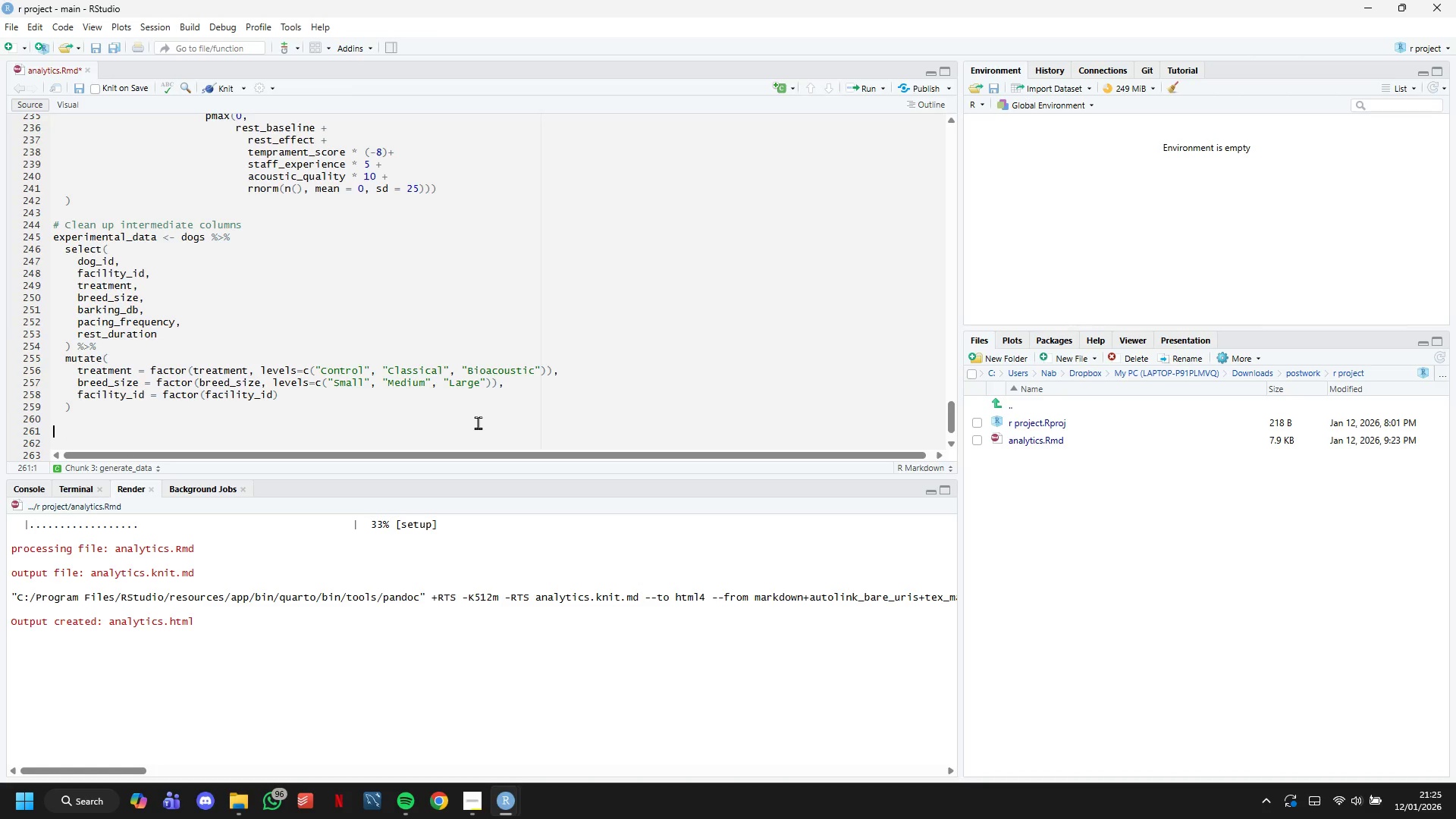 
type(# Dispal)
key(Backspace)
key(Backspace)
type(lay dataset summary)
 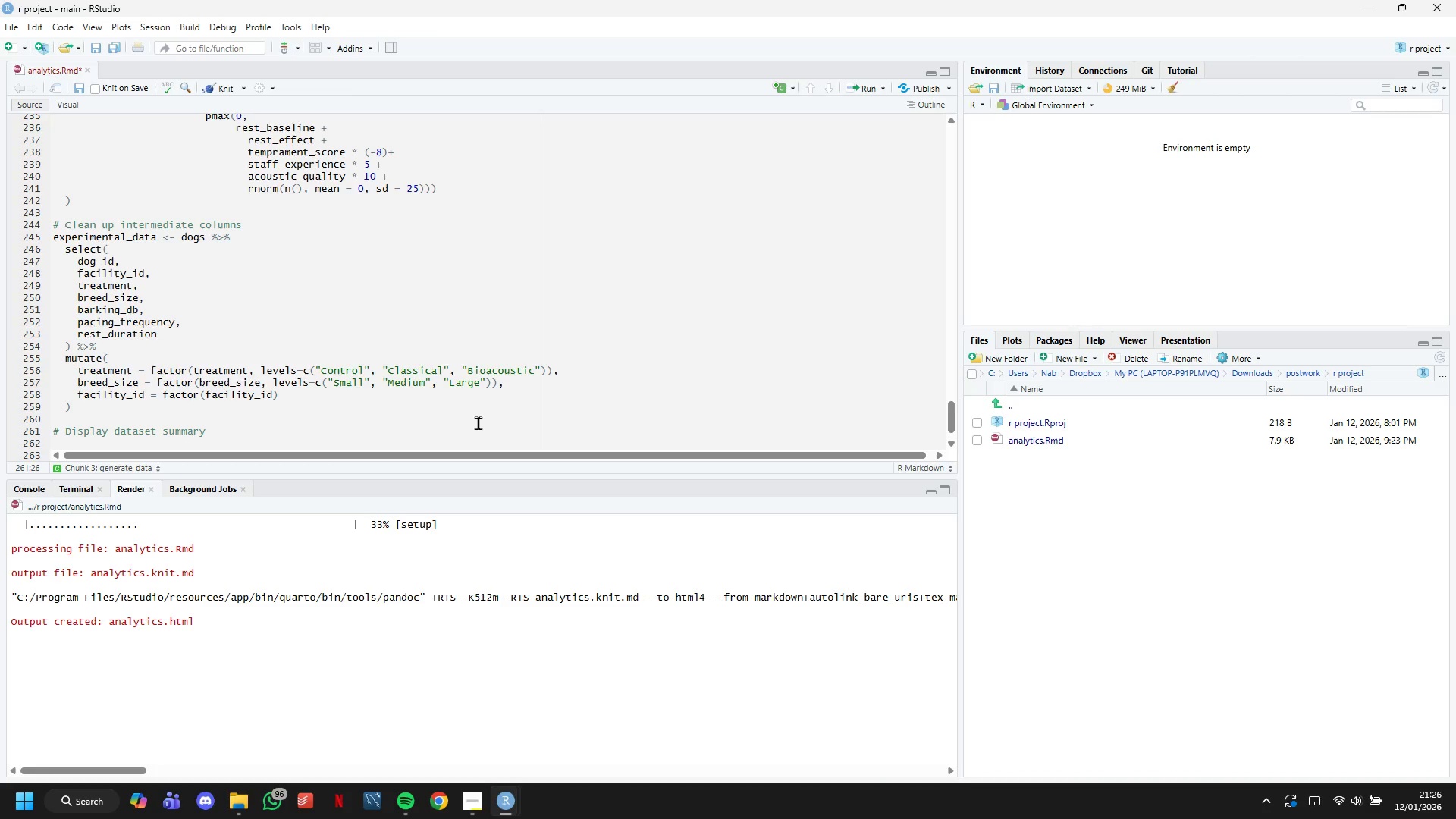 
key(Enter)
 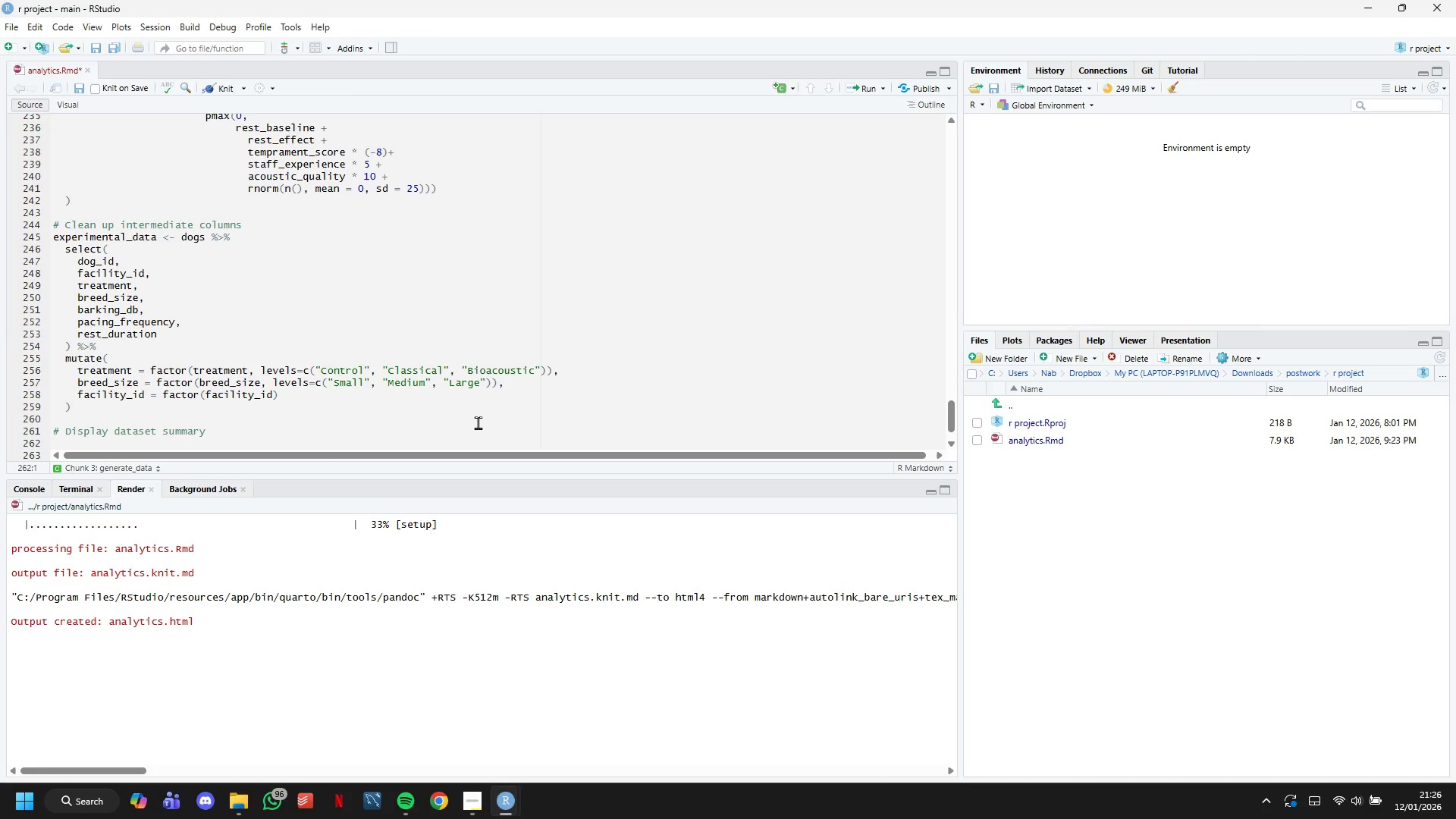 
type(cat("Dataset Generated:\n)
 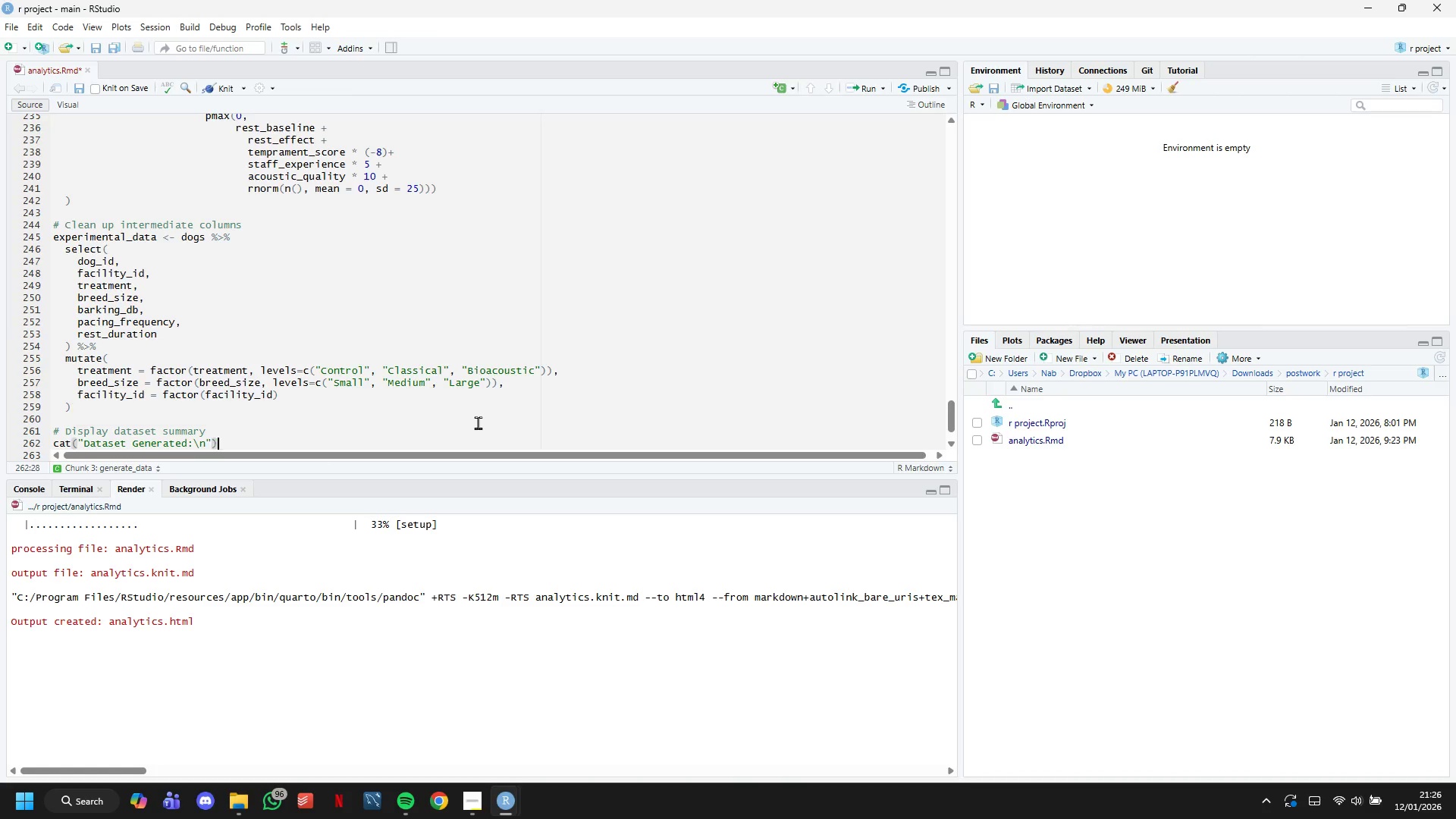 
 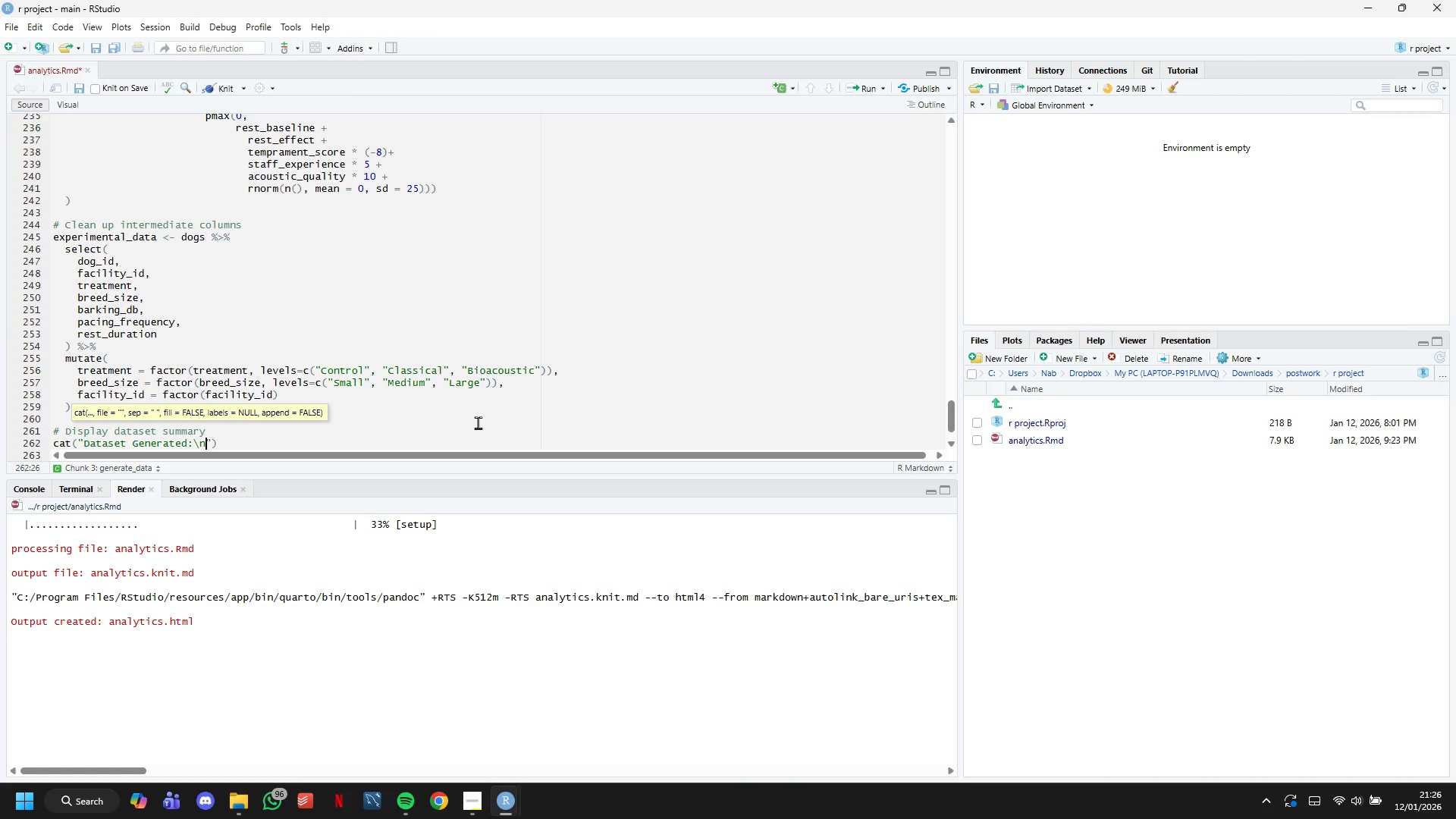 
key(ArrowRight)
 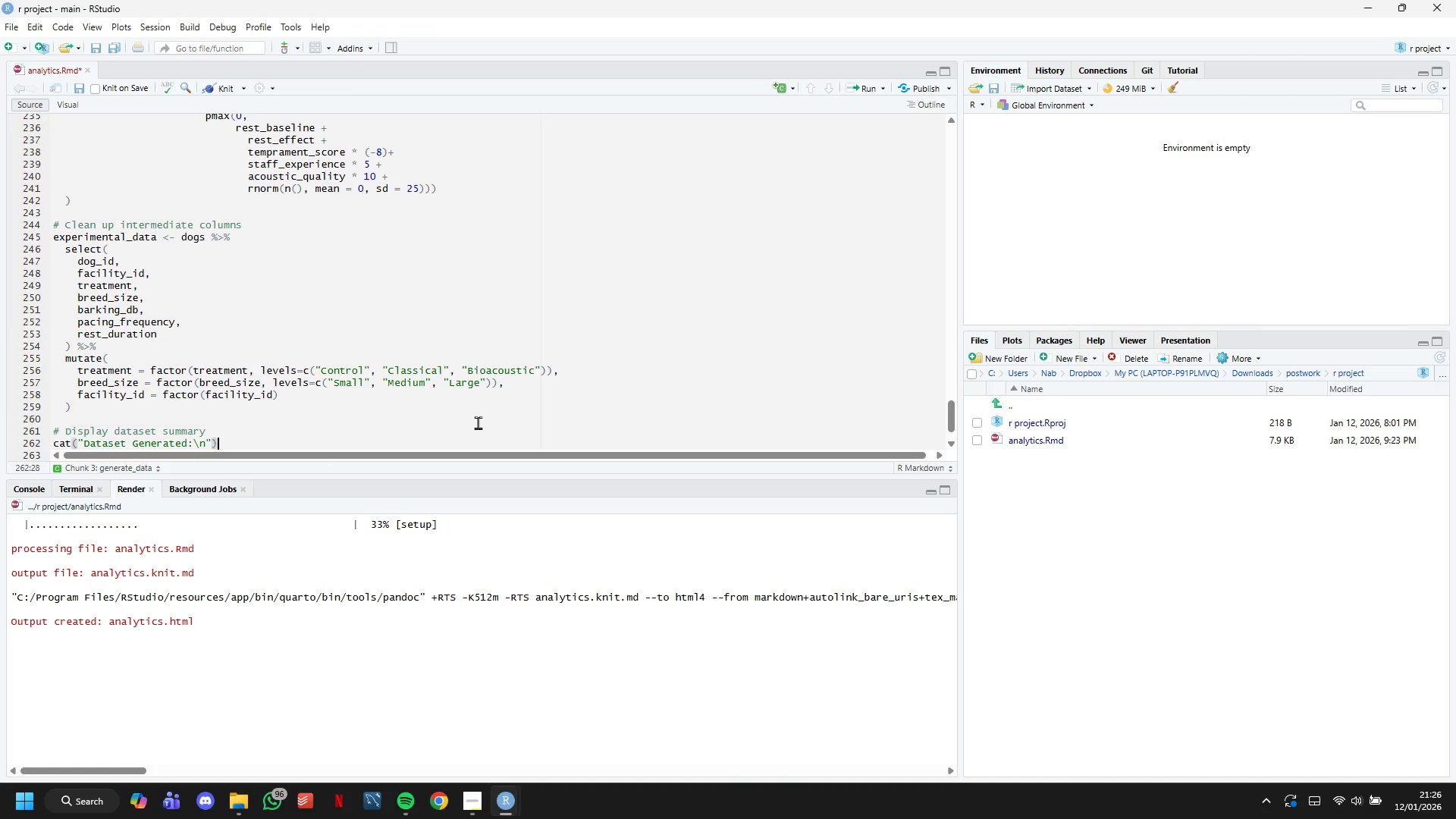 
key(ArrowRight)
 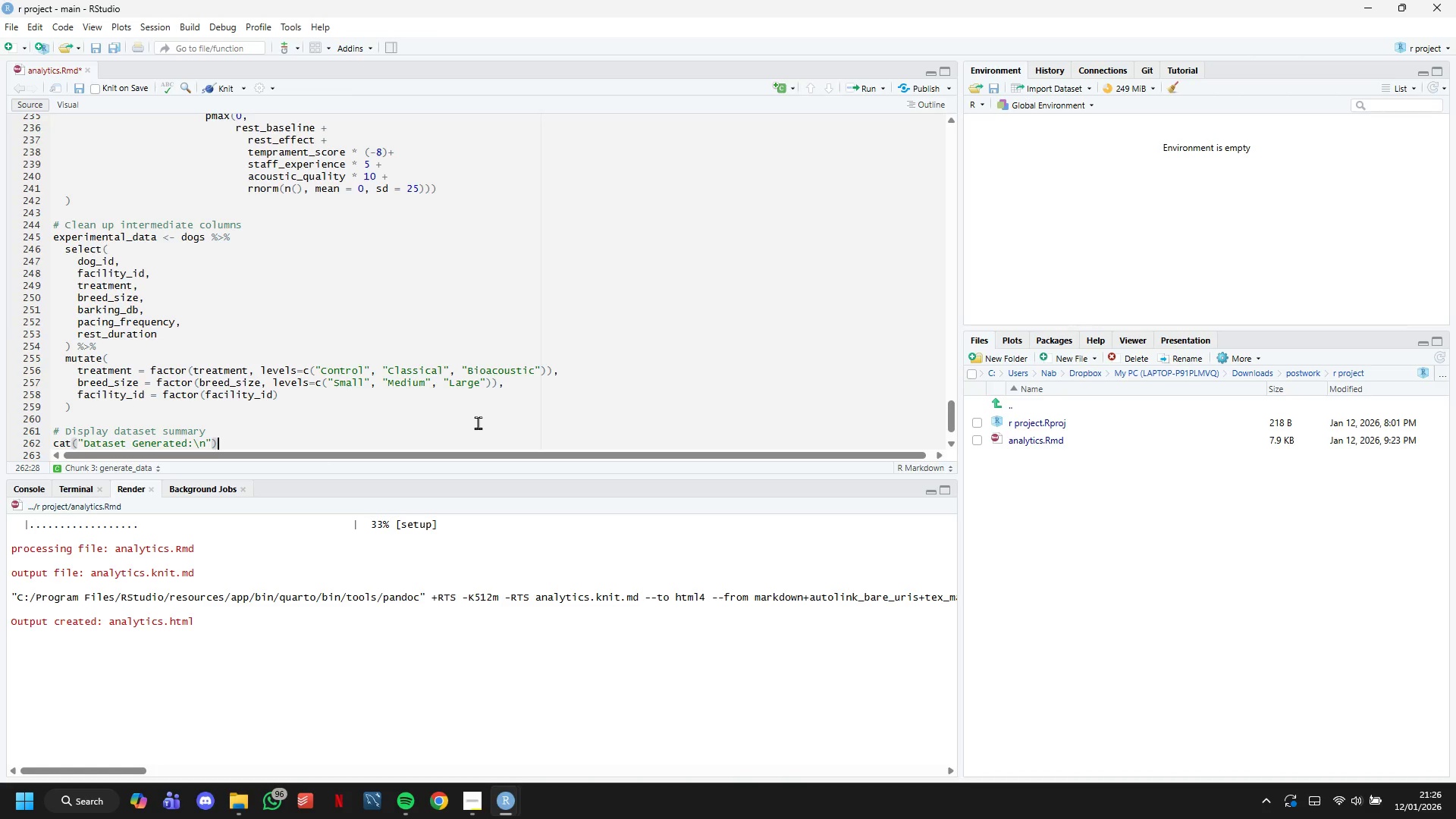 
key(Enter)
 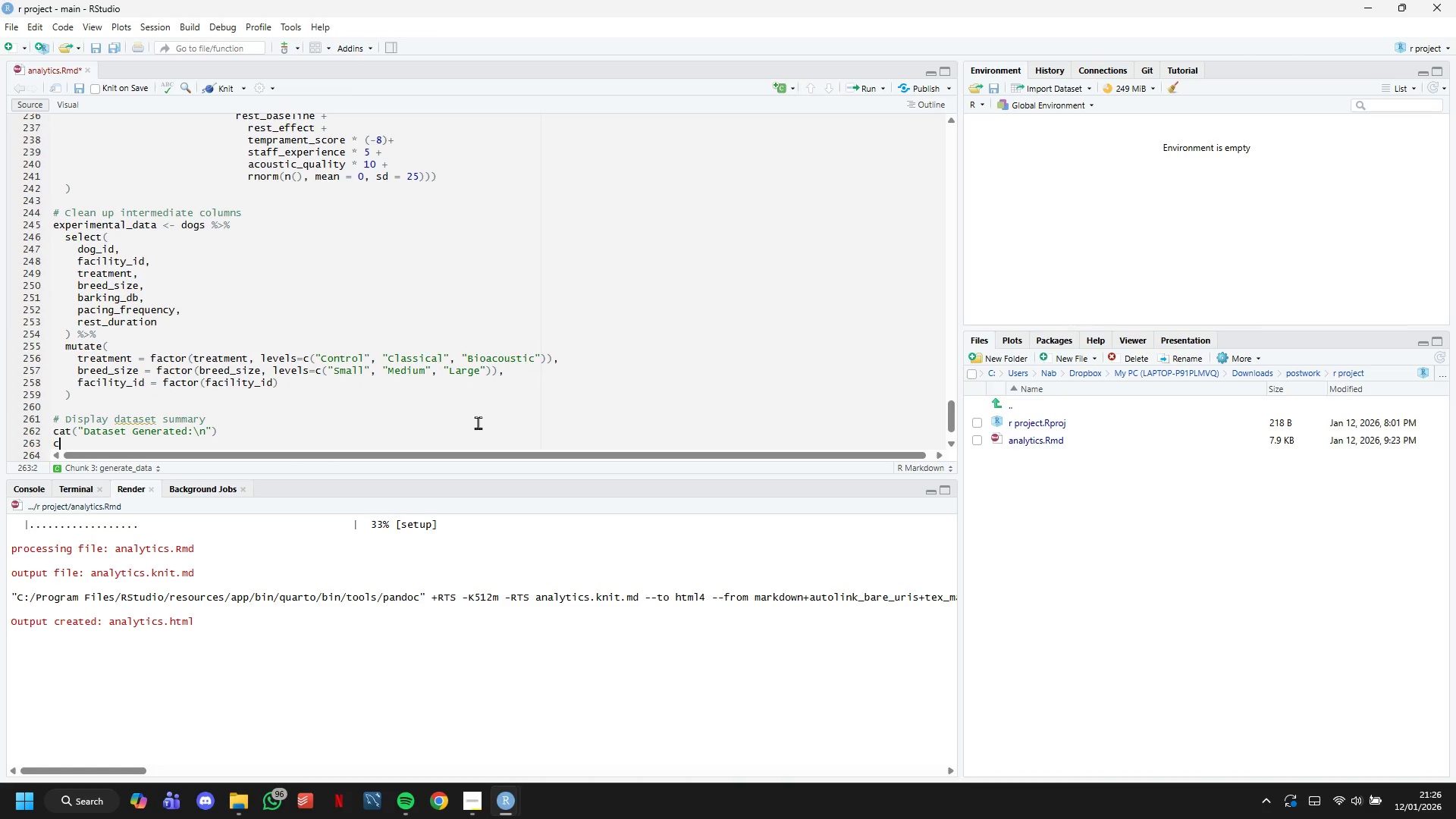 
type(cat(sprintf)
 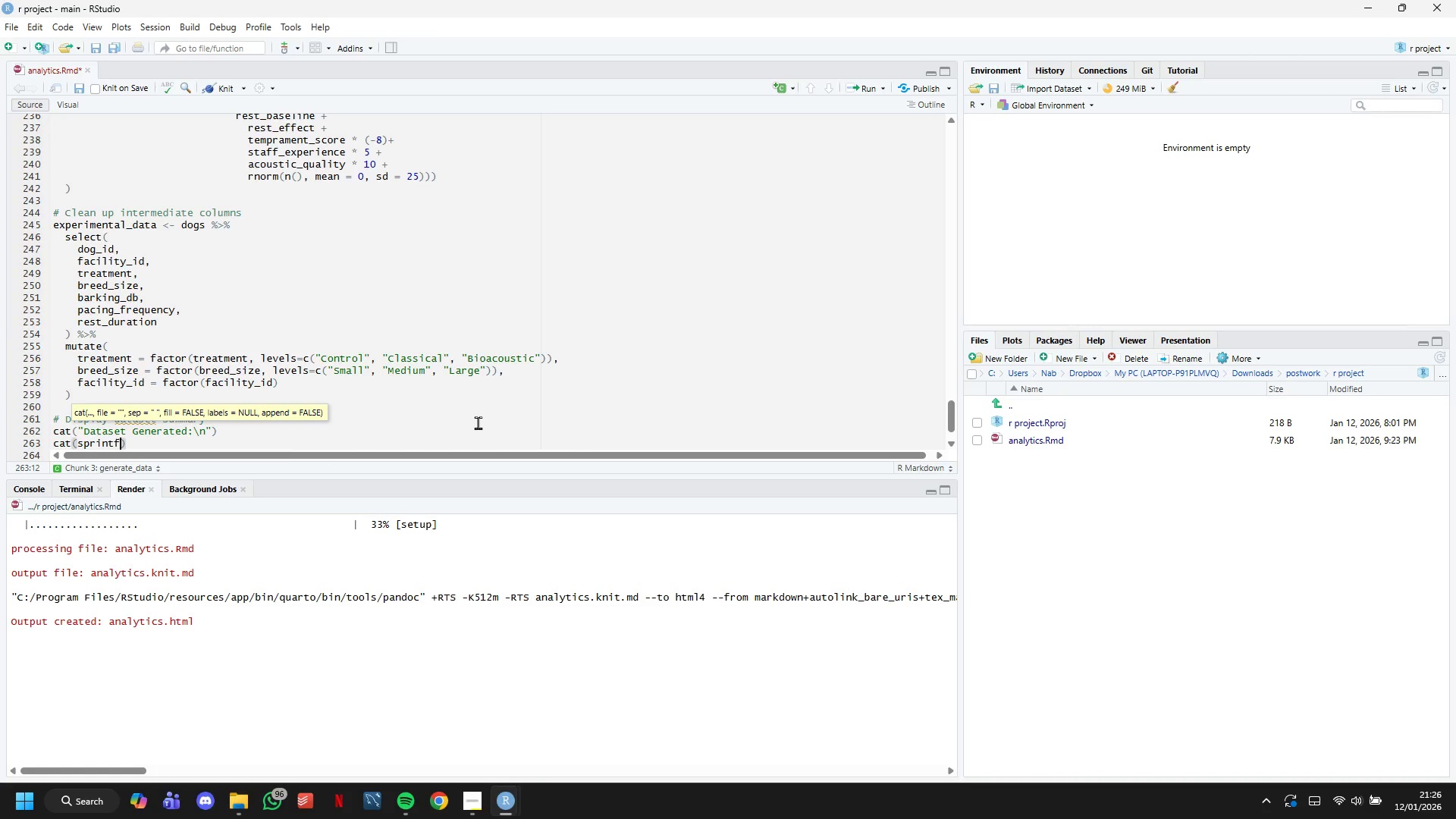 
type((" Total observations: %d\n)
 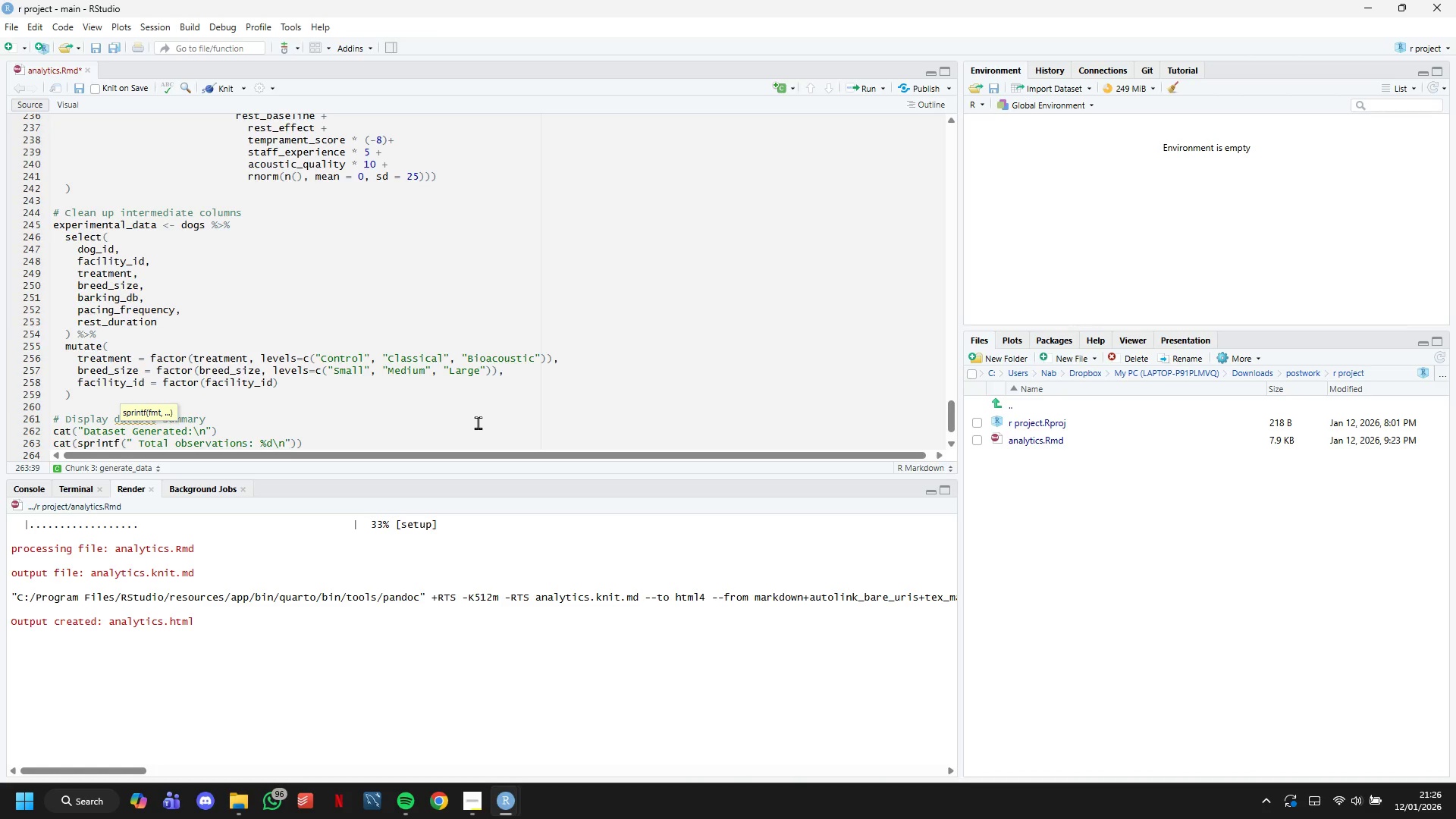 
key(ArrowRight)
 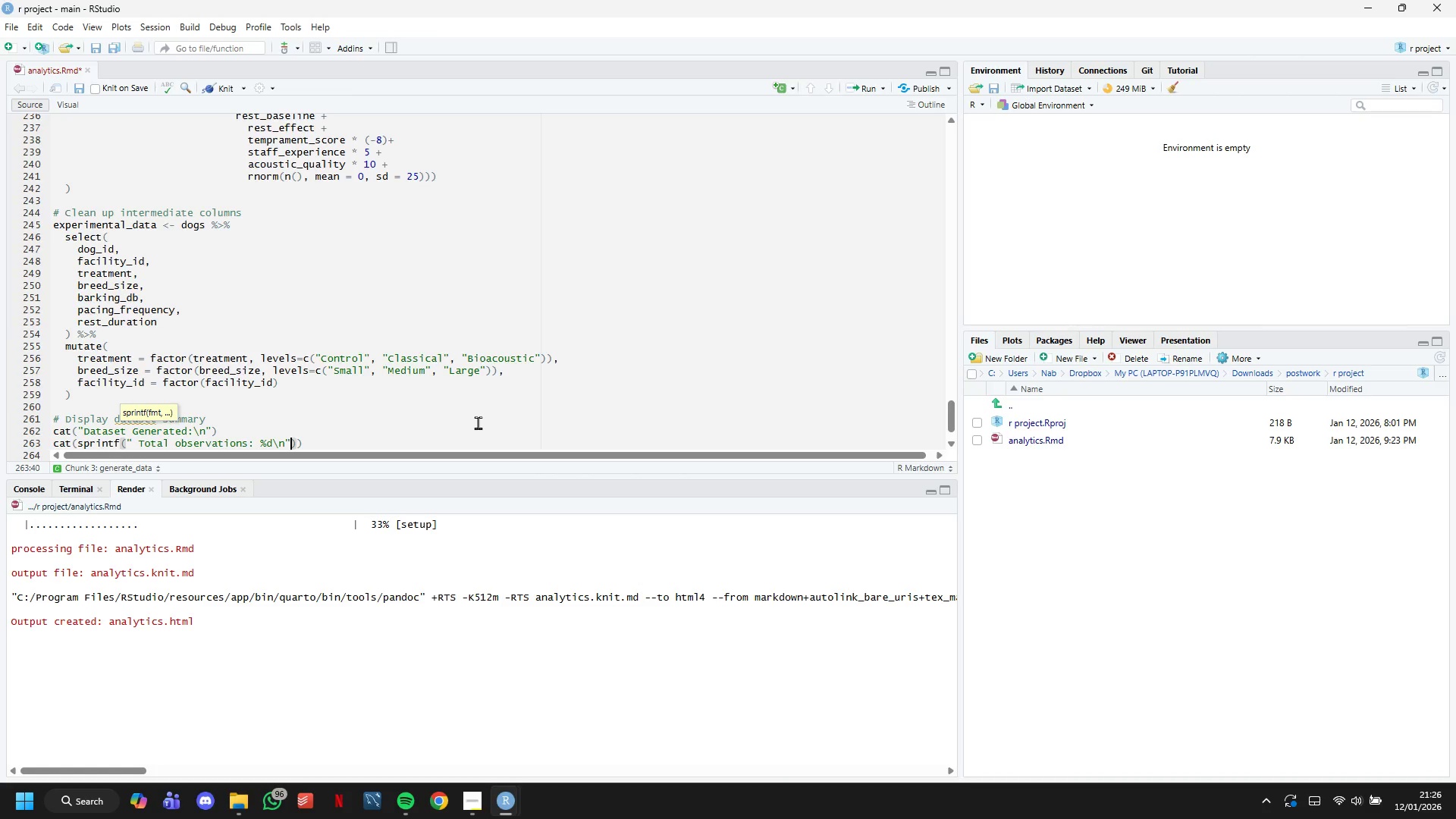 
type(, nrow(experimental_data)
 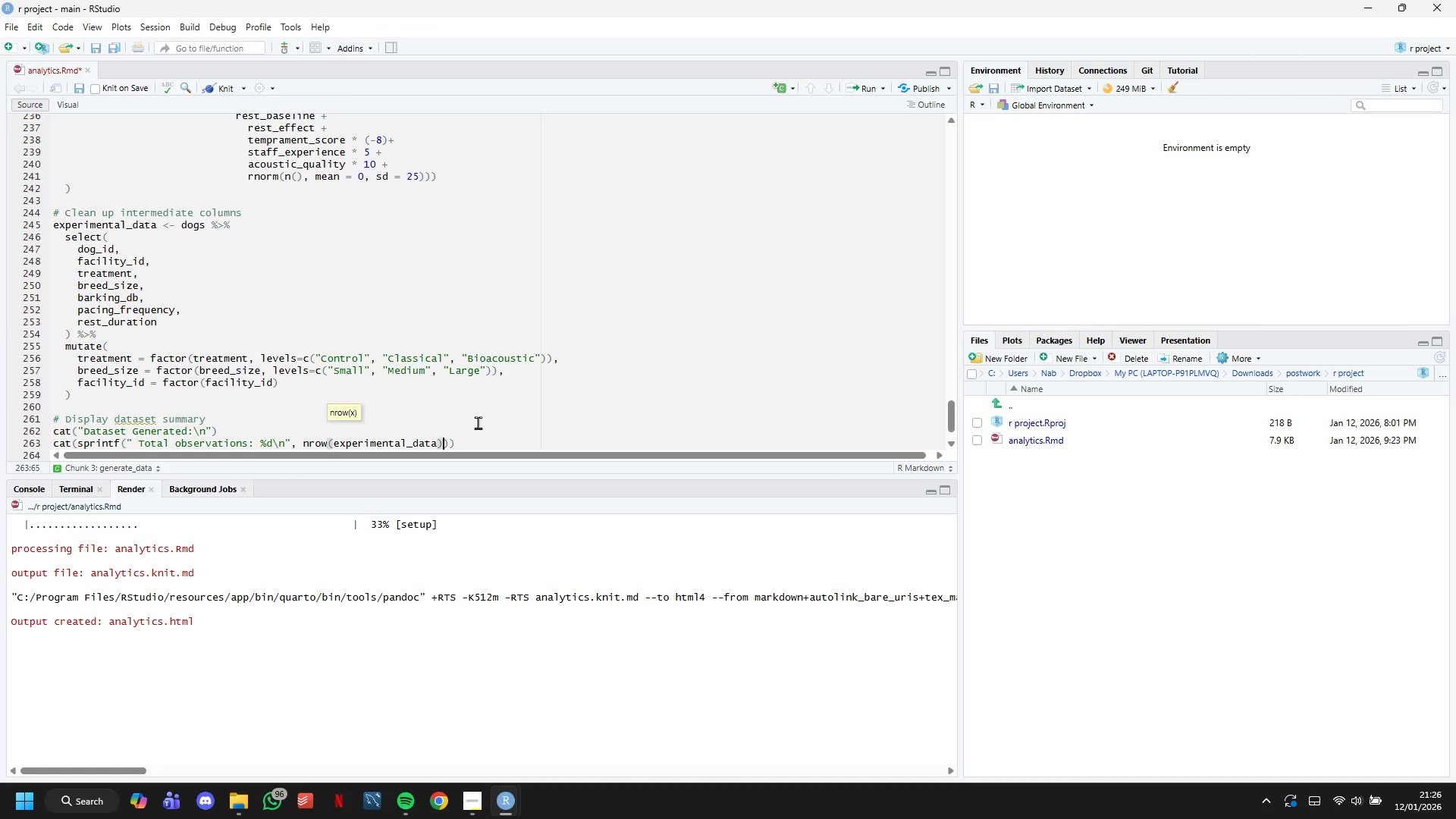 
 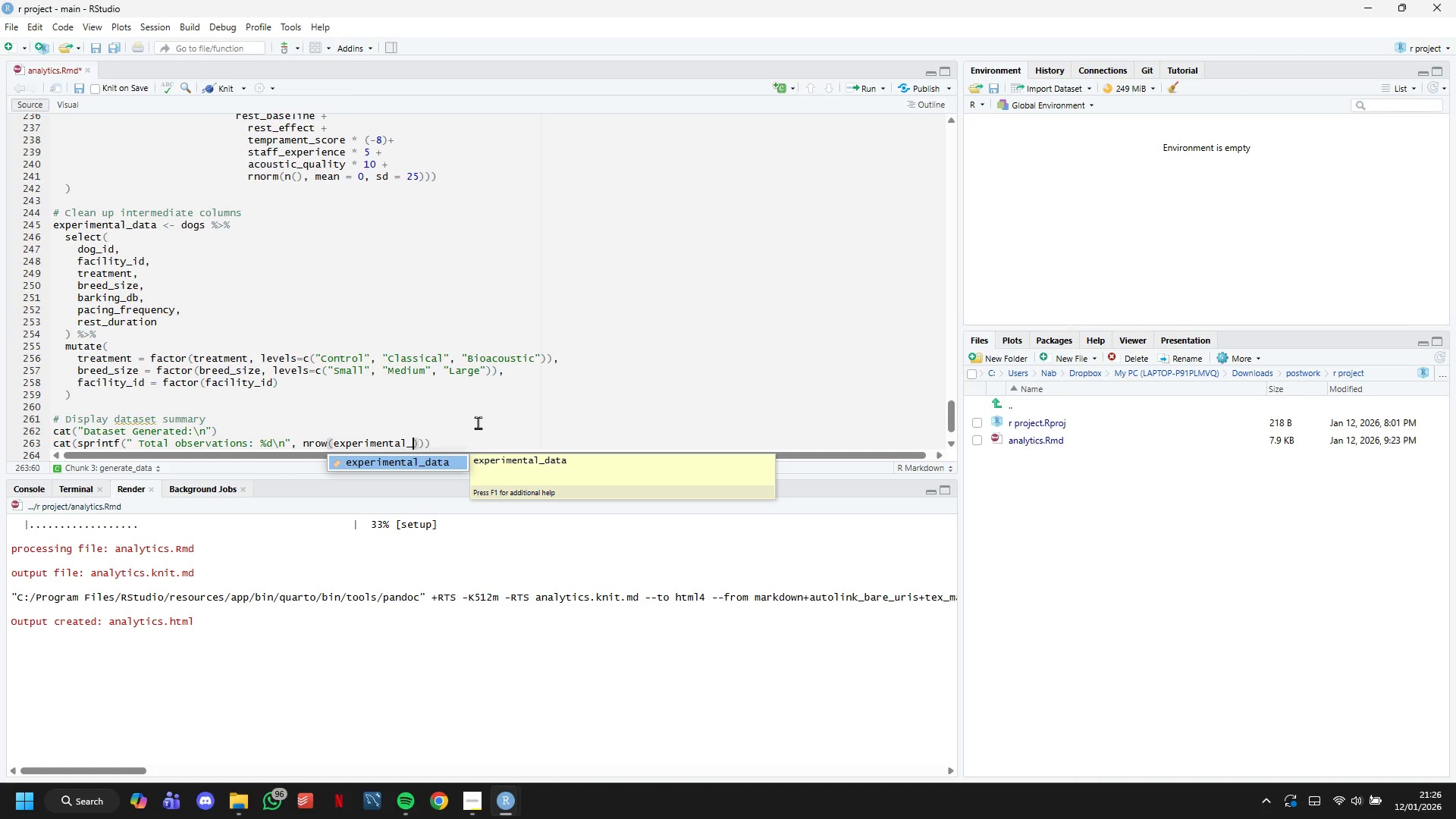 
key(ArrowRight)
 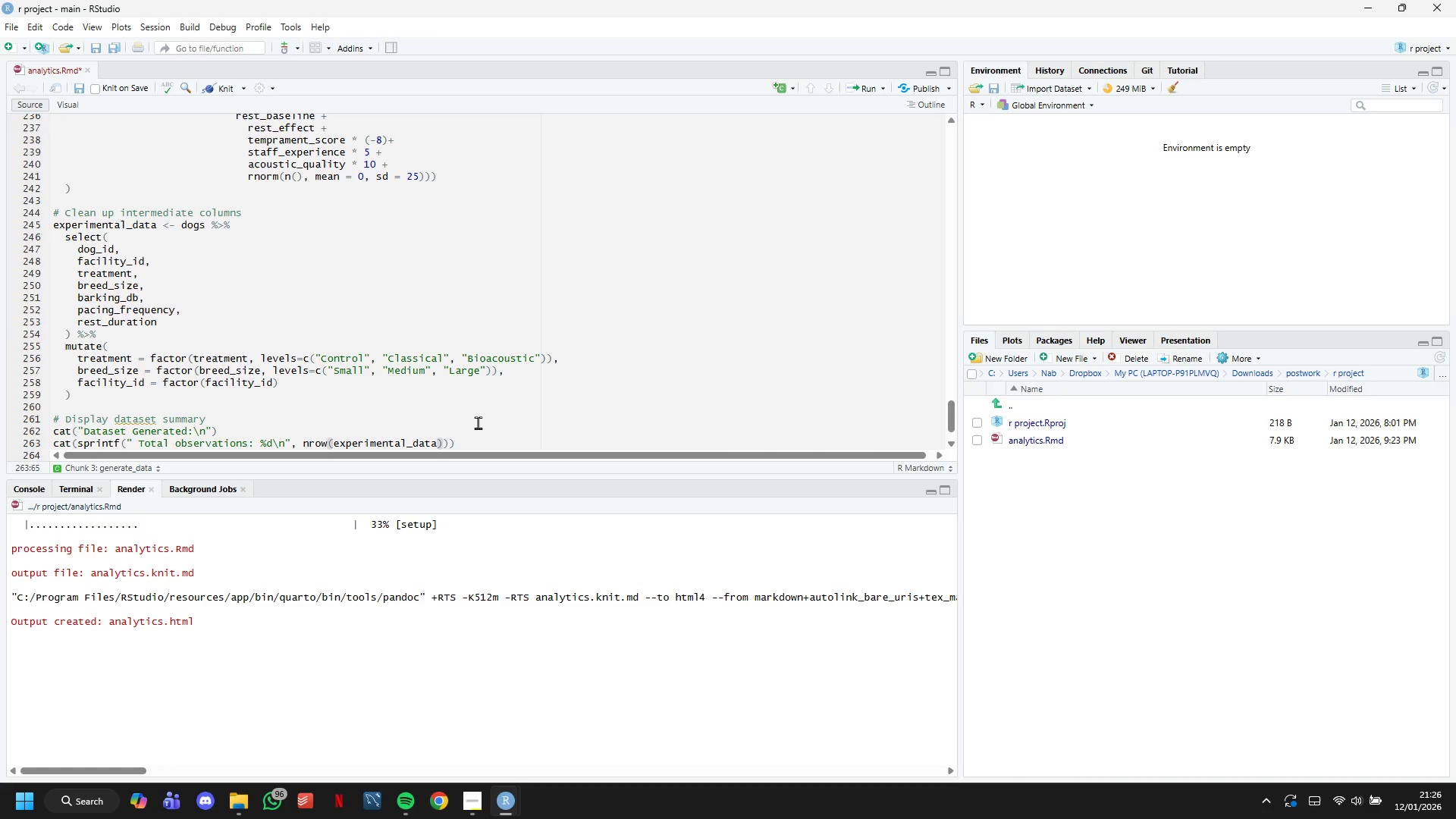 
key(ArrowRight)
 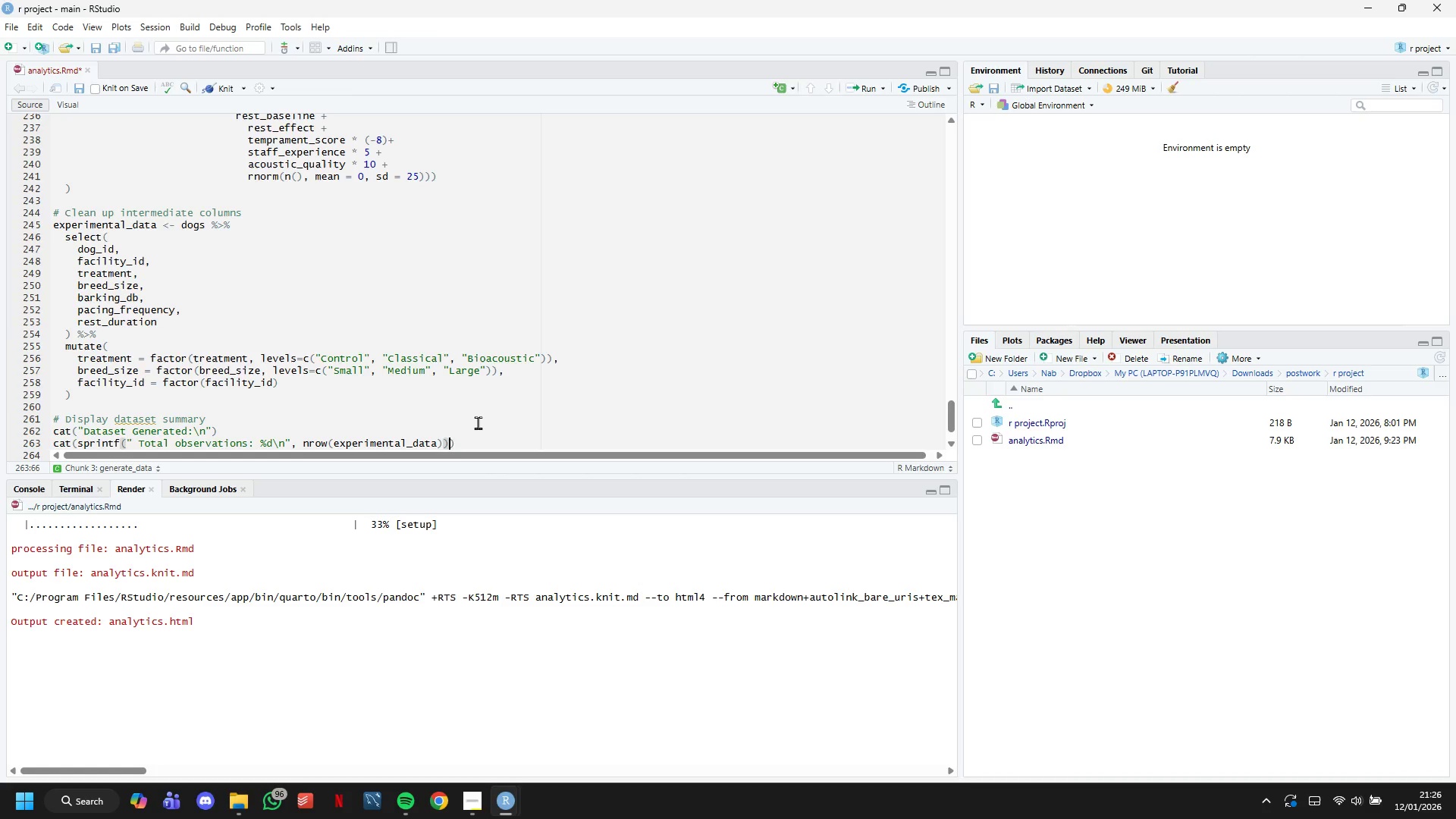 
key(ArrowRight)
 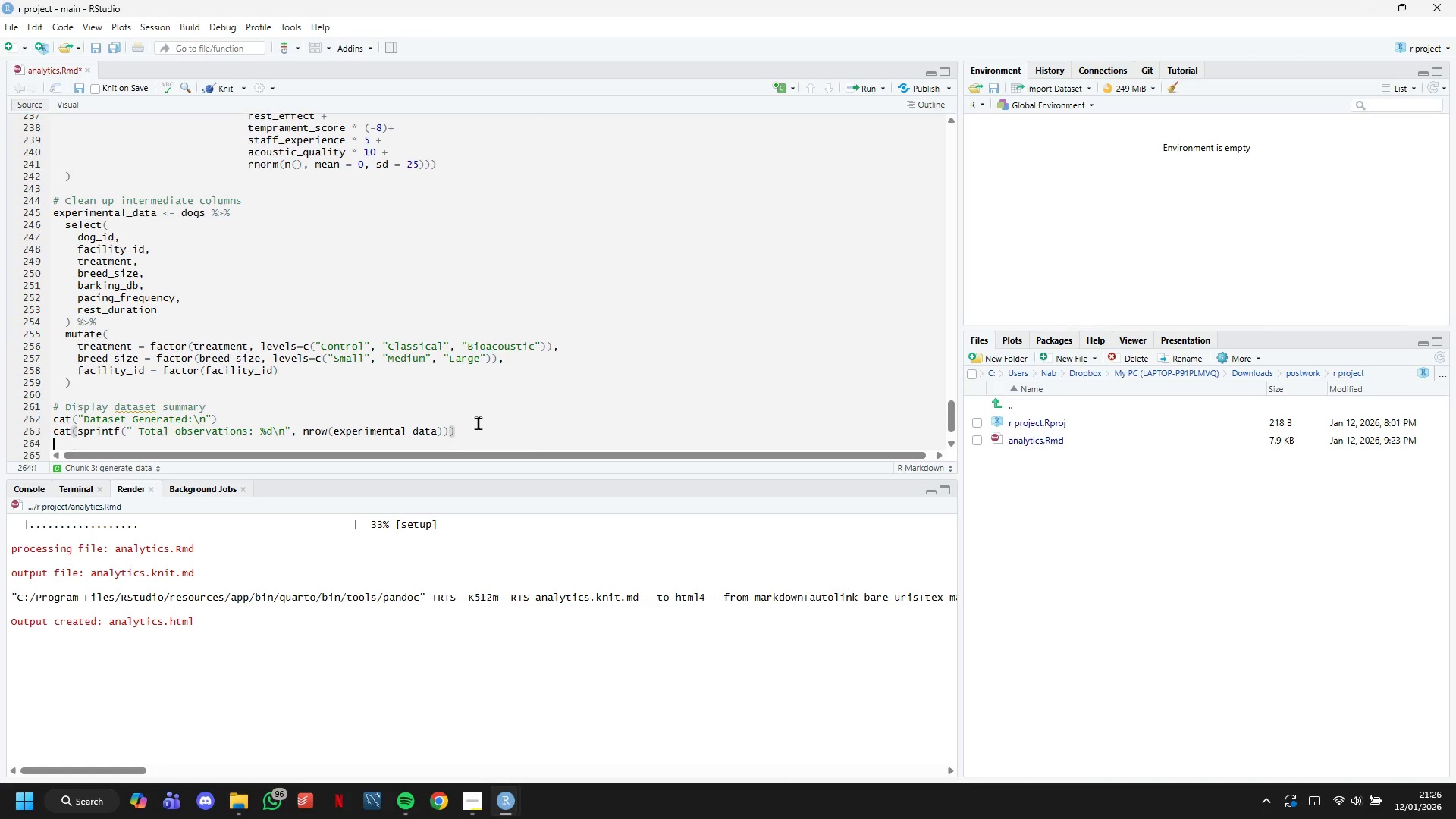 
key(Enter)
 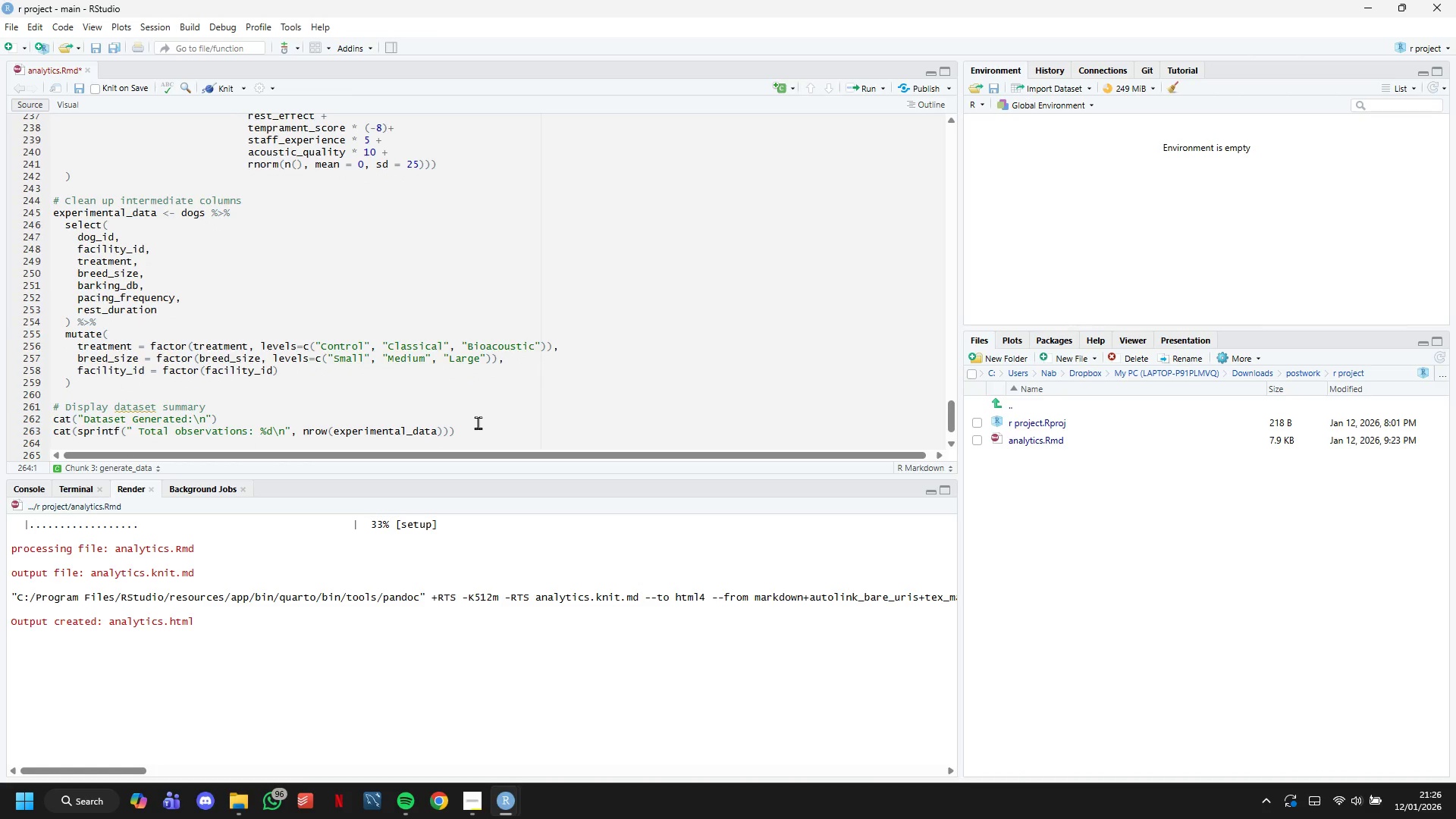 
type(cat(sprintf(")
 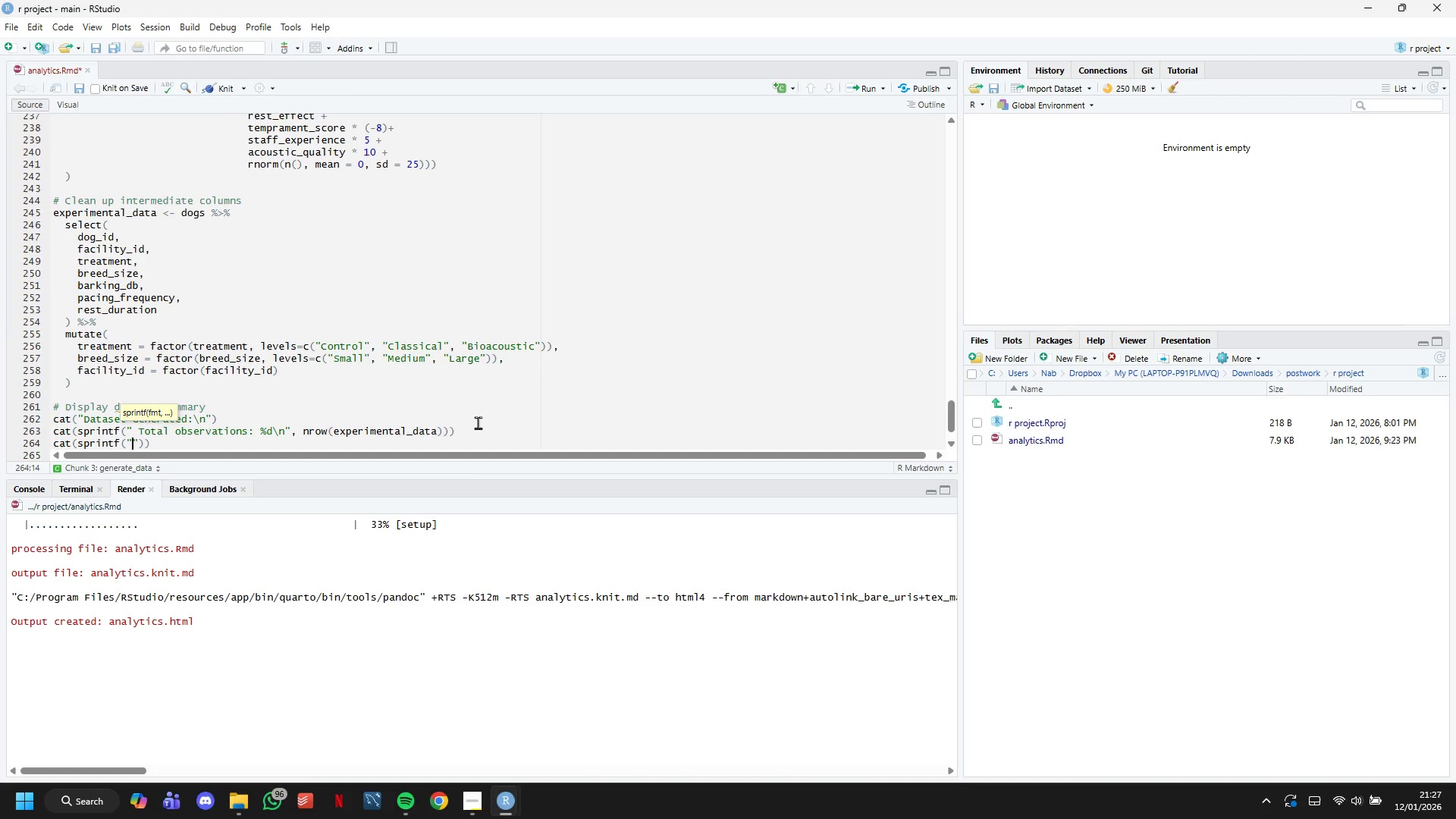 
type( Facilities: %d\n)
 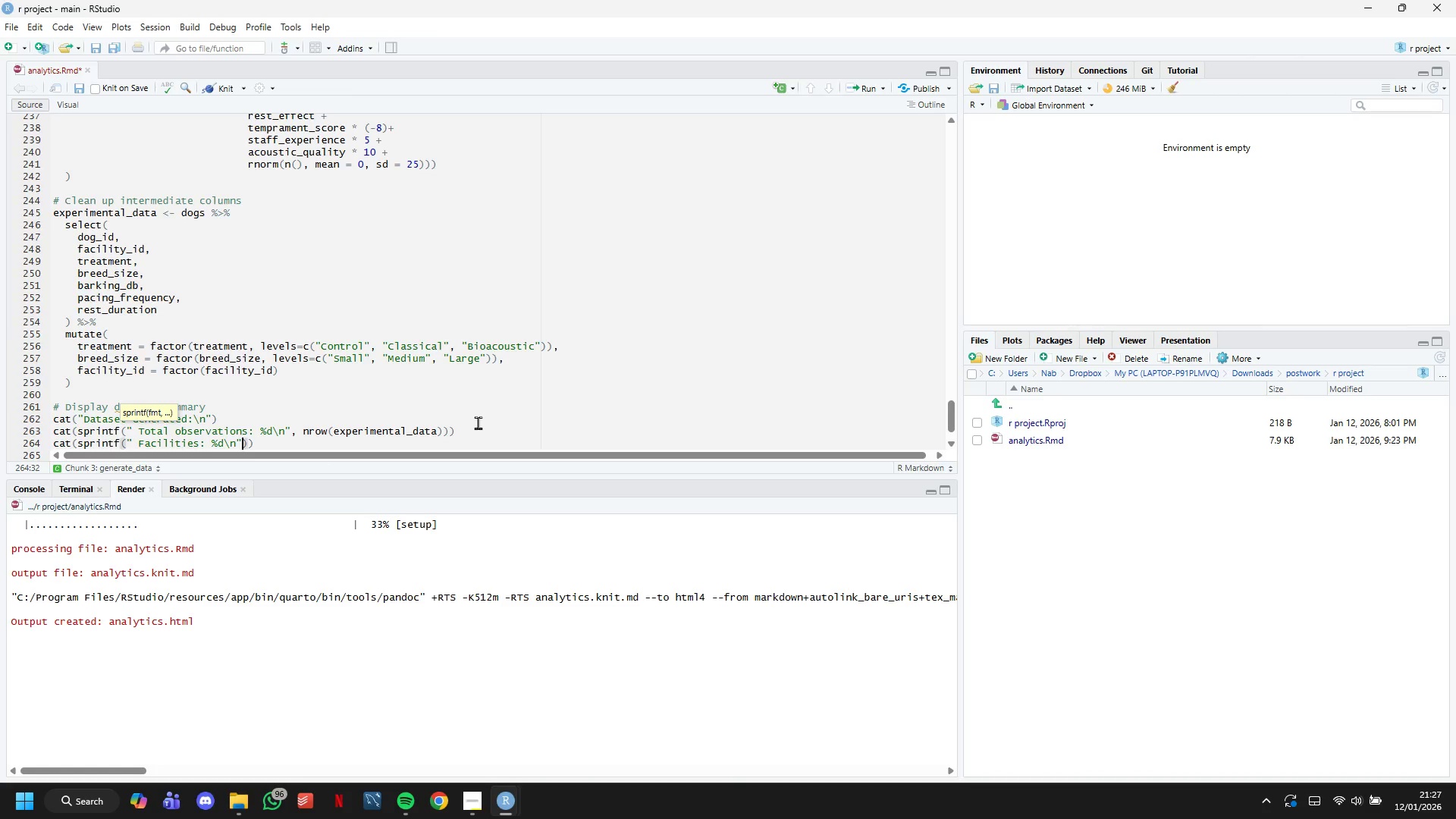 
 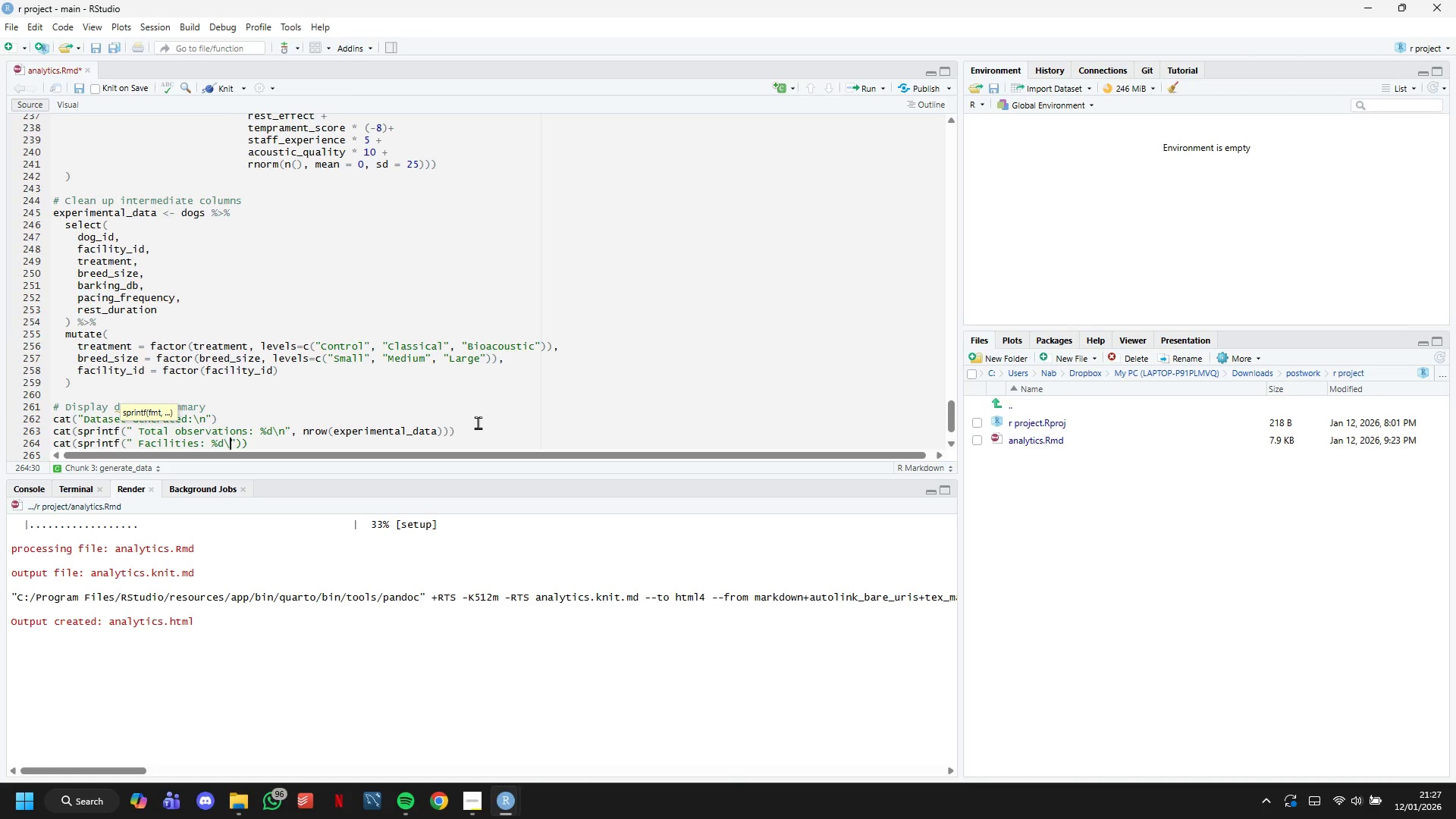 
key(ArrowRight)
 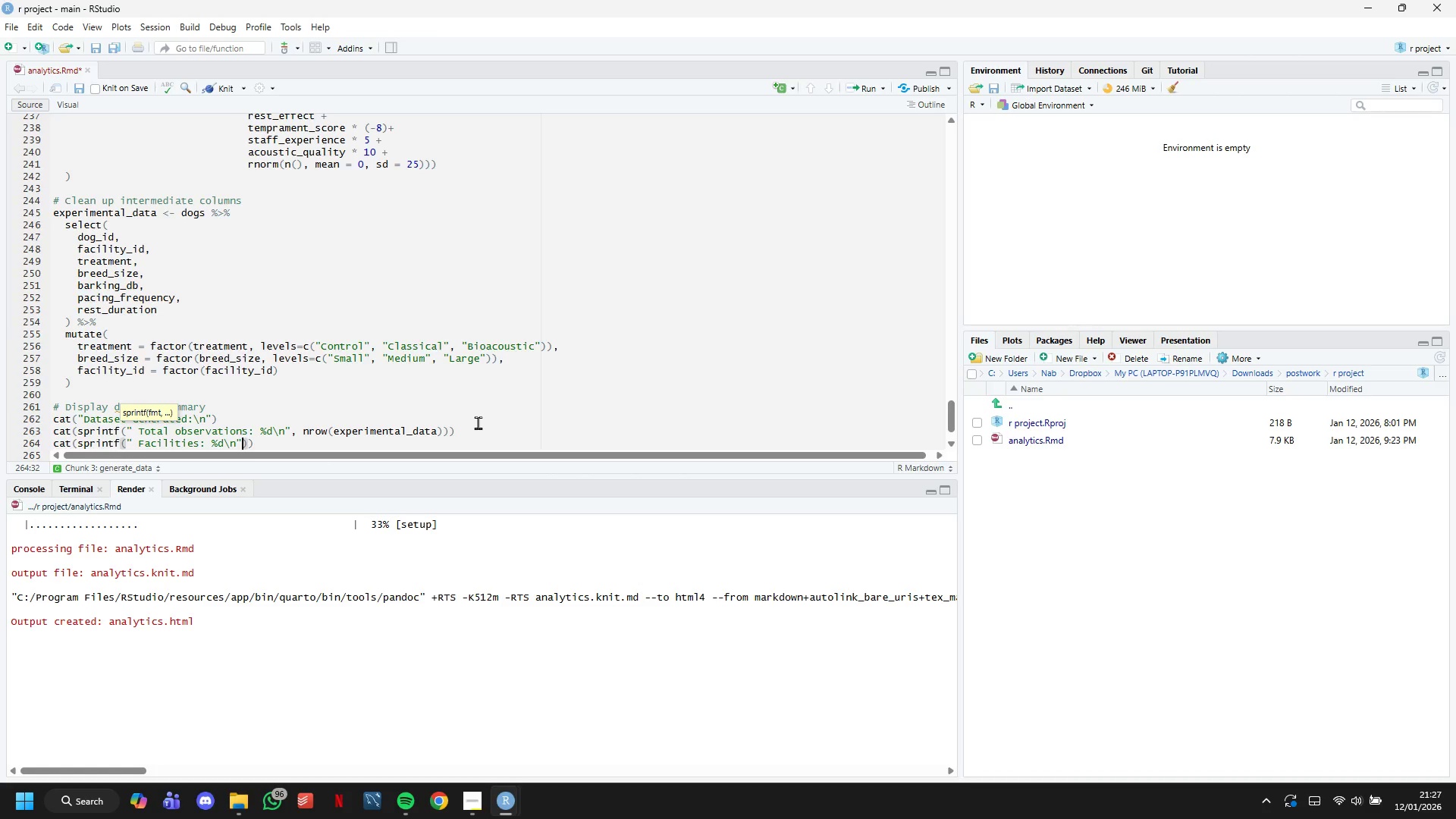 
type(, n_distinct)
 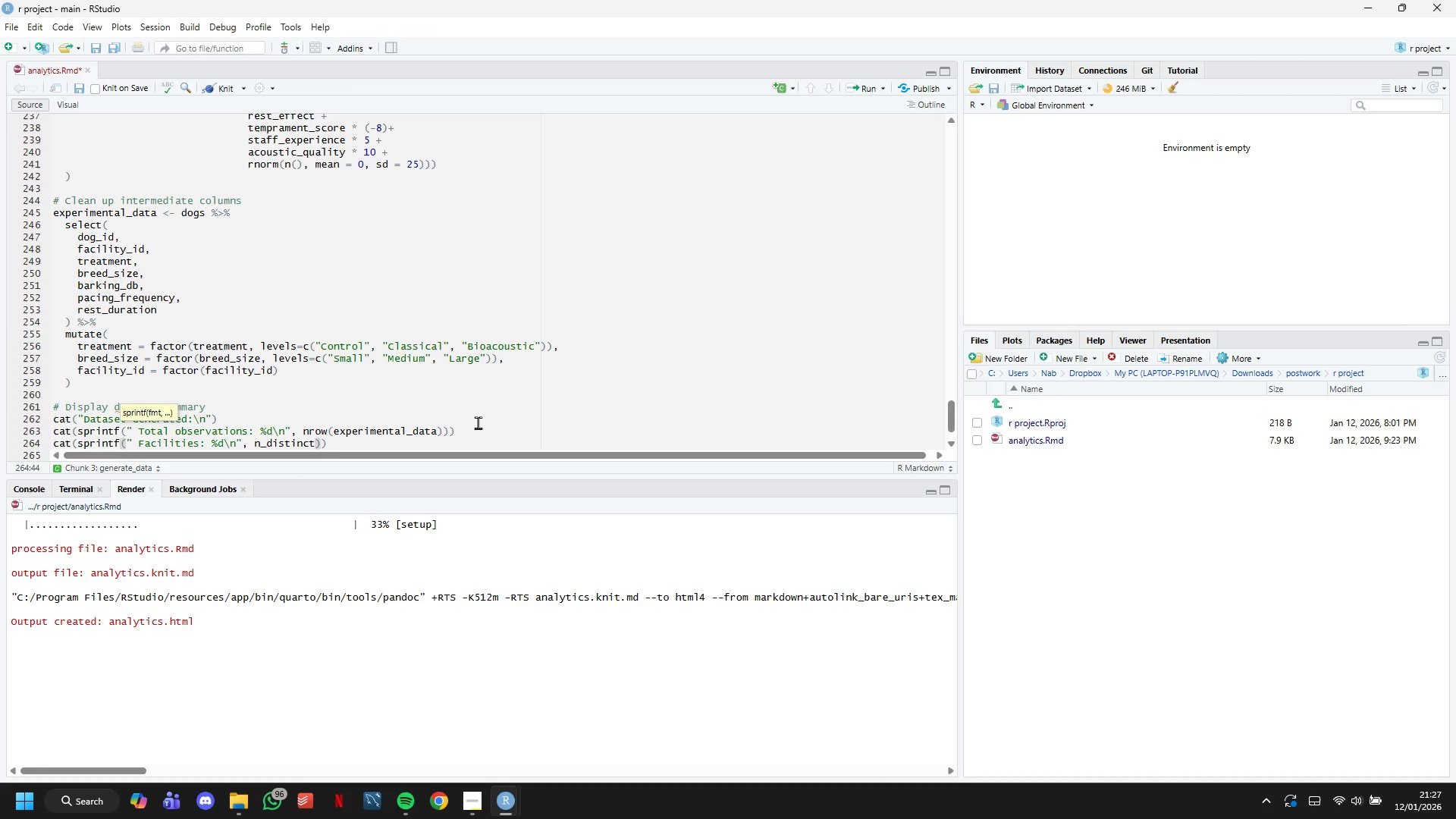 
type((expi)
key(Backspace)
type(erimen)
key(Tab)
 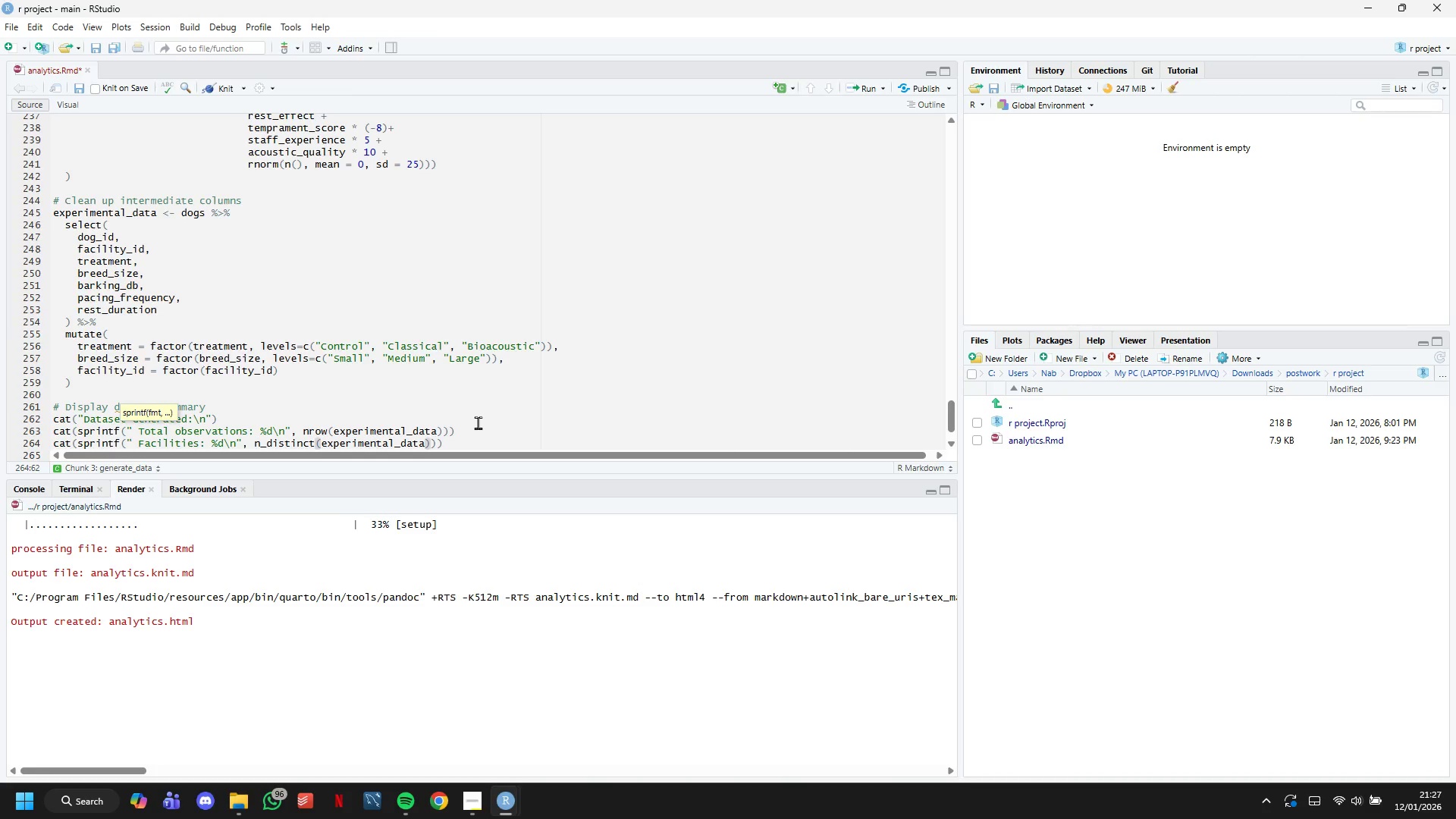 
type($facility_id)
 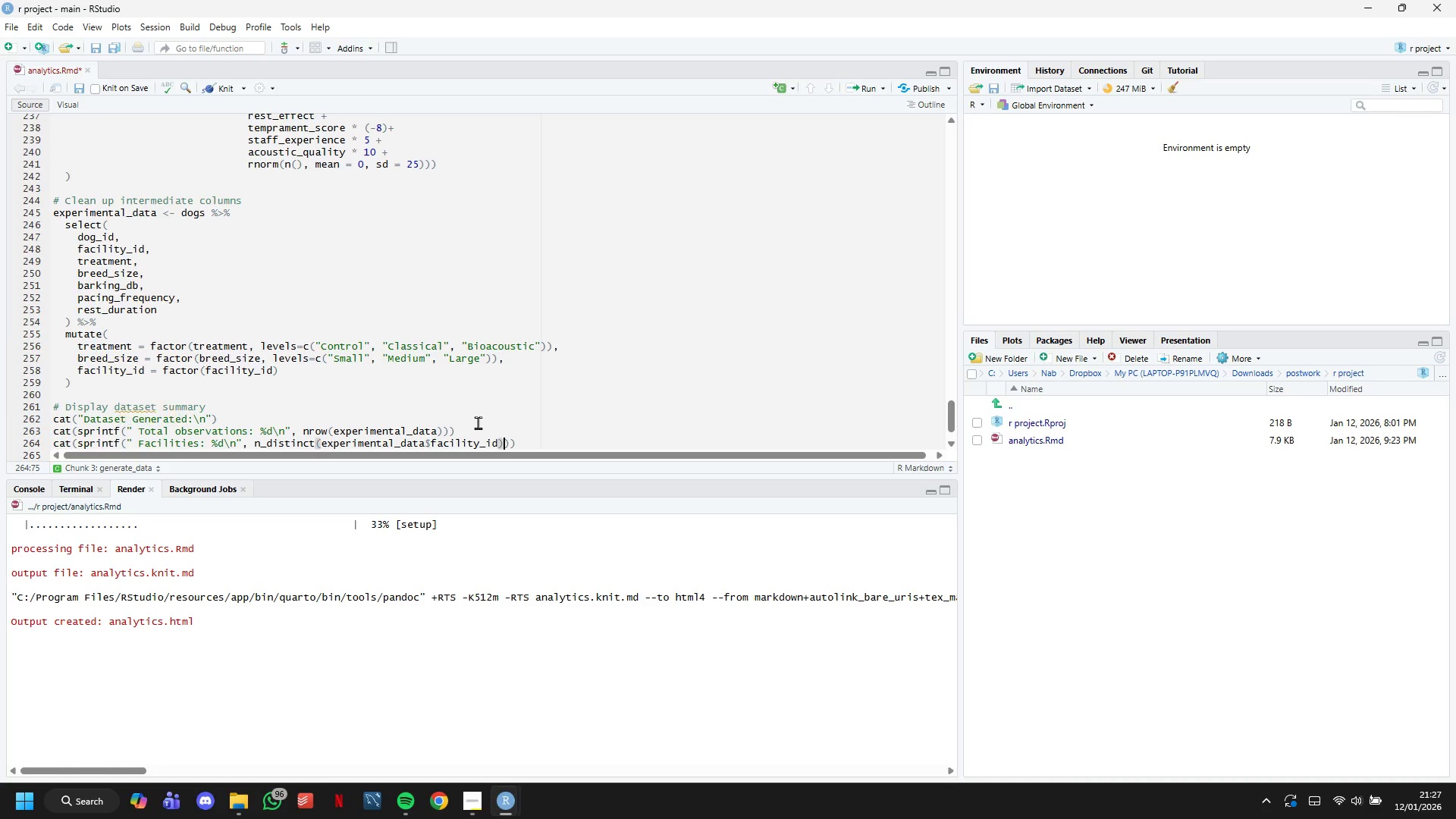 
 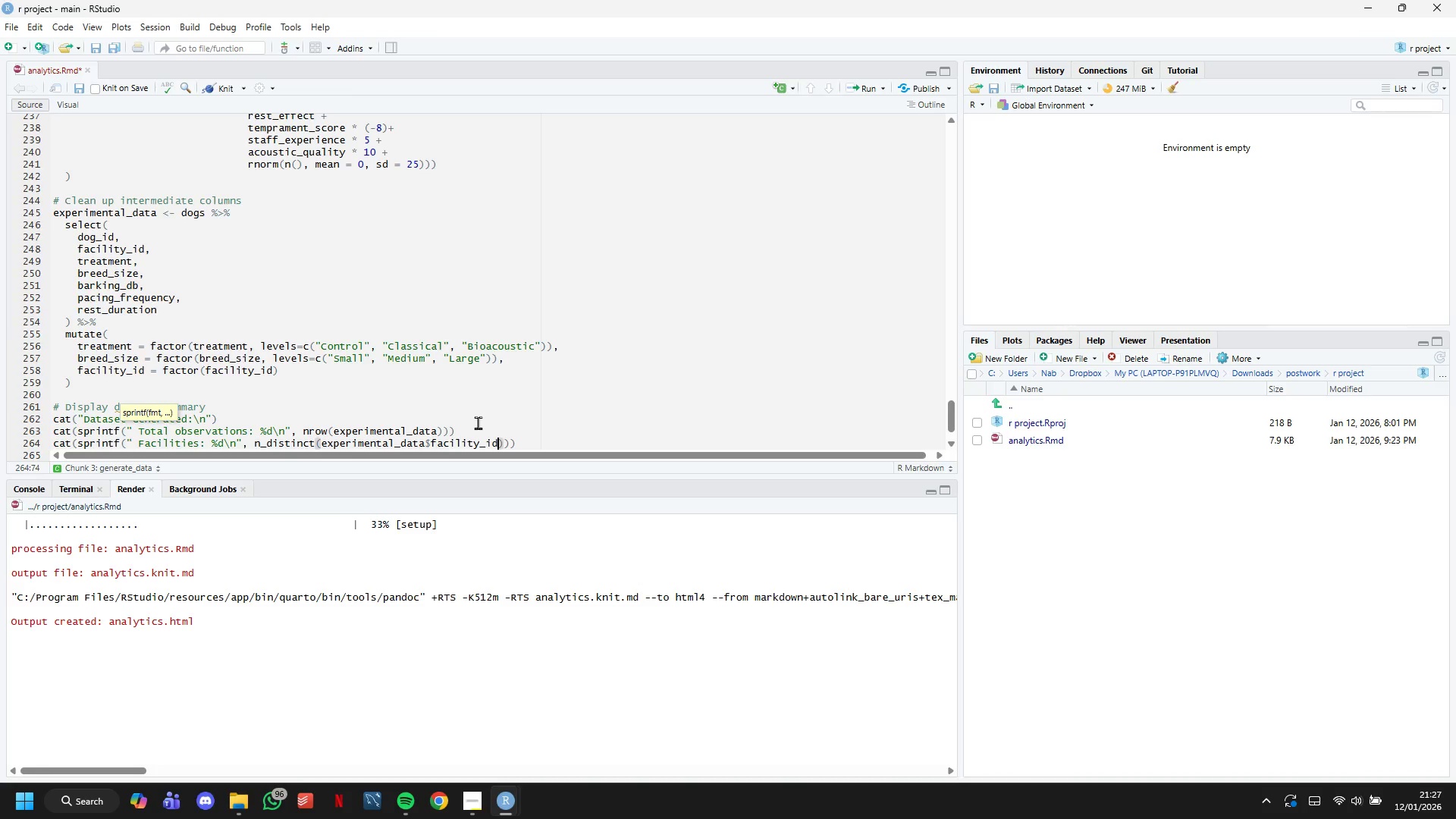 
key(ArrowRight)
 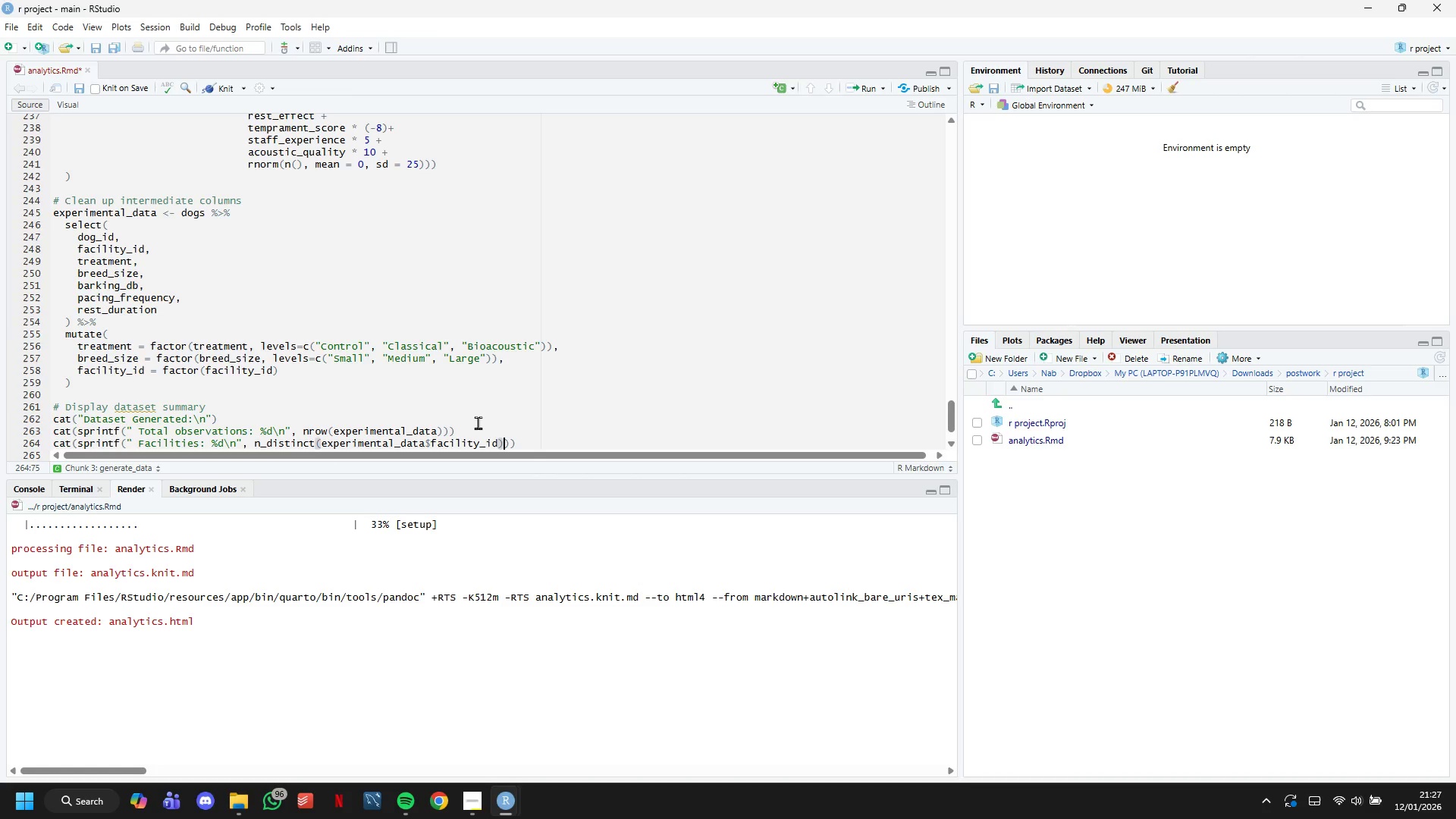 
key(ArrowRight)
 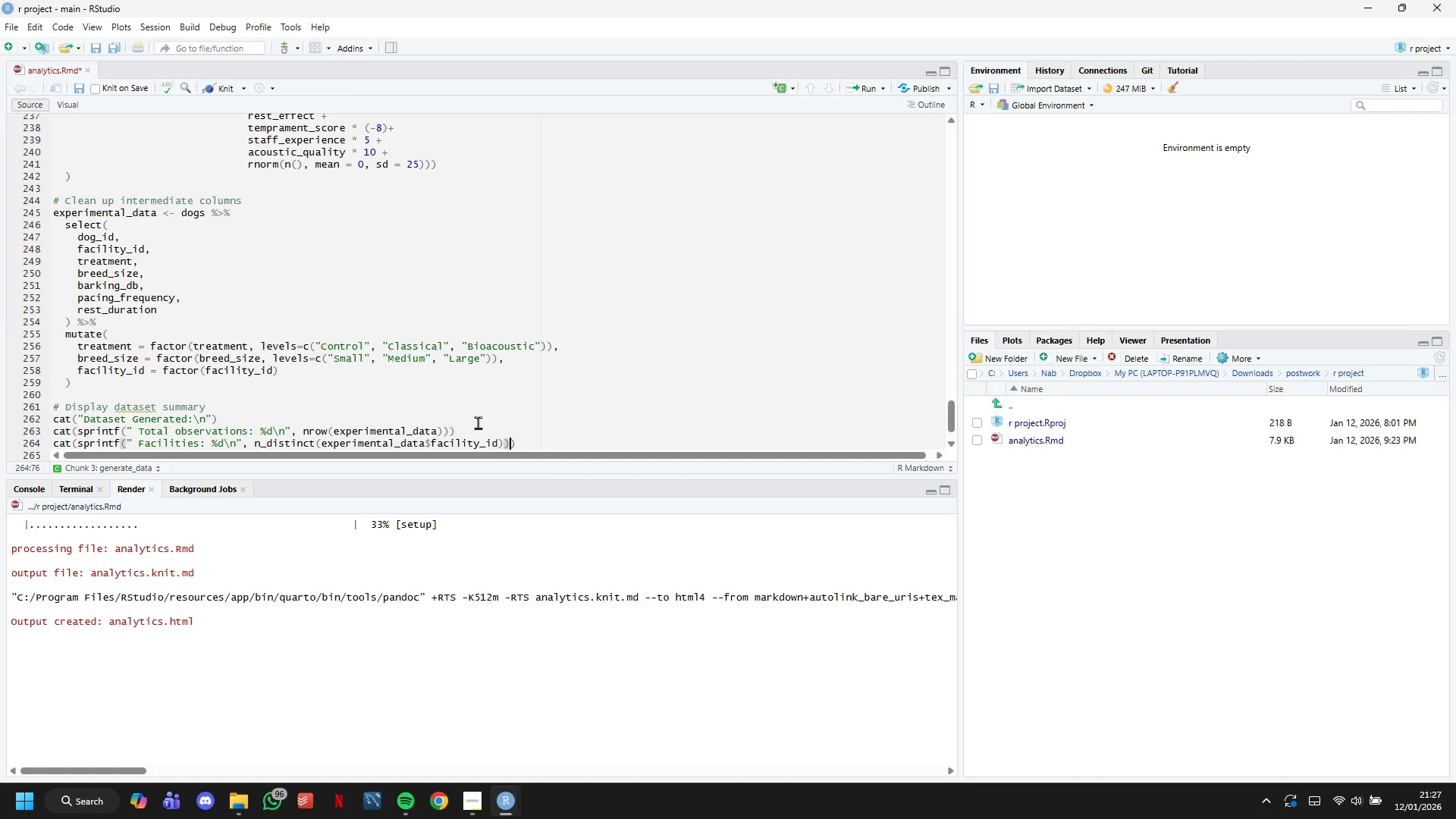 
key(ArrowRight)
 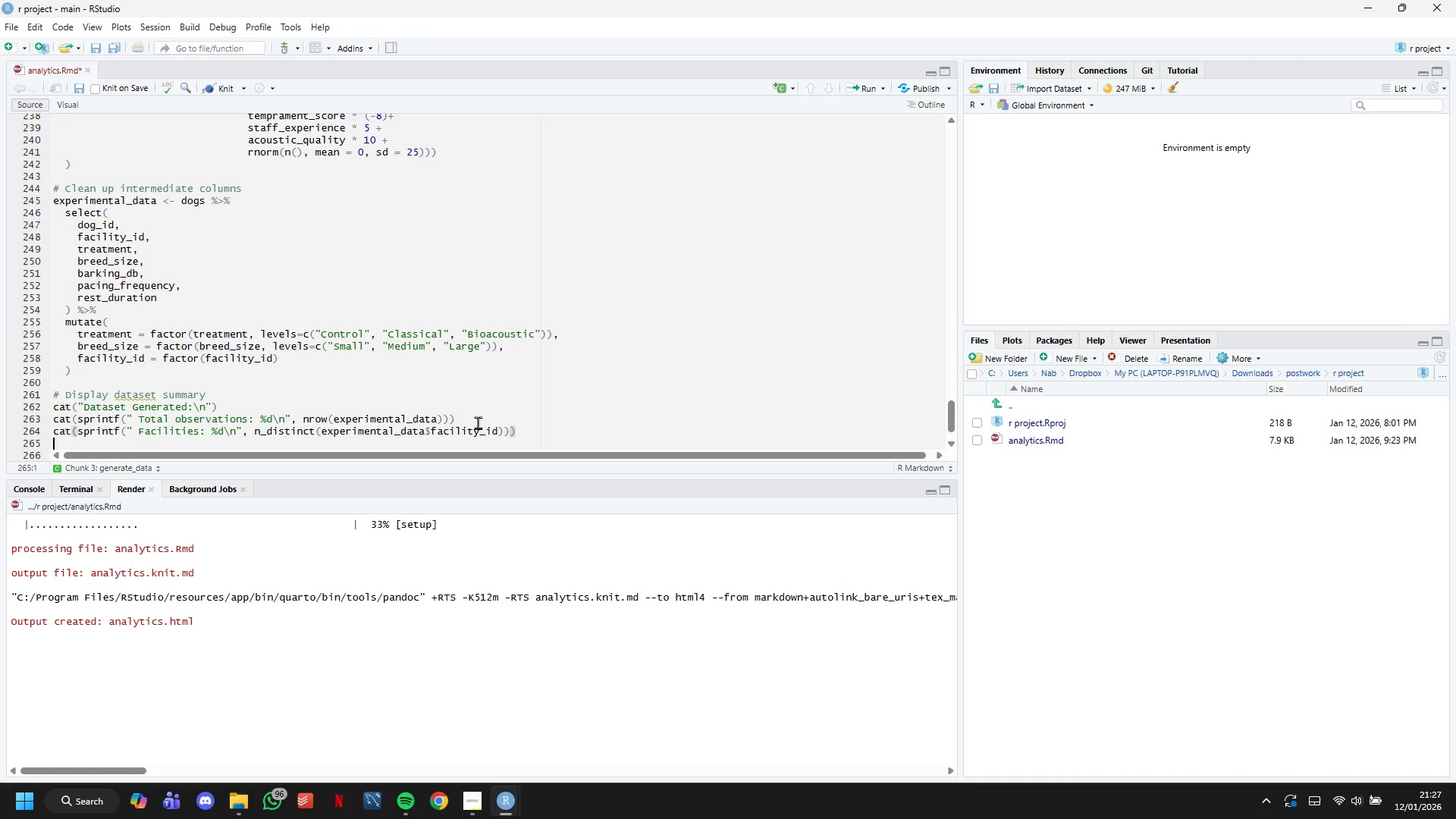 
key(Enter)
 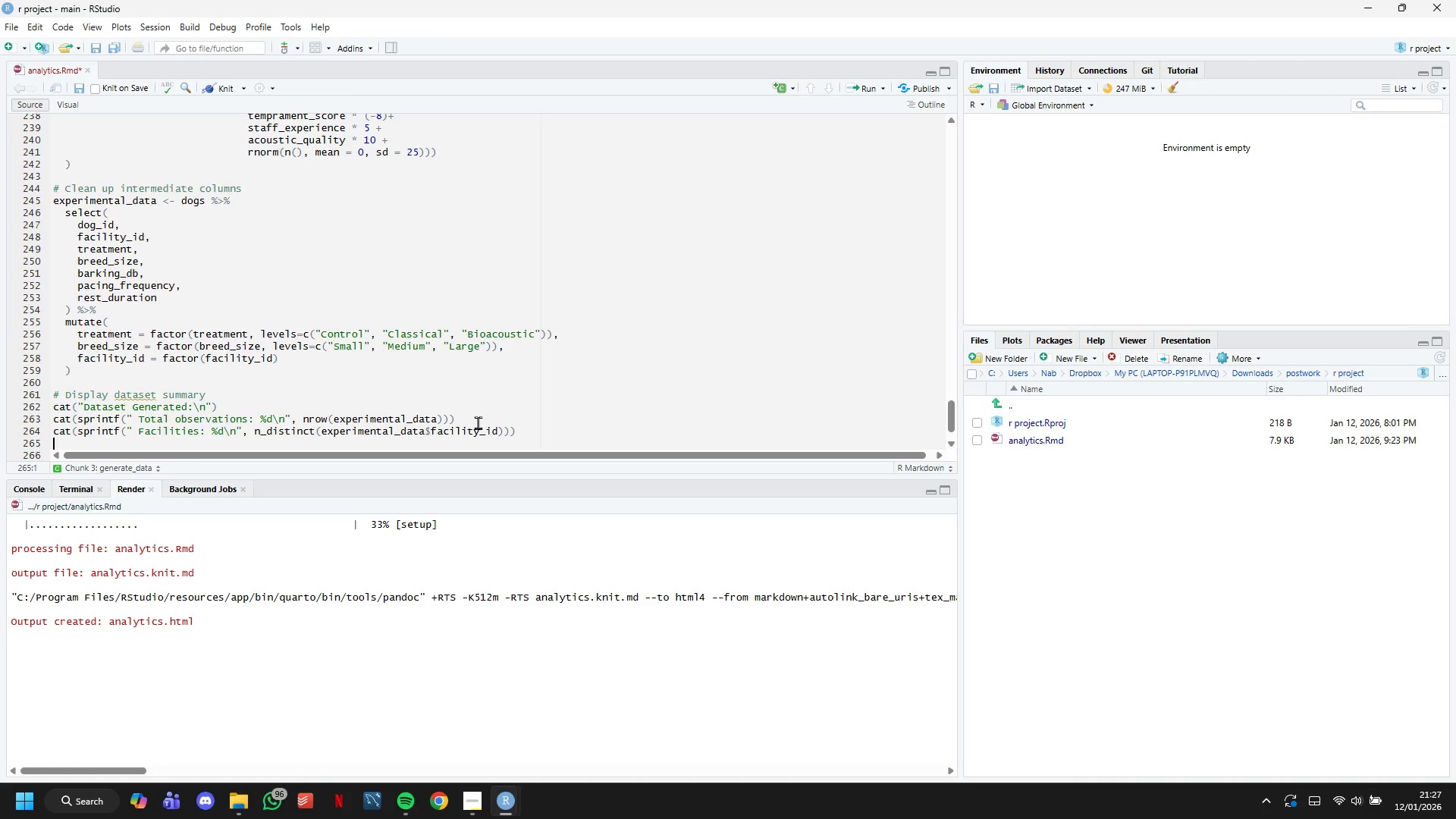 
type(cat(sprintf(" Treatment groups: %d\n)
 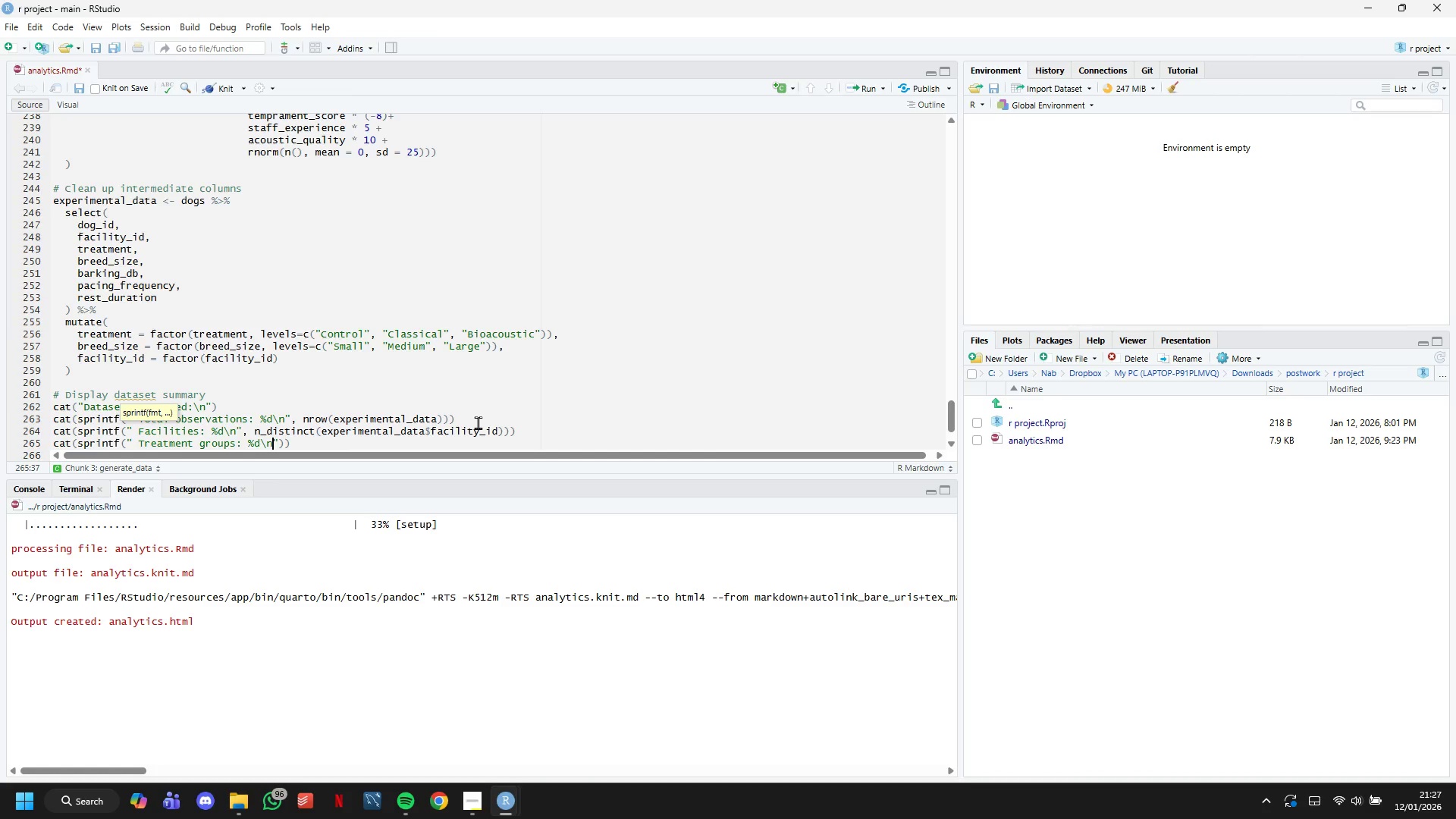 
key(ArrowRight)
 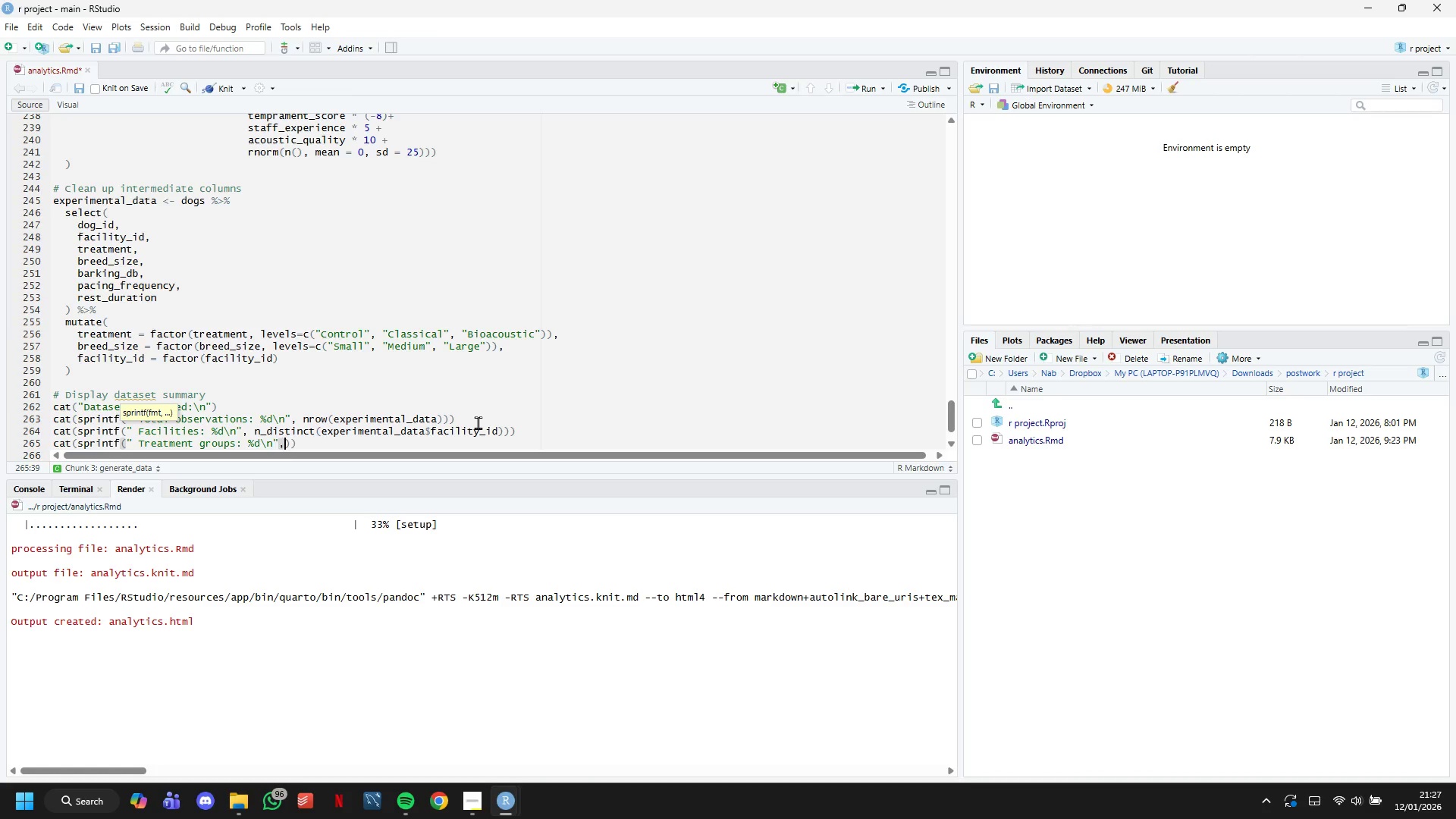 
type(, n_distinct(exprimental_data$treatment)
 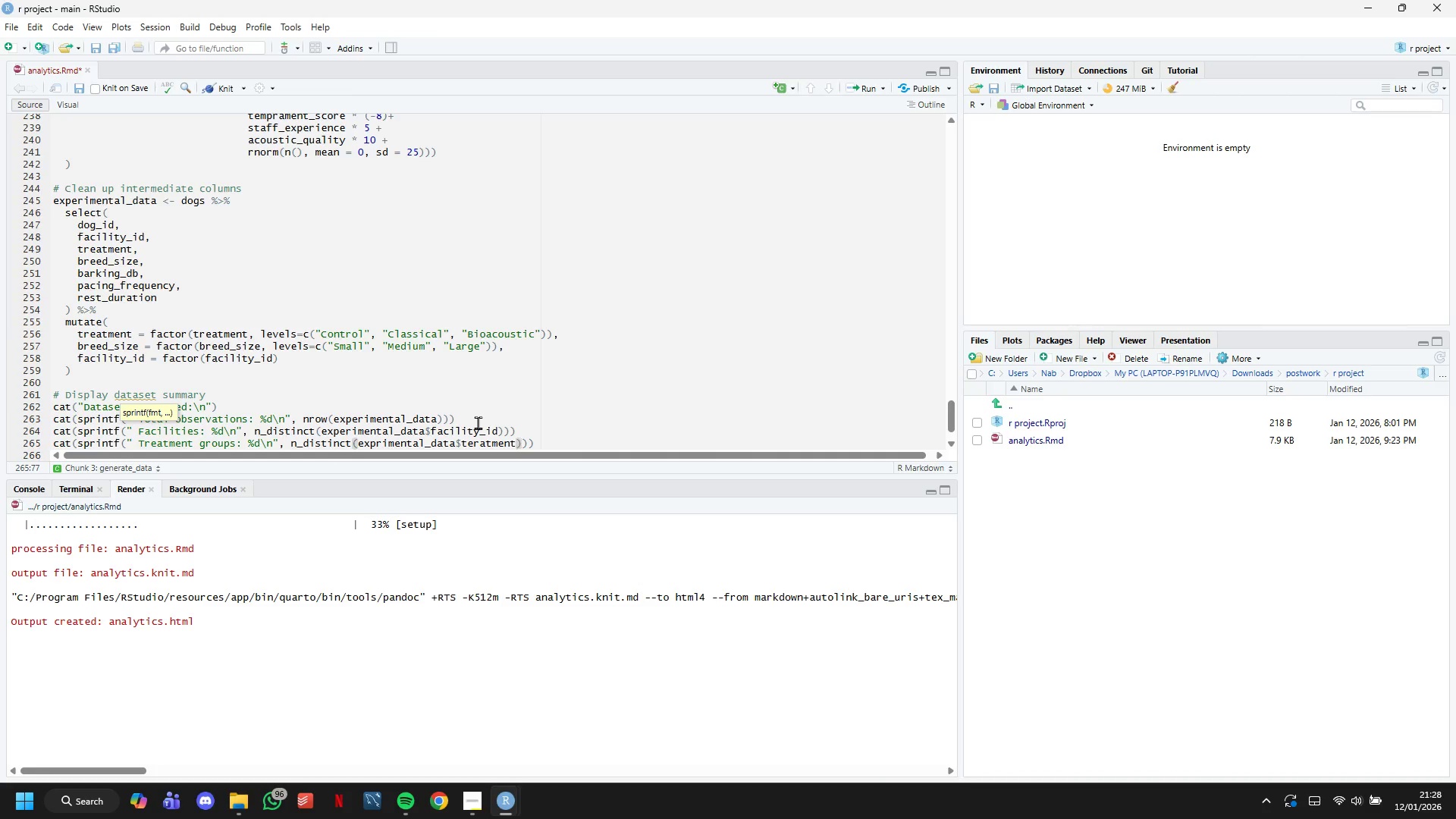 
key(ArrowRight)
 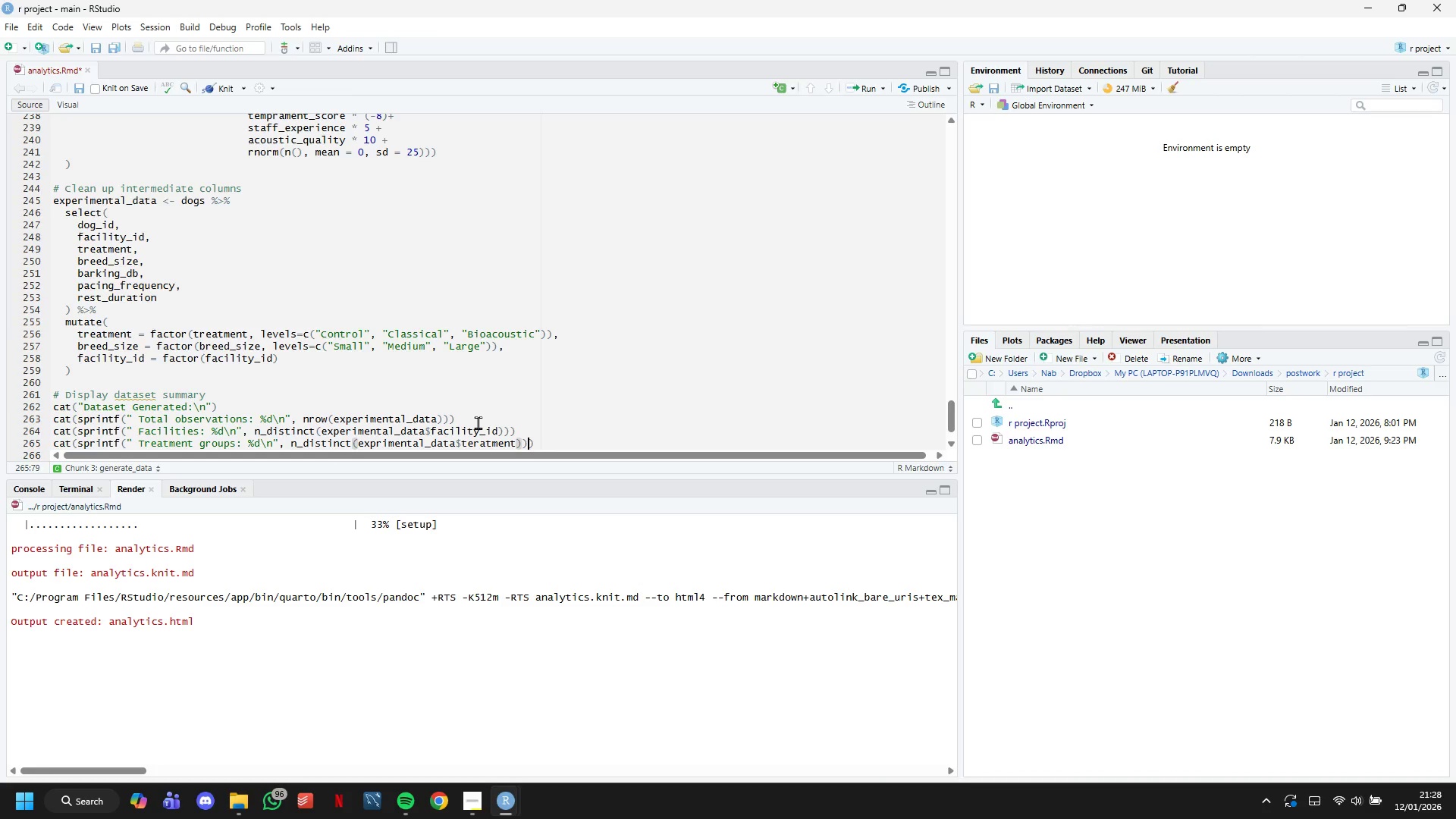 
key(ArrowRight)
 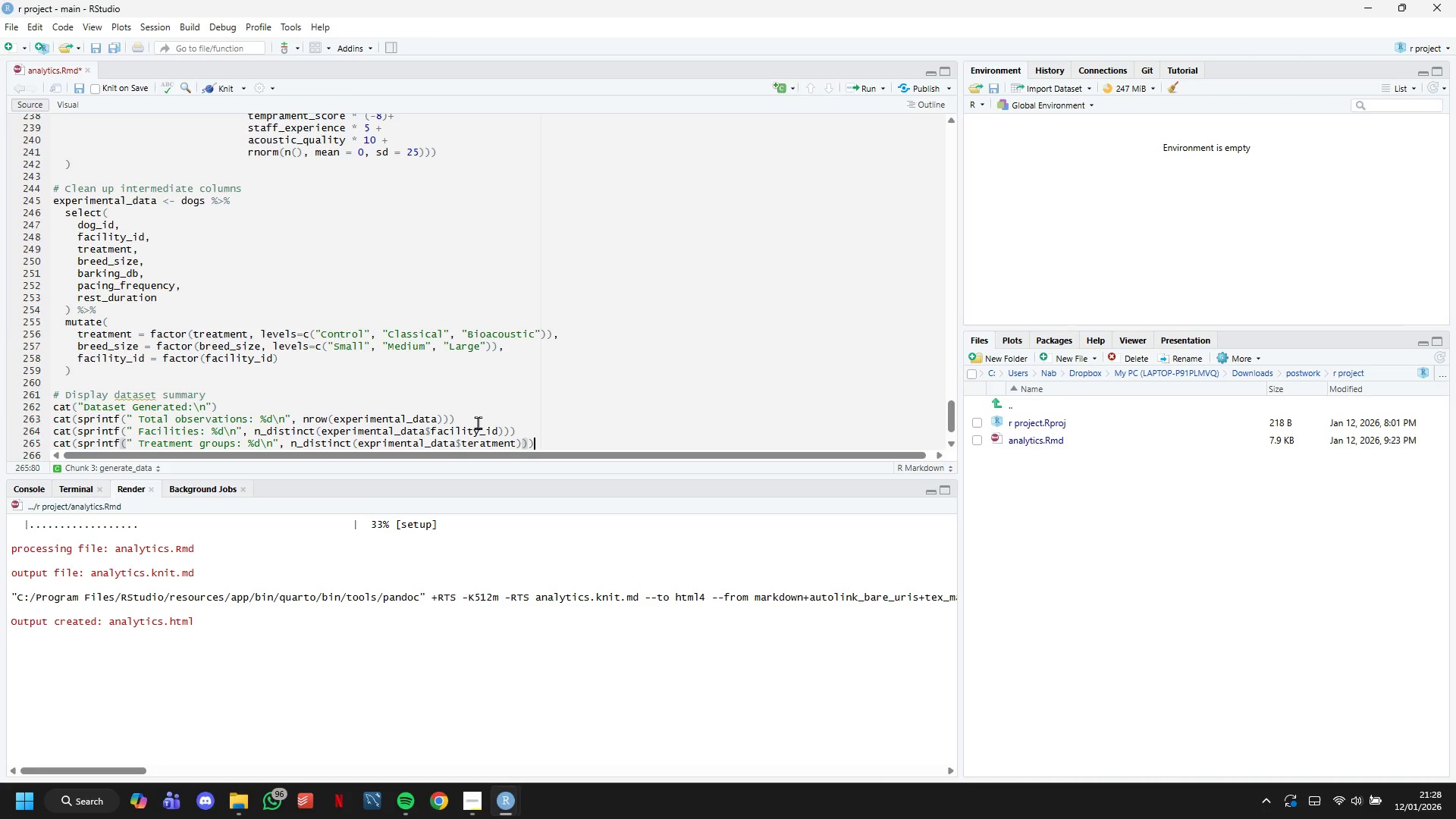 
key(ArrowRight)
 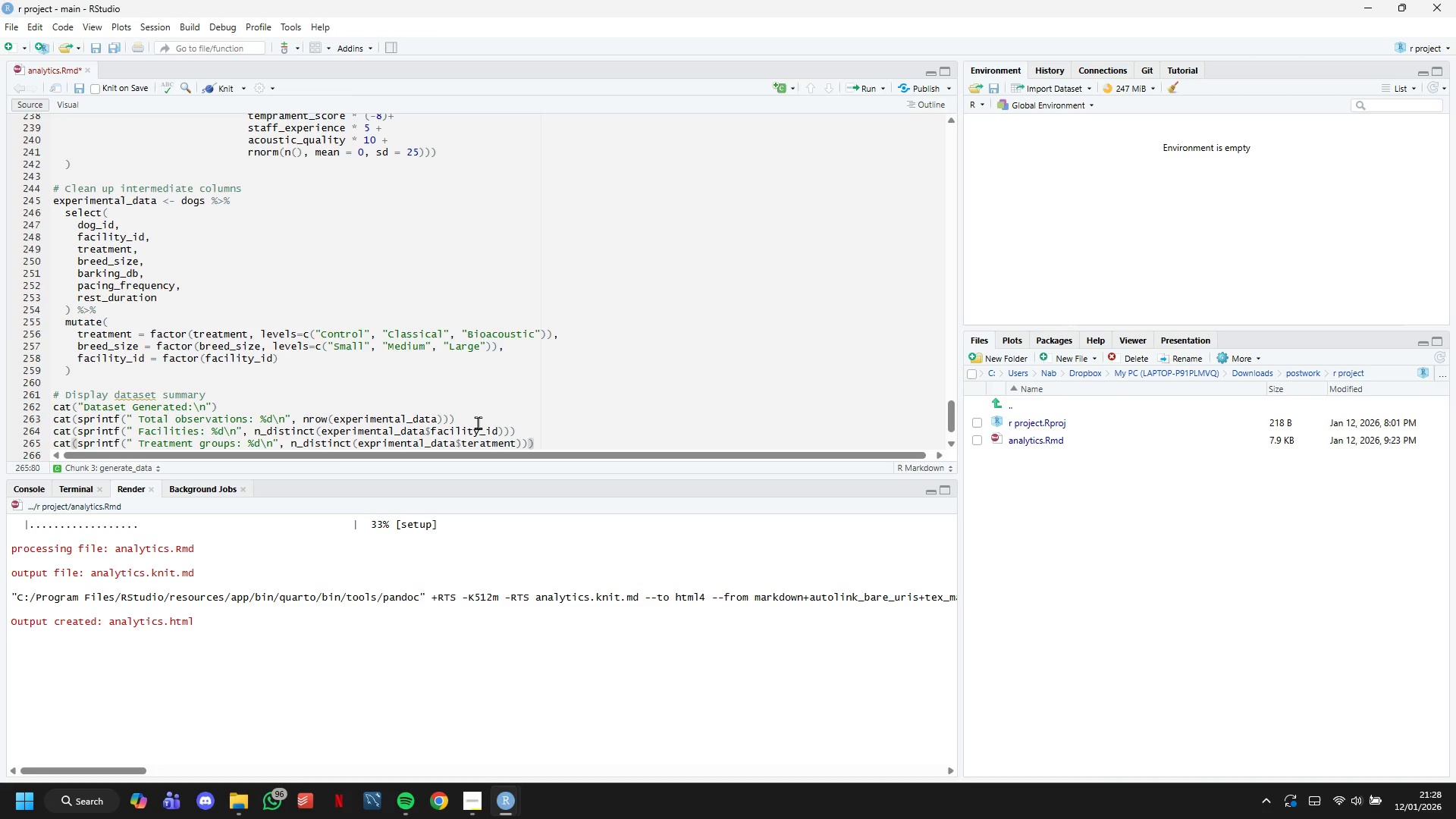 
key(Enter)
 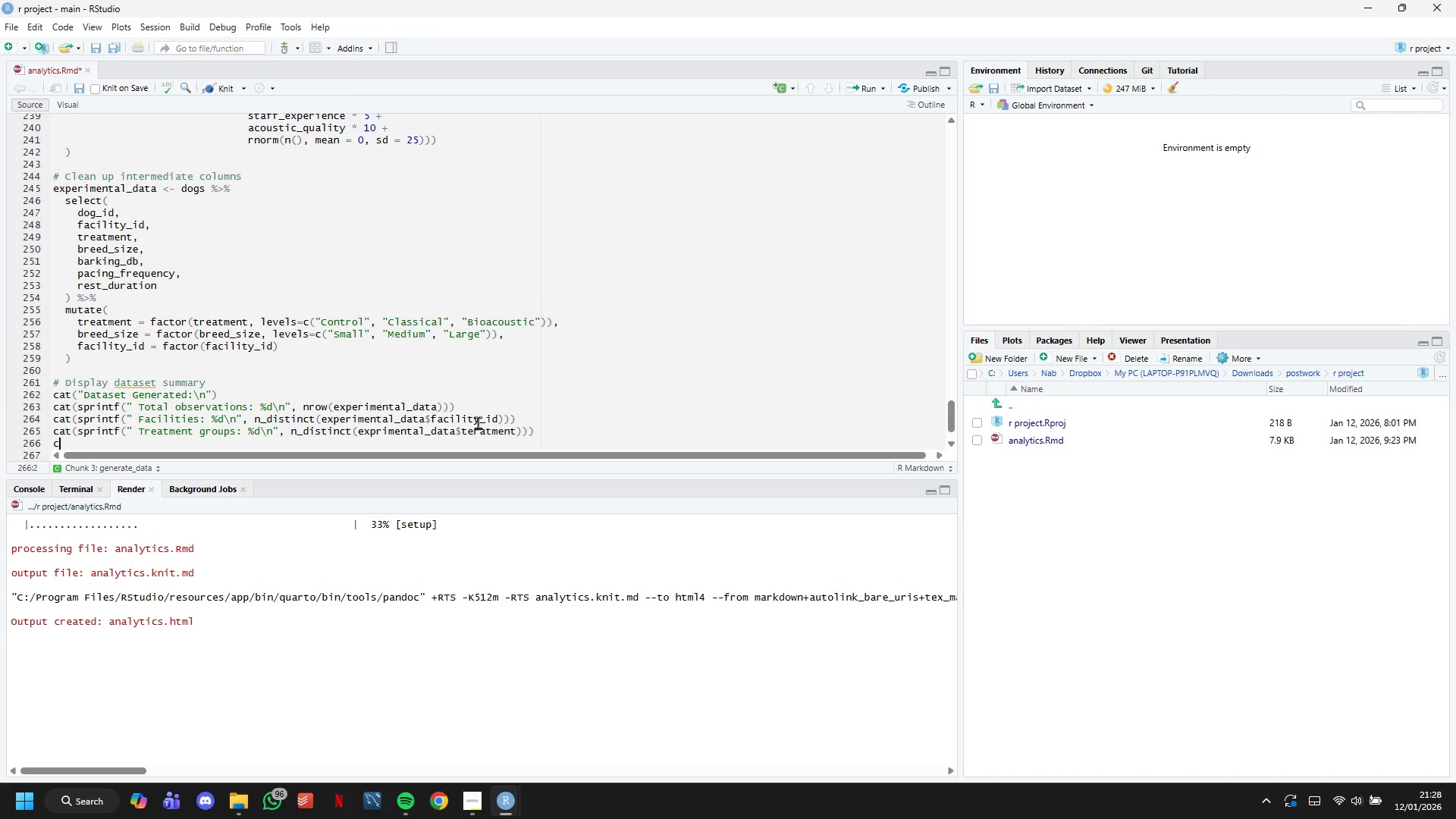 
type(cat(sprintf()
 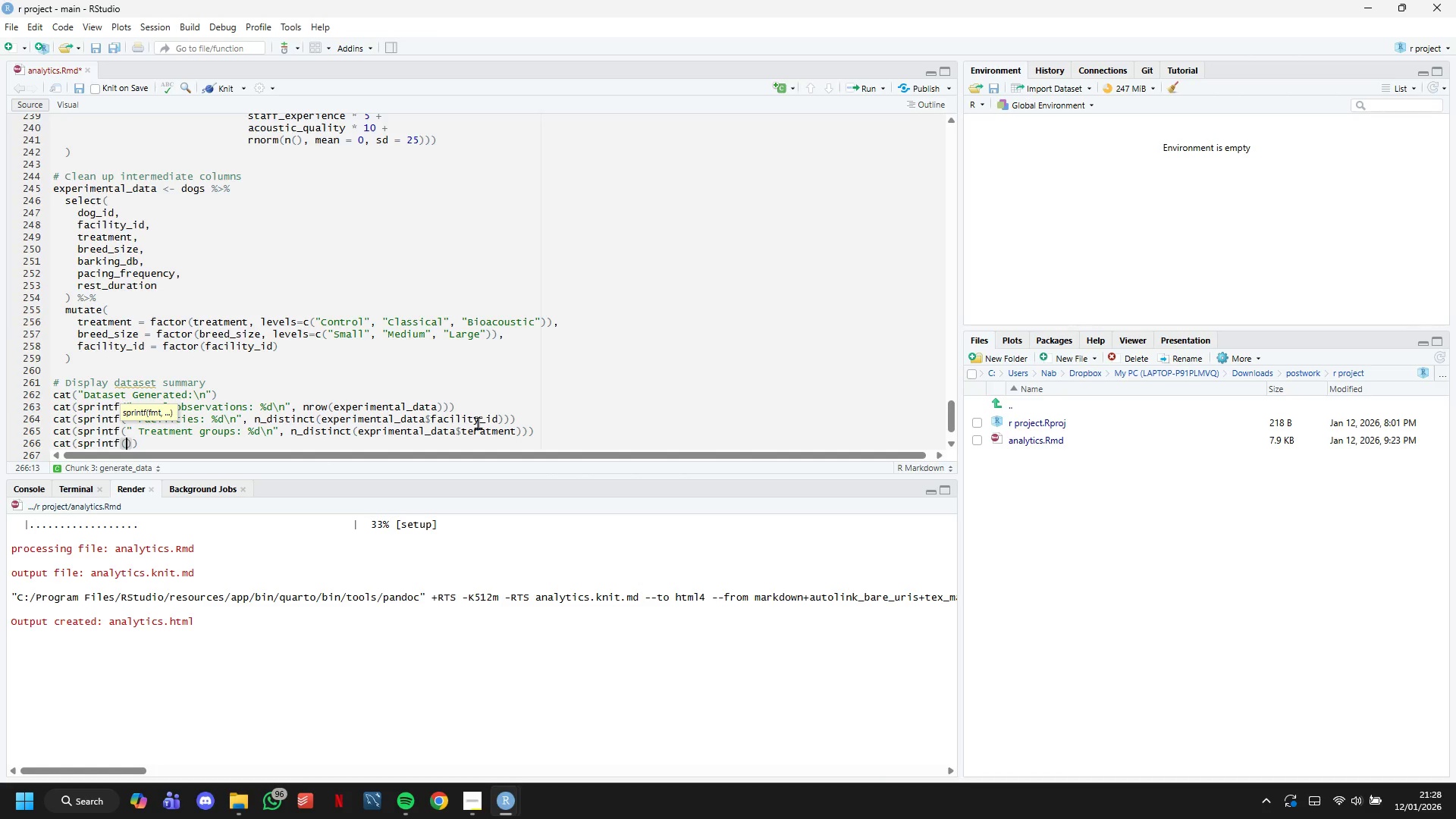 
type(" Breed )
 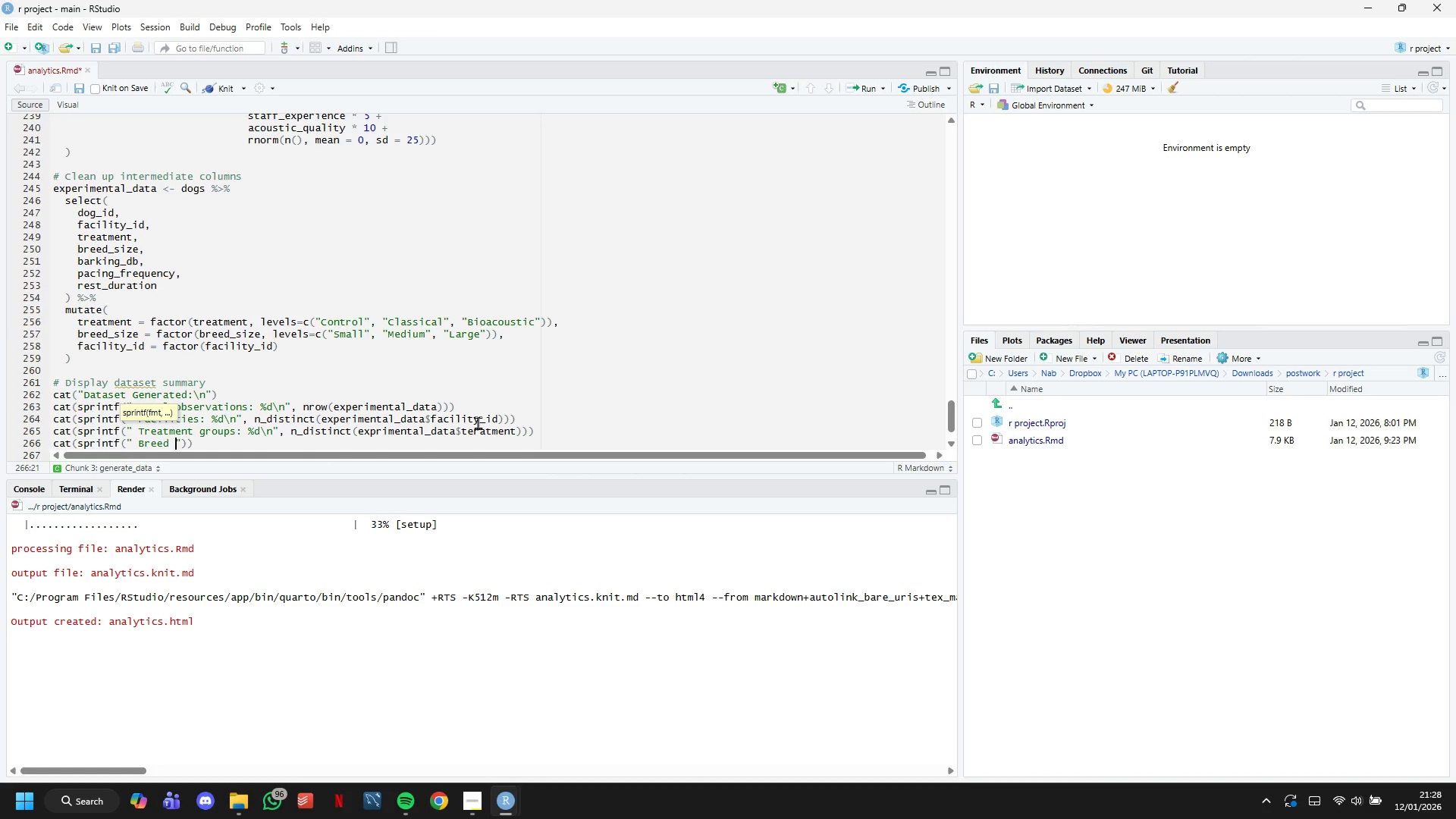 
type(sizes: %d\n)
 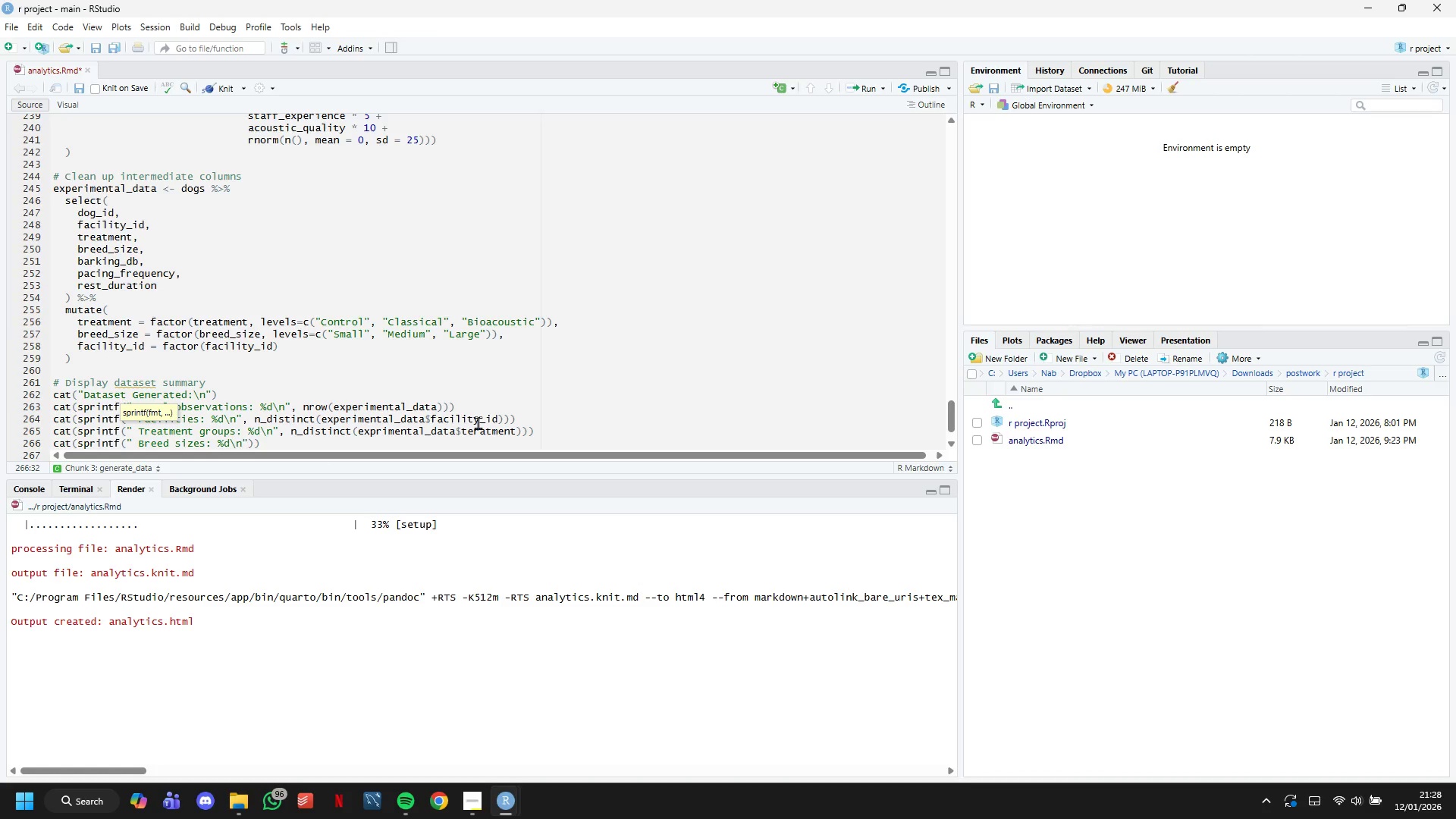 
key(ArrowRight)
 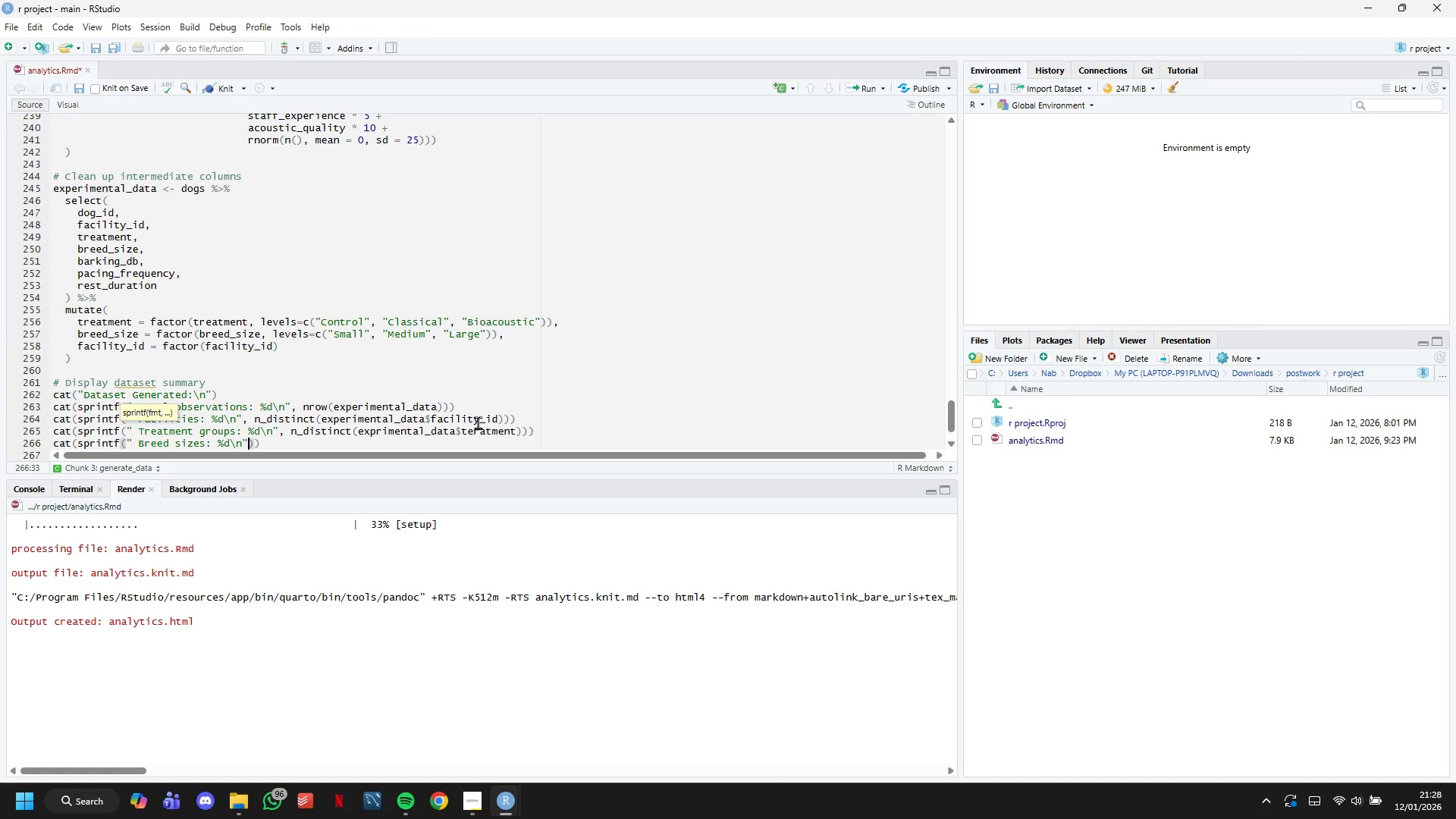 
type(, n_distinct(experimental_data$breed_size)
 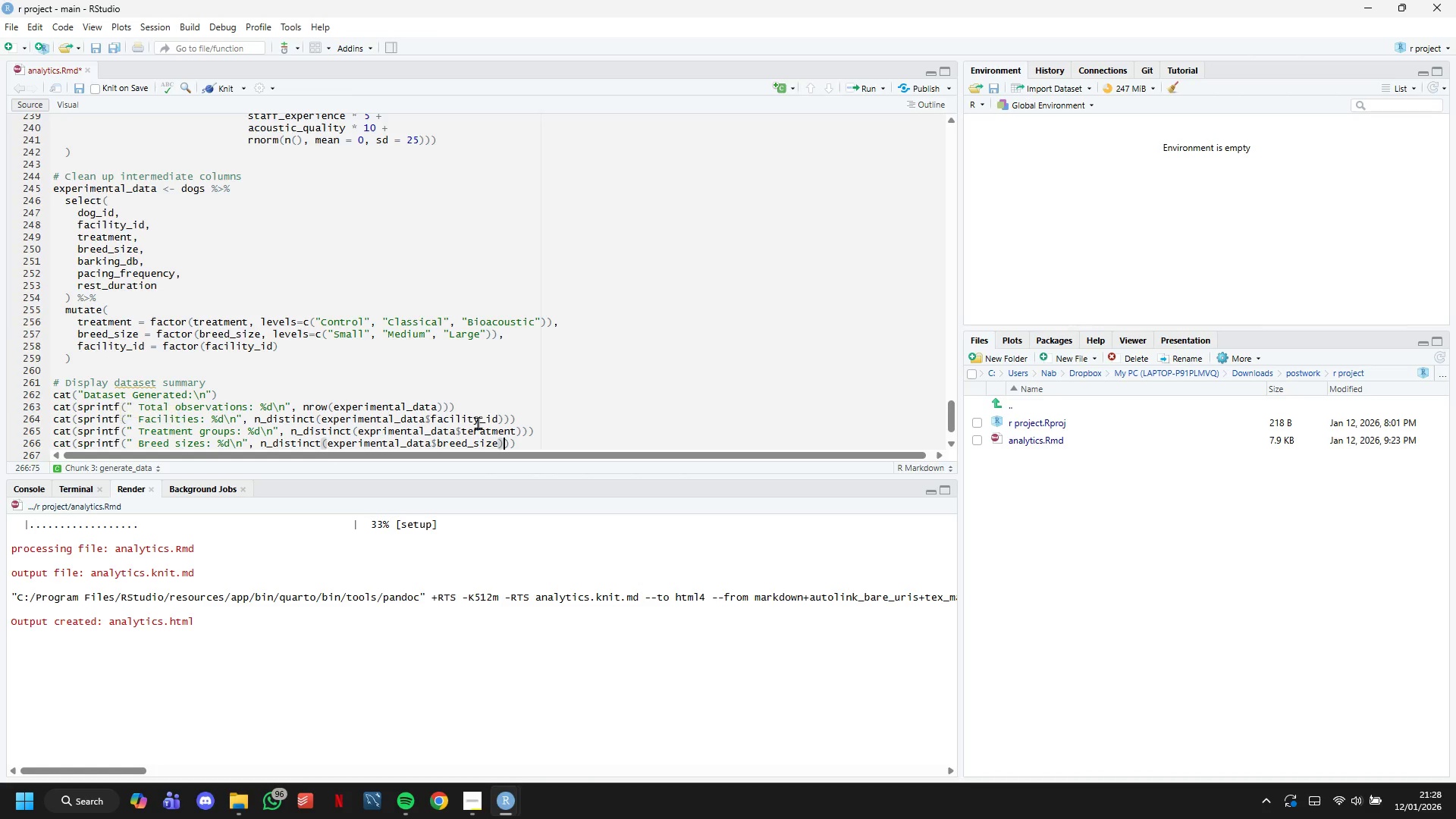 
 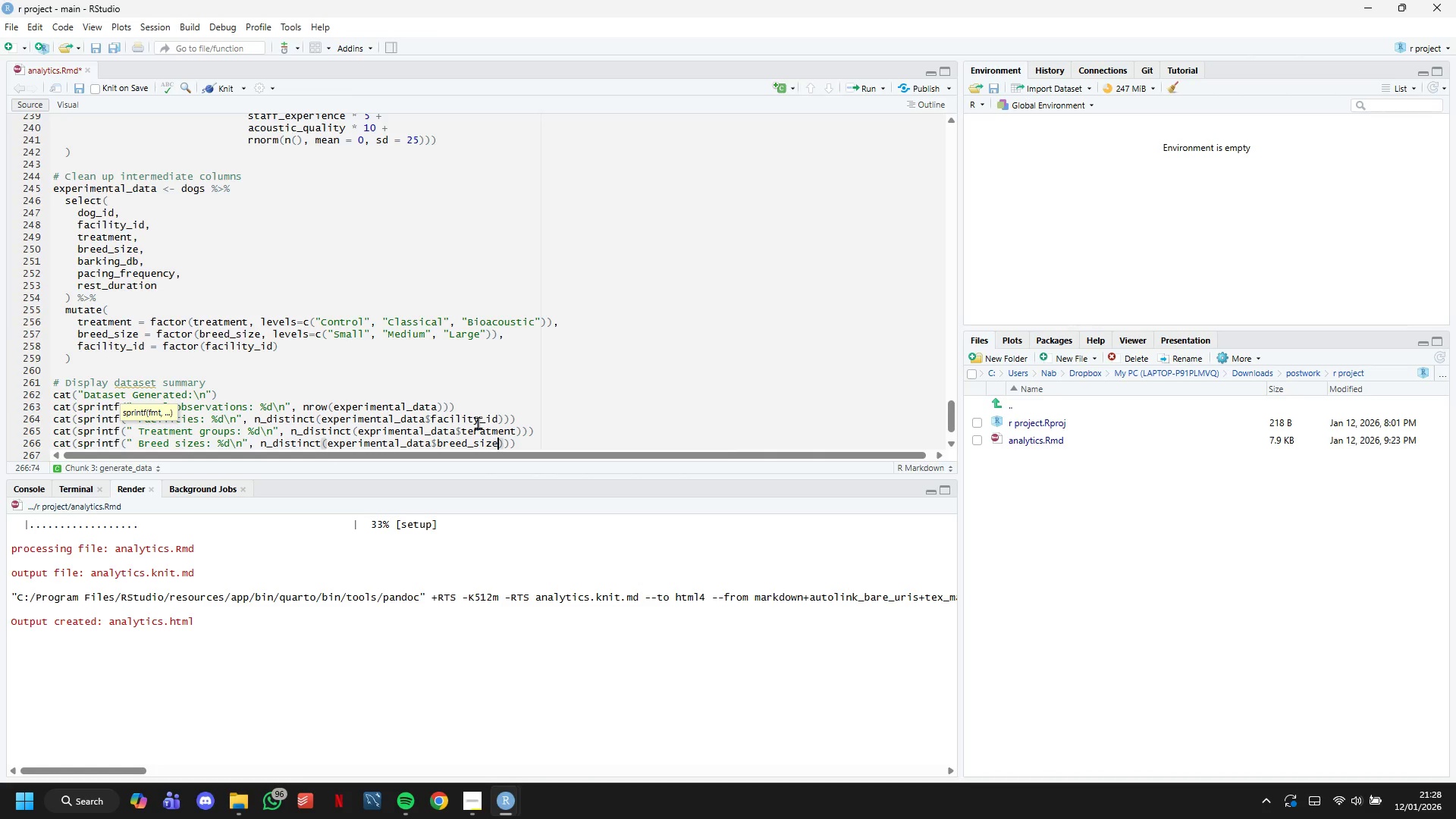 
key(ArrowRight)
 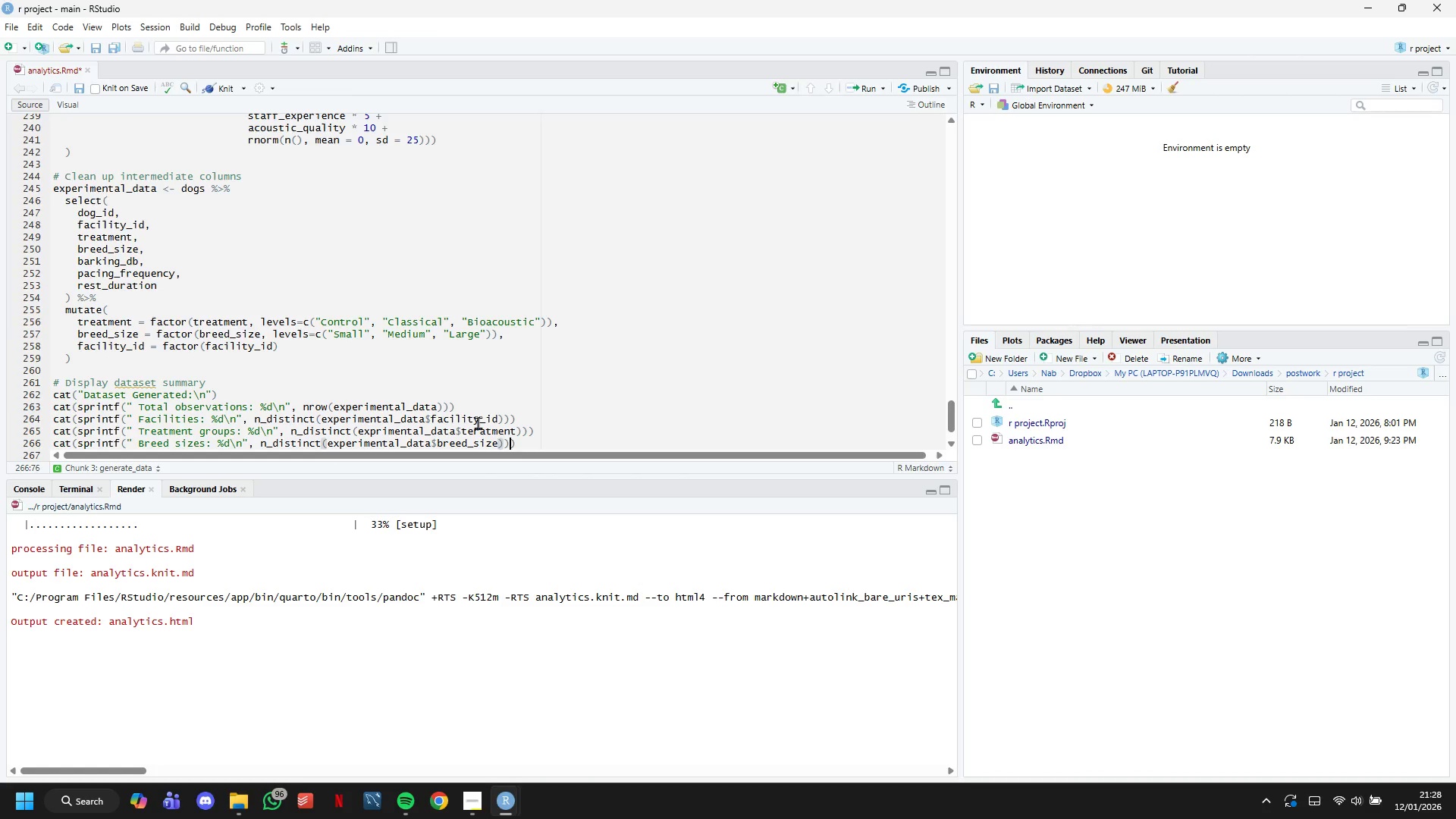 
key(ArrowRight)
 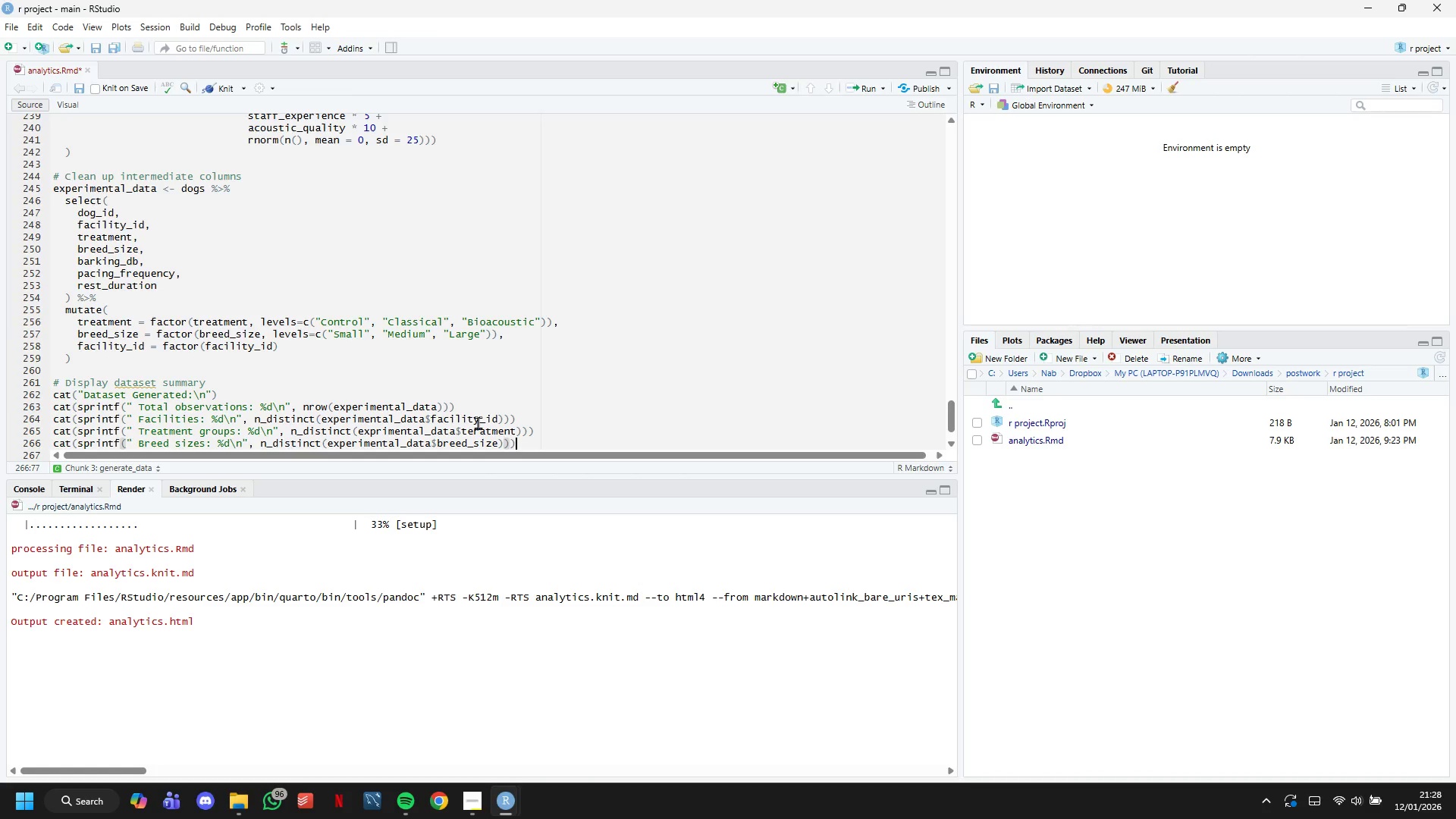 
key(ArrowRight)
 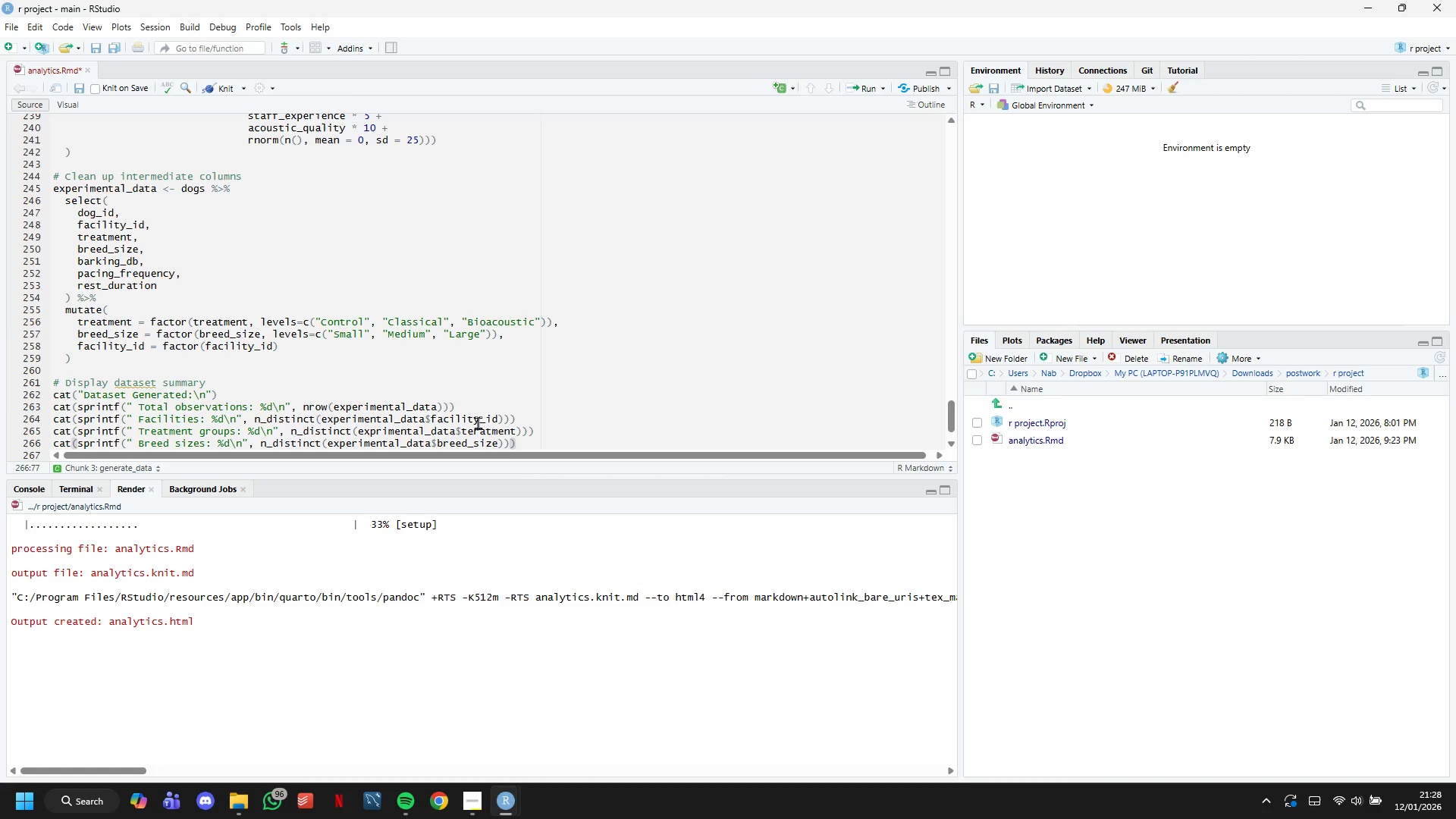 
key(Enter)
 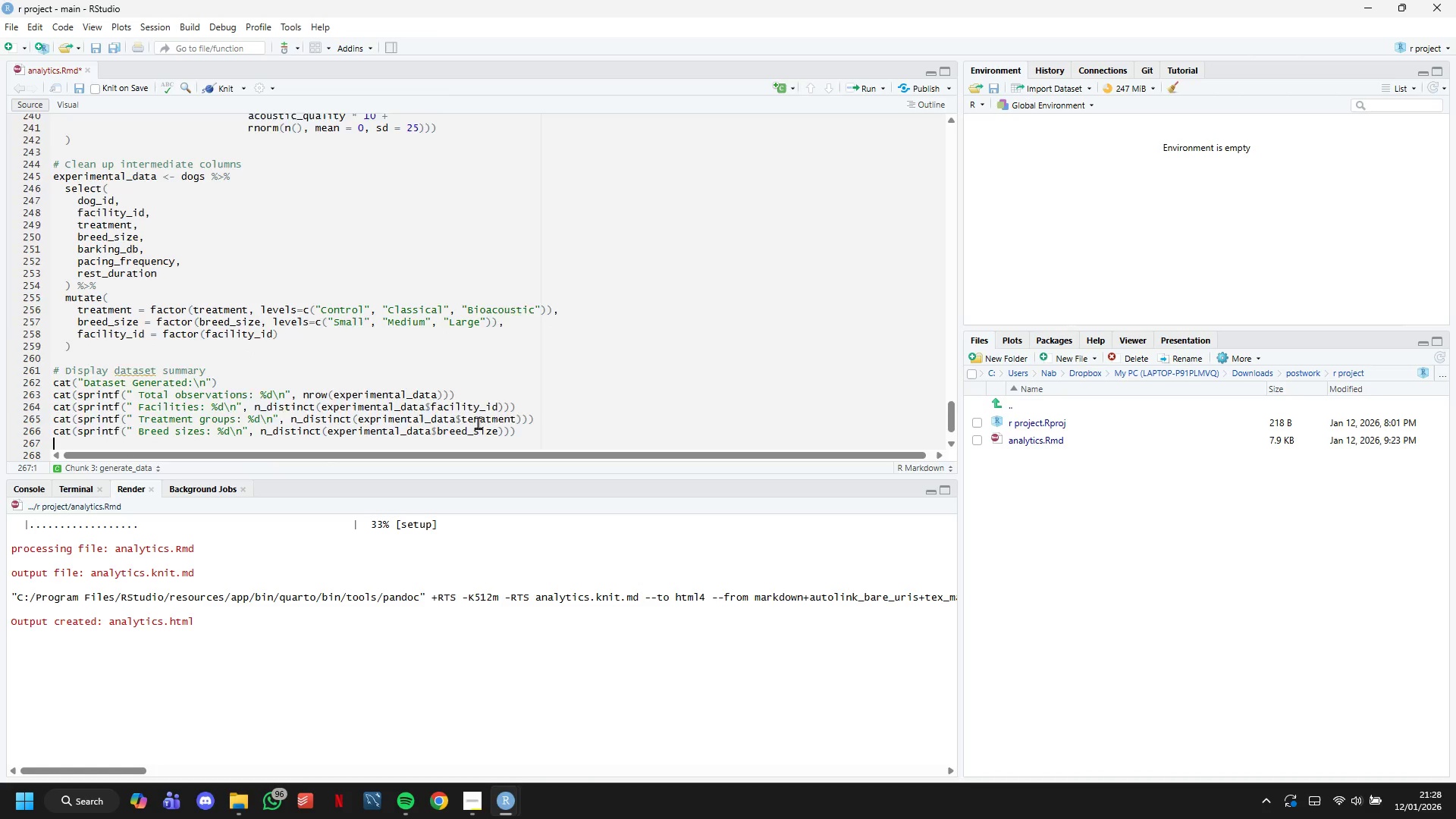 
key(Enter)
 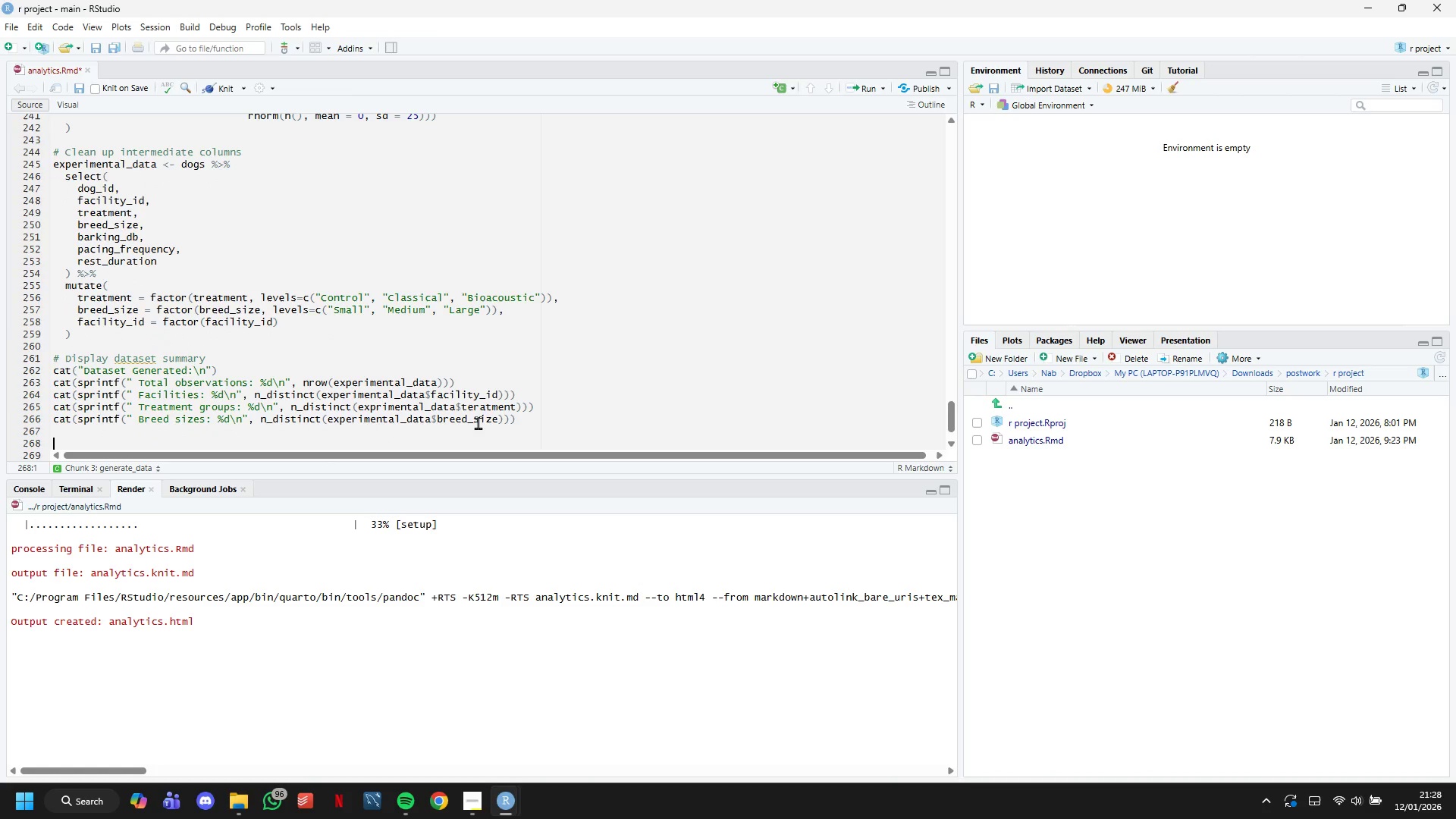 
scroll: coordinate [504, 371], scroll_direction: down, amount: 3.0
 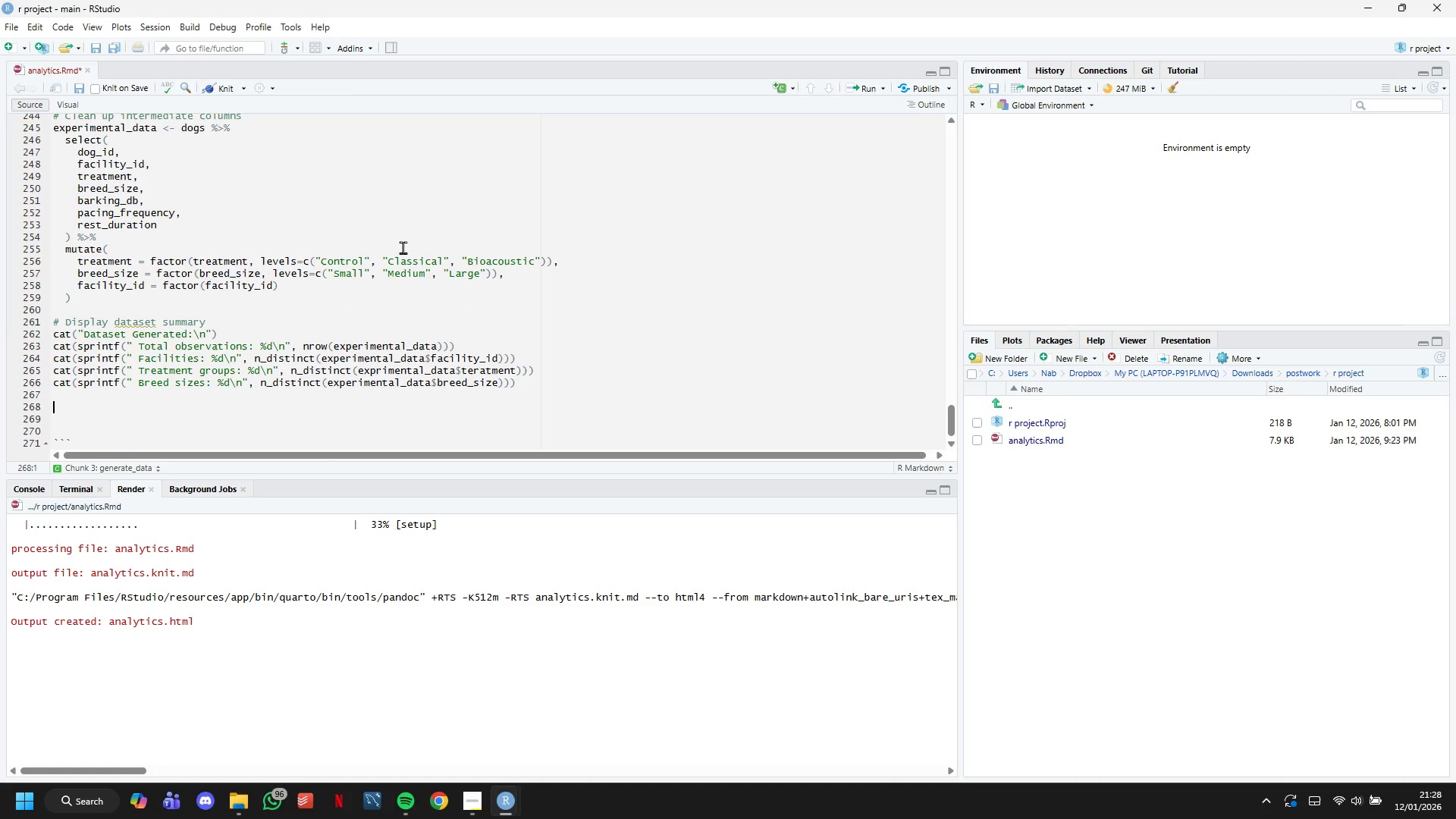 
type(# Sampe l)
key(Backspace)
type(datal)
 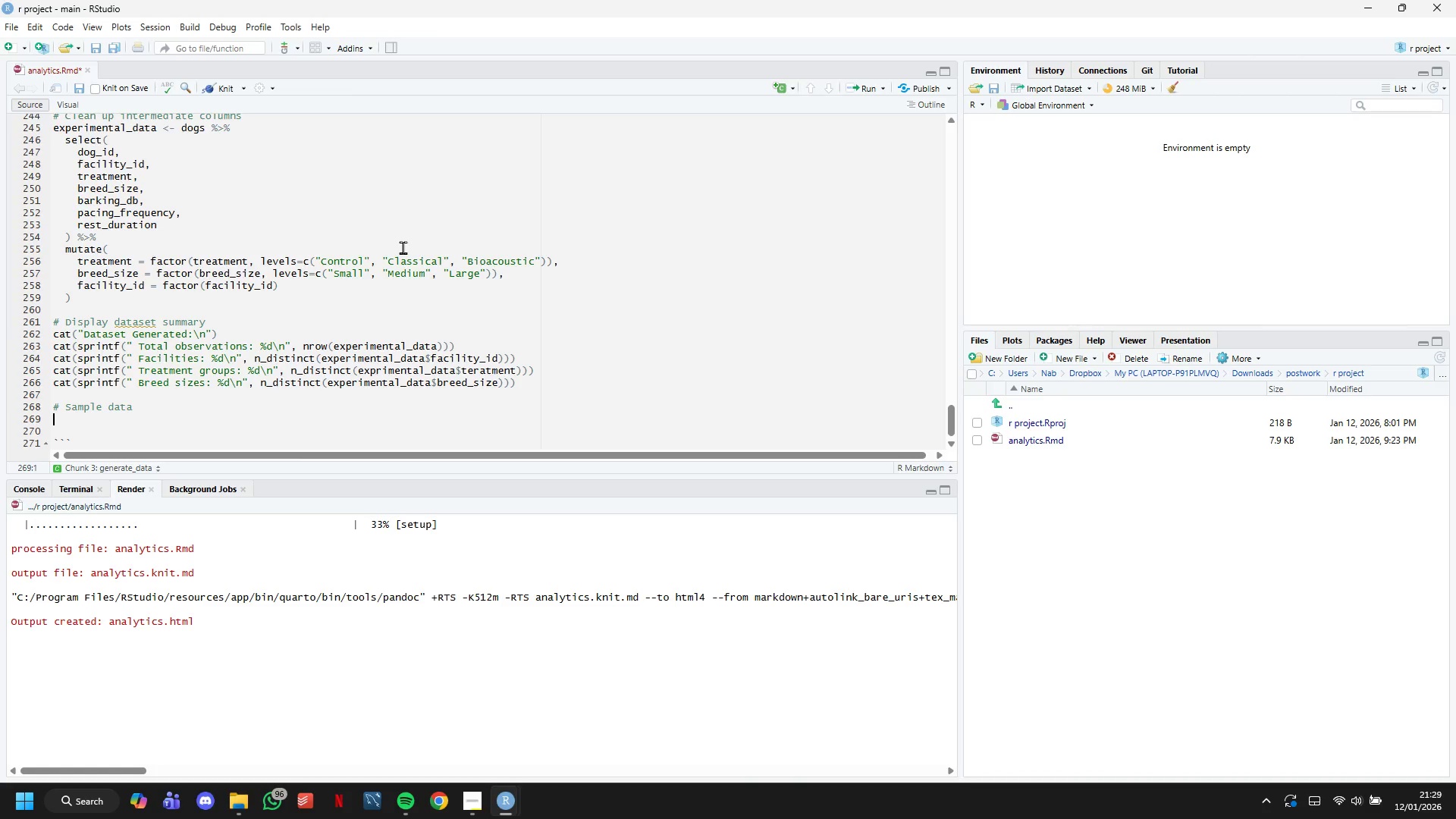 
hold_key(key=ArrowLeft, duration=0.64)
 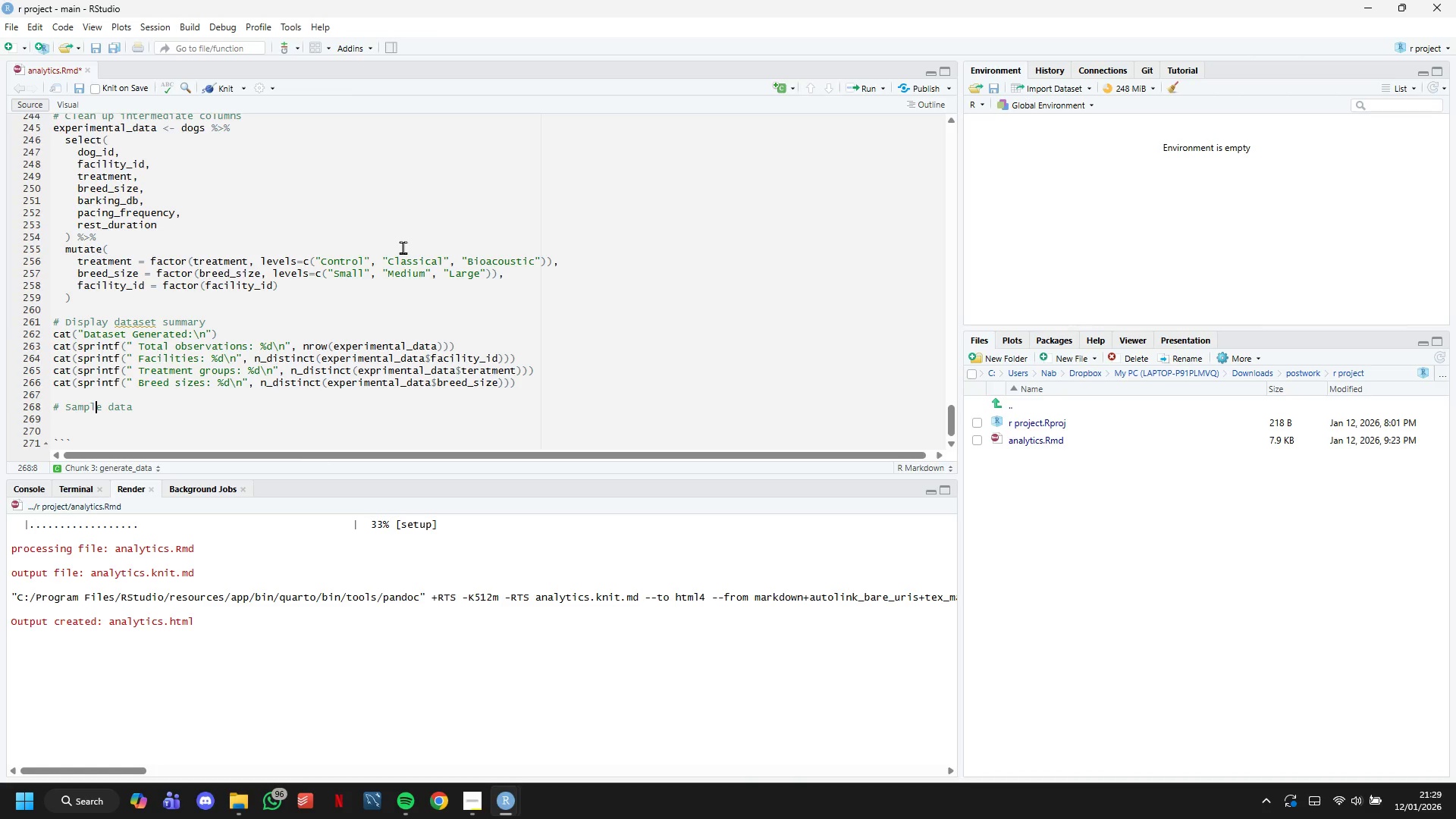 
key(ArrowDown)
 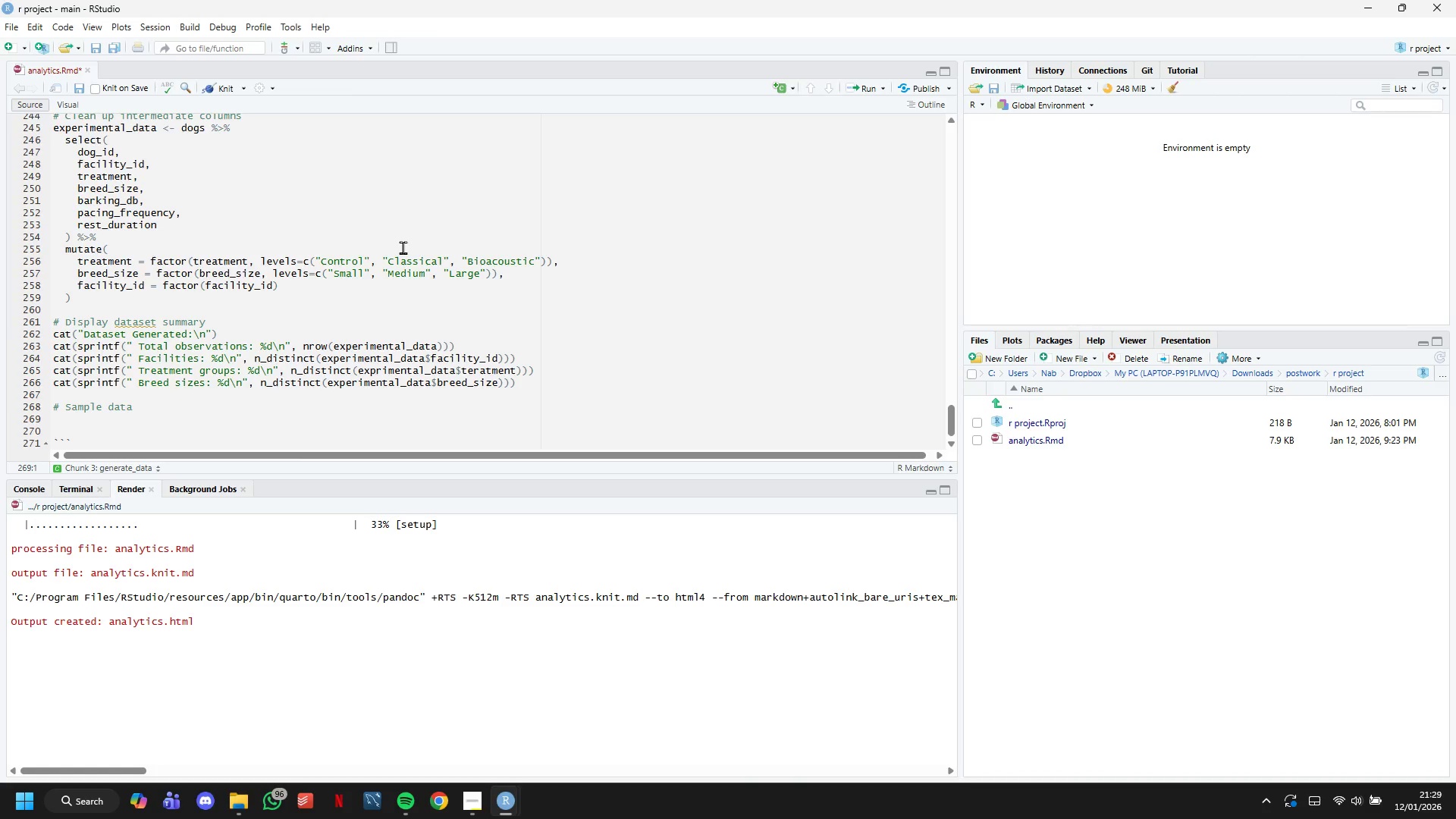 
wait(8.8)
 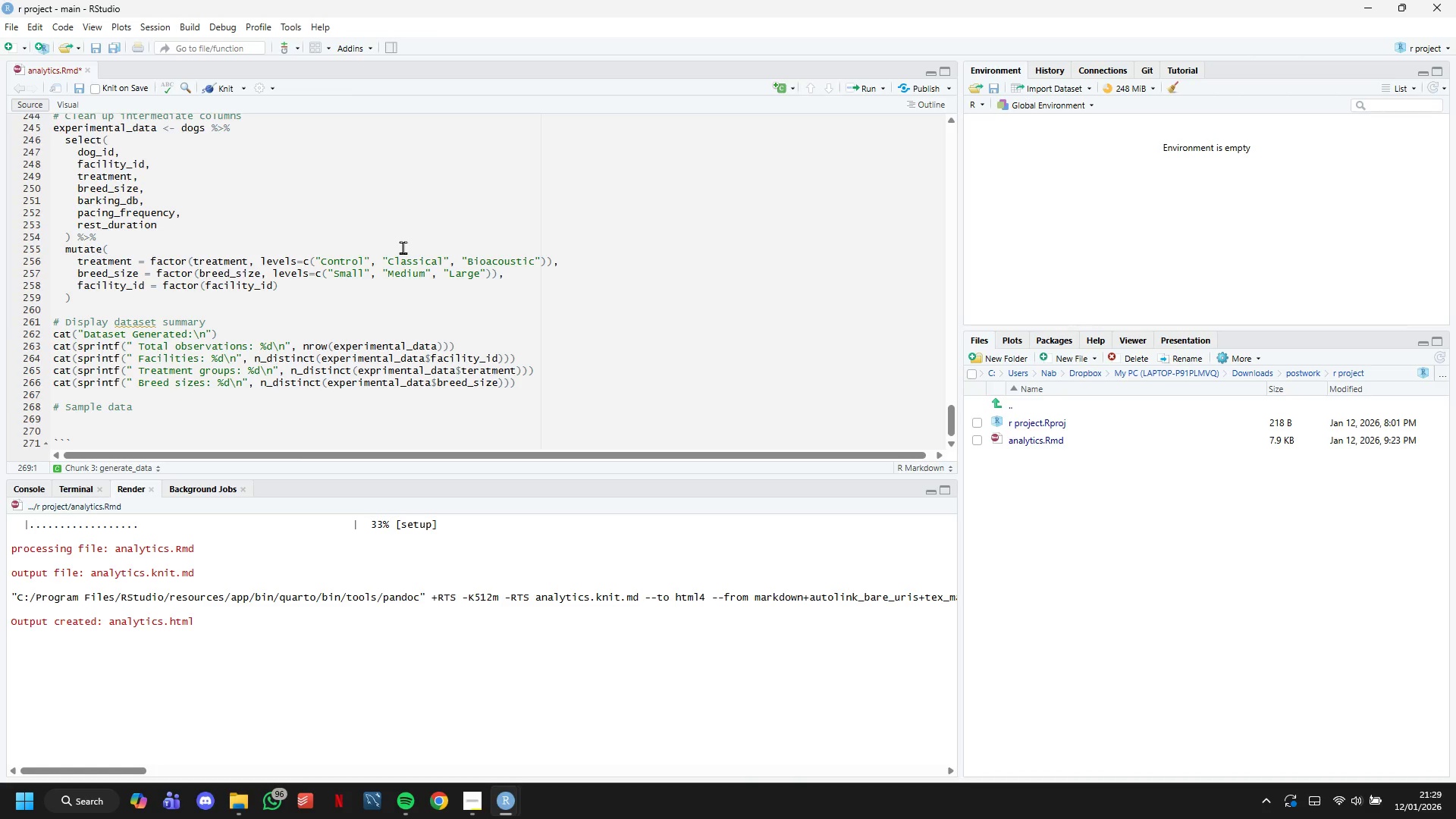 
type(cat()
 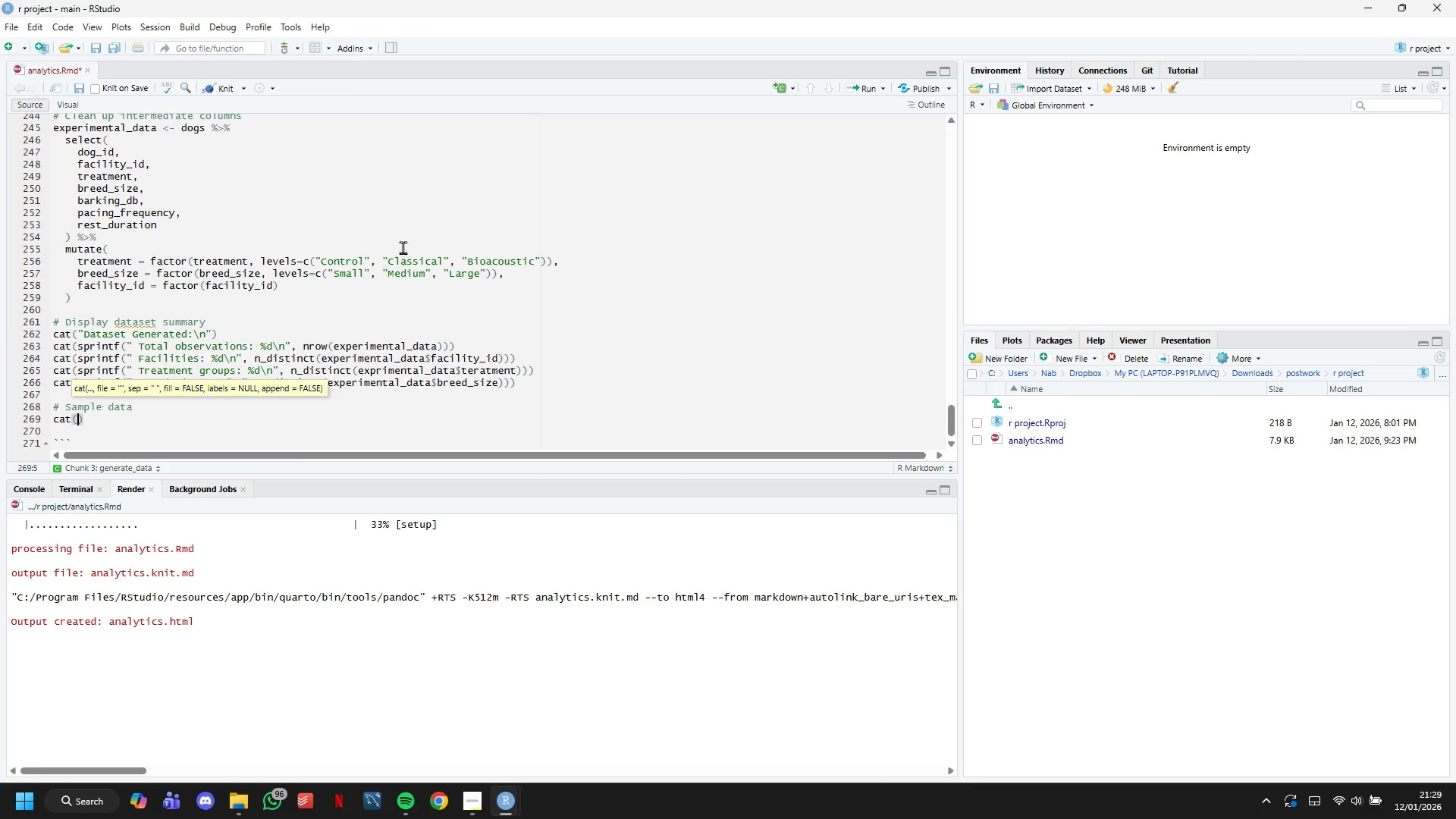 
scroll: coordinate [567, 353], scroll_direction: down, amount: 2.0
 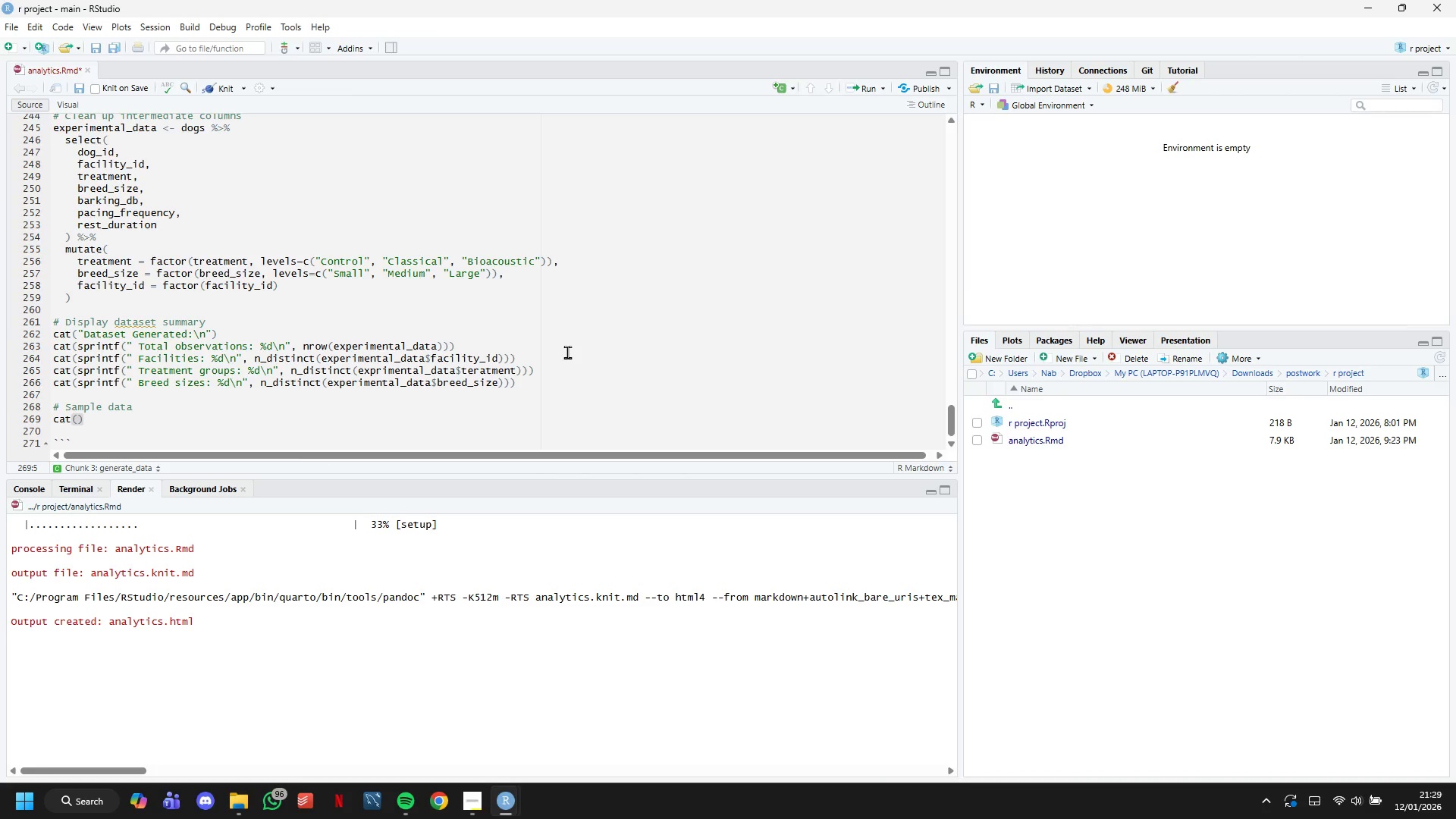 
type("\nSample of experimental data:\n)
 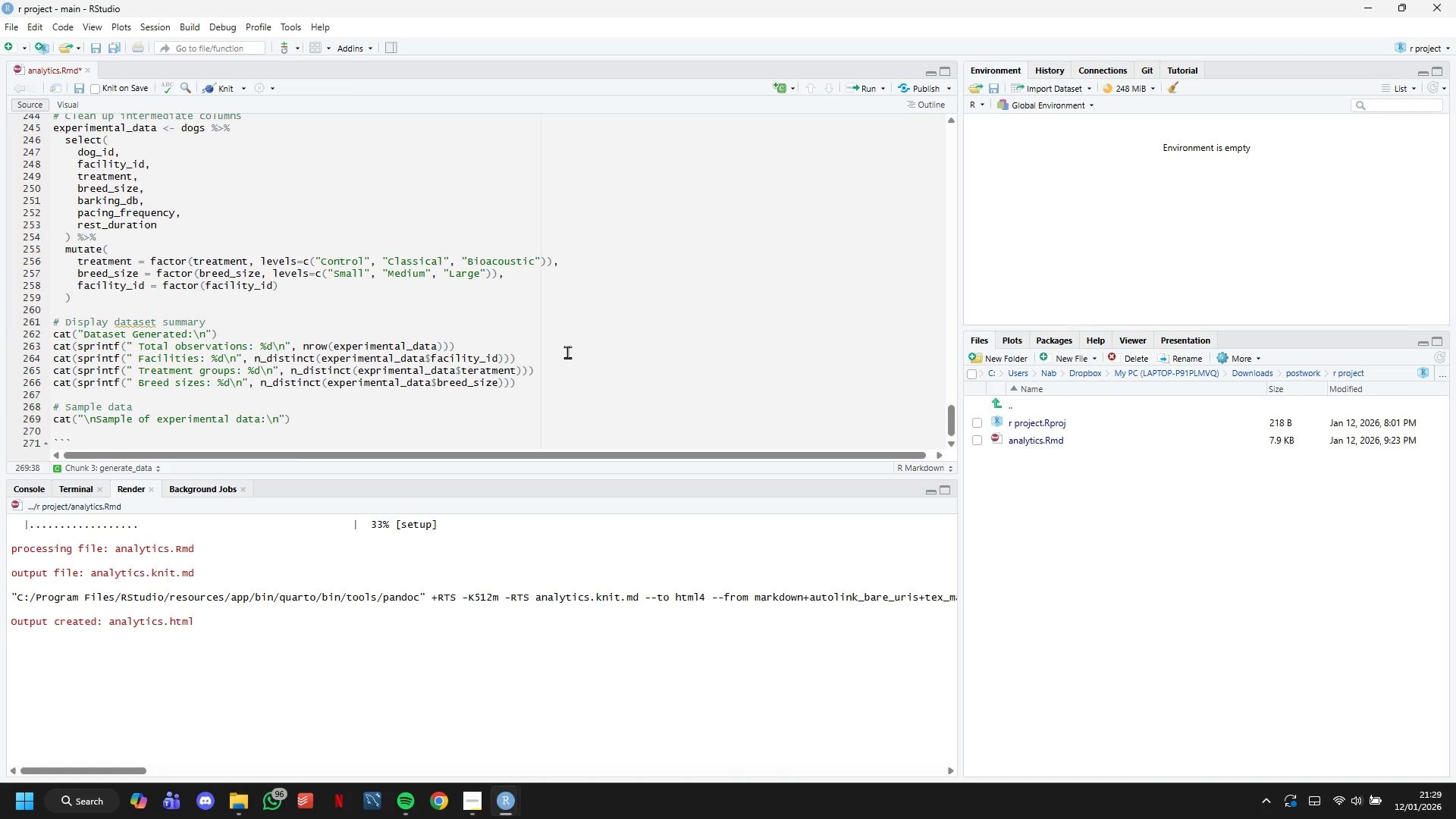 
key(ArrowRight)
 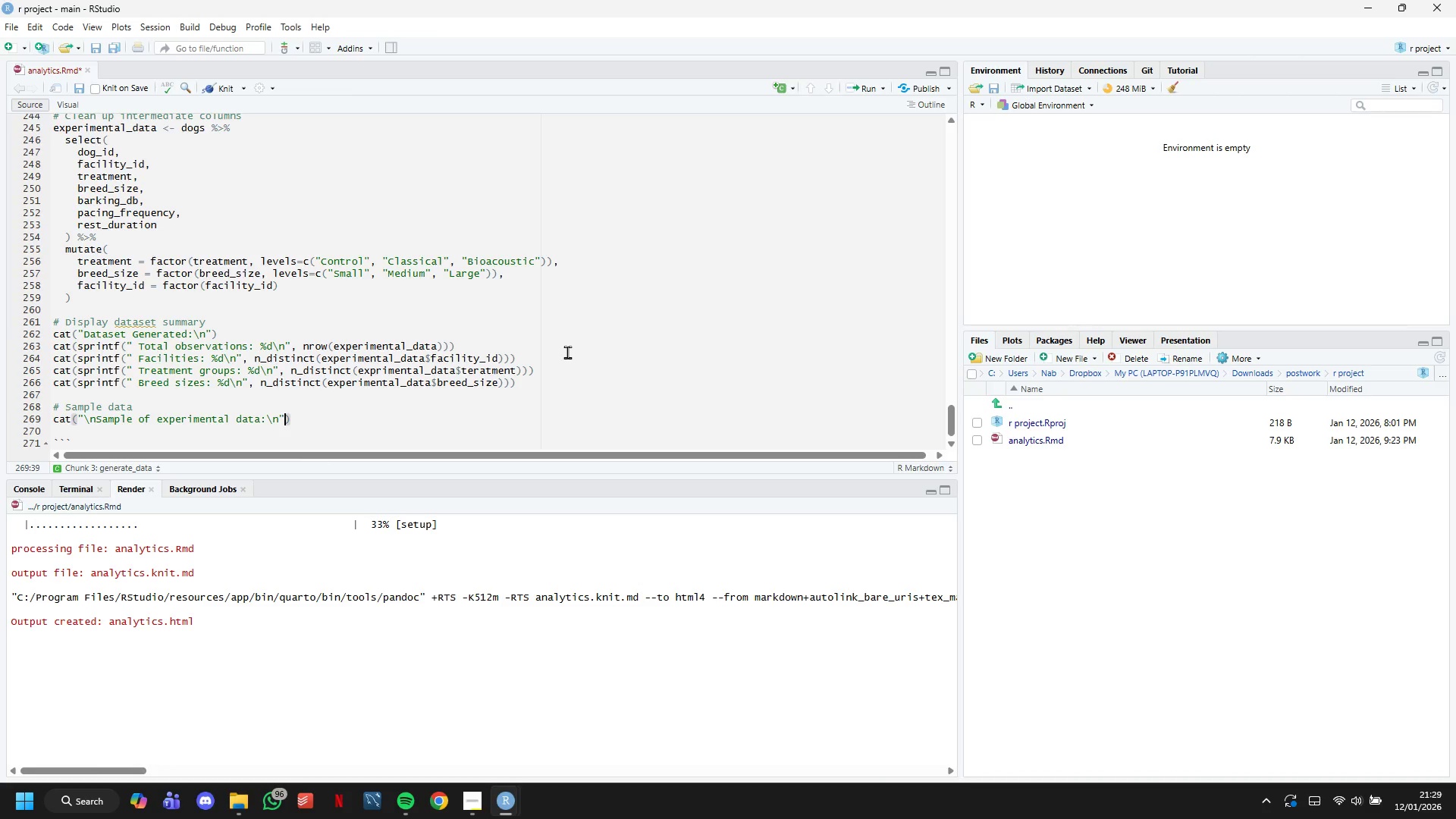 
key(ArrowRight)
 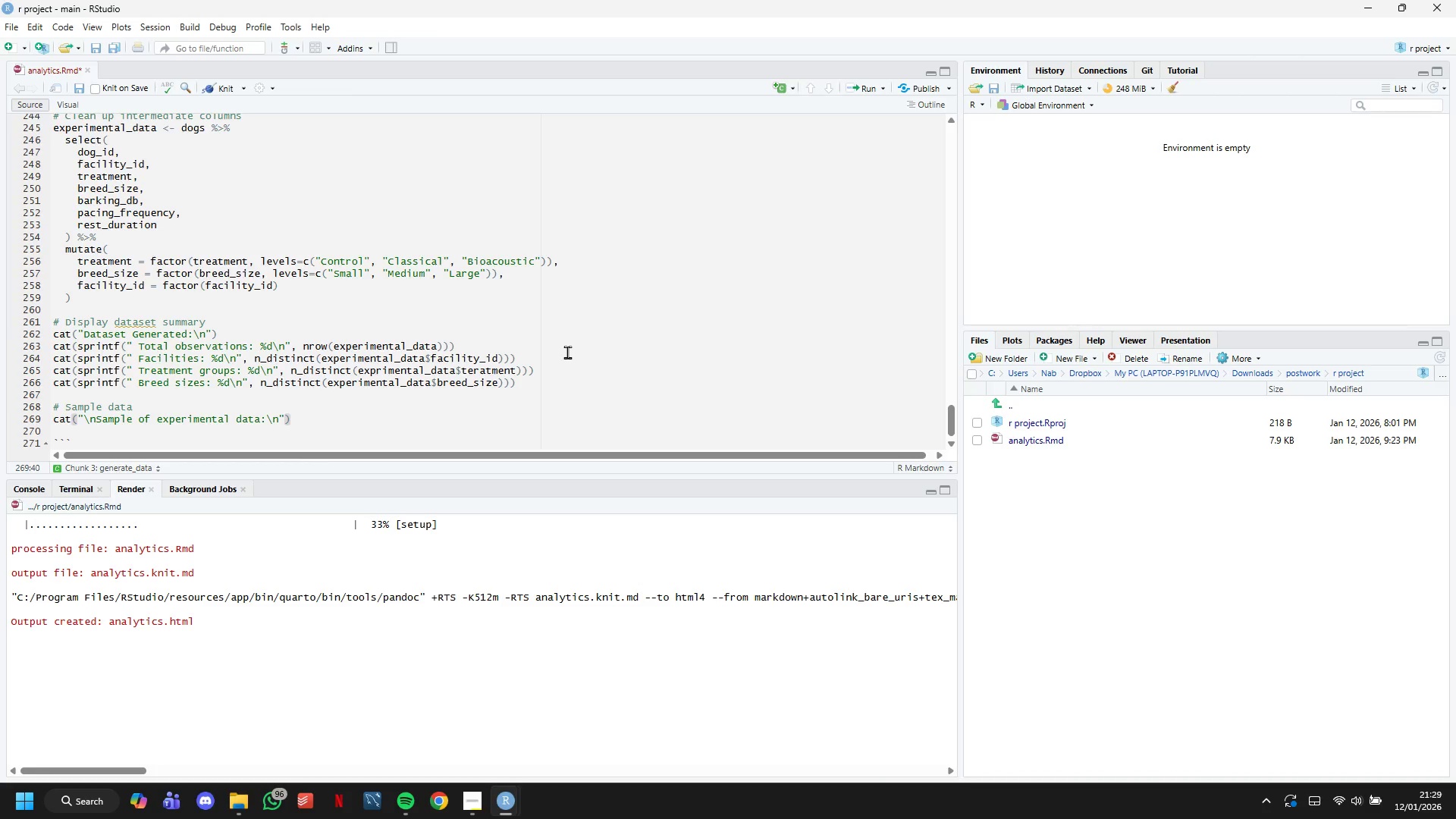 
key(Enter)
 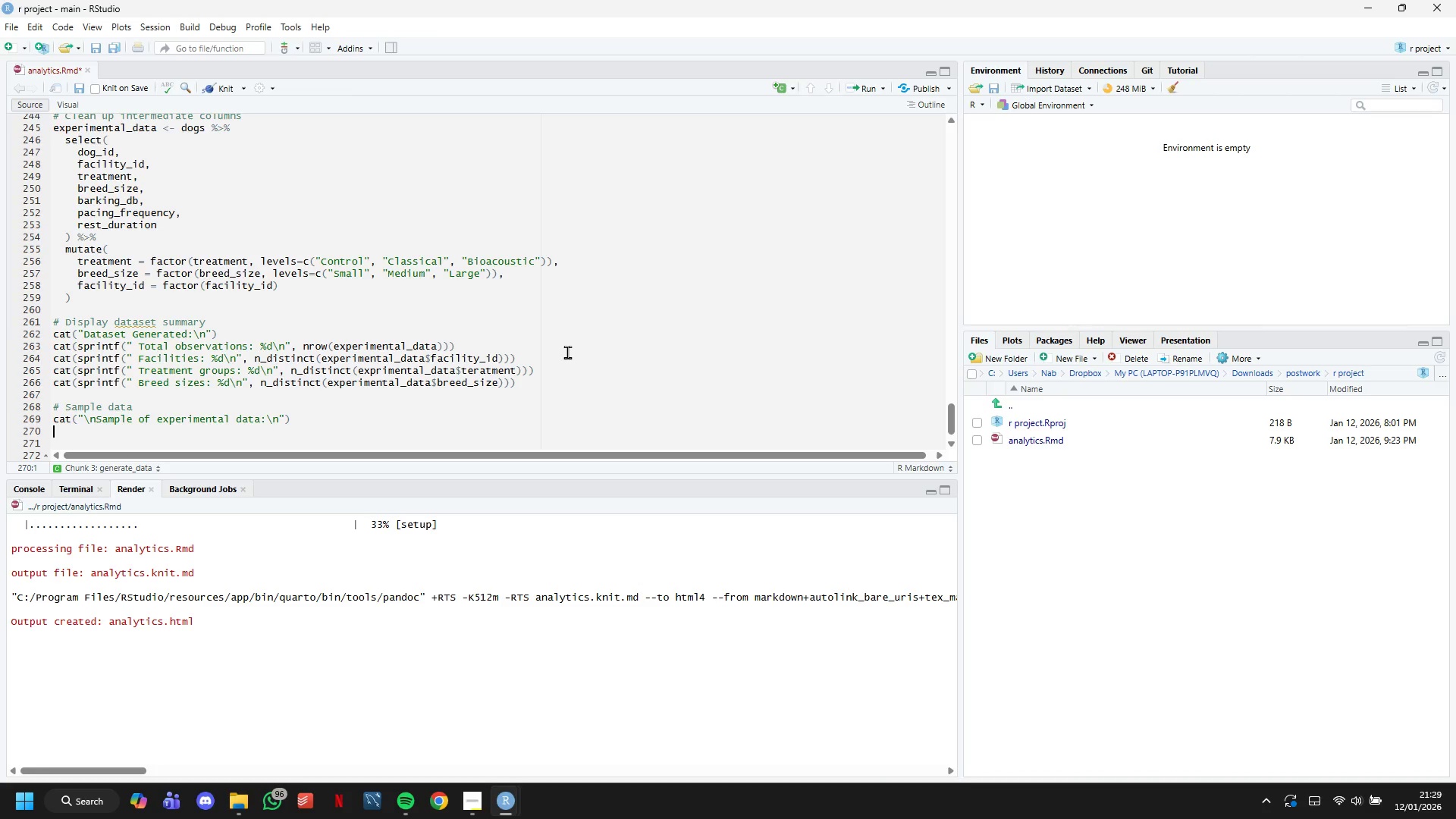 
type(experimental_data %>%)
 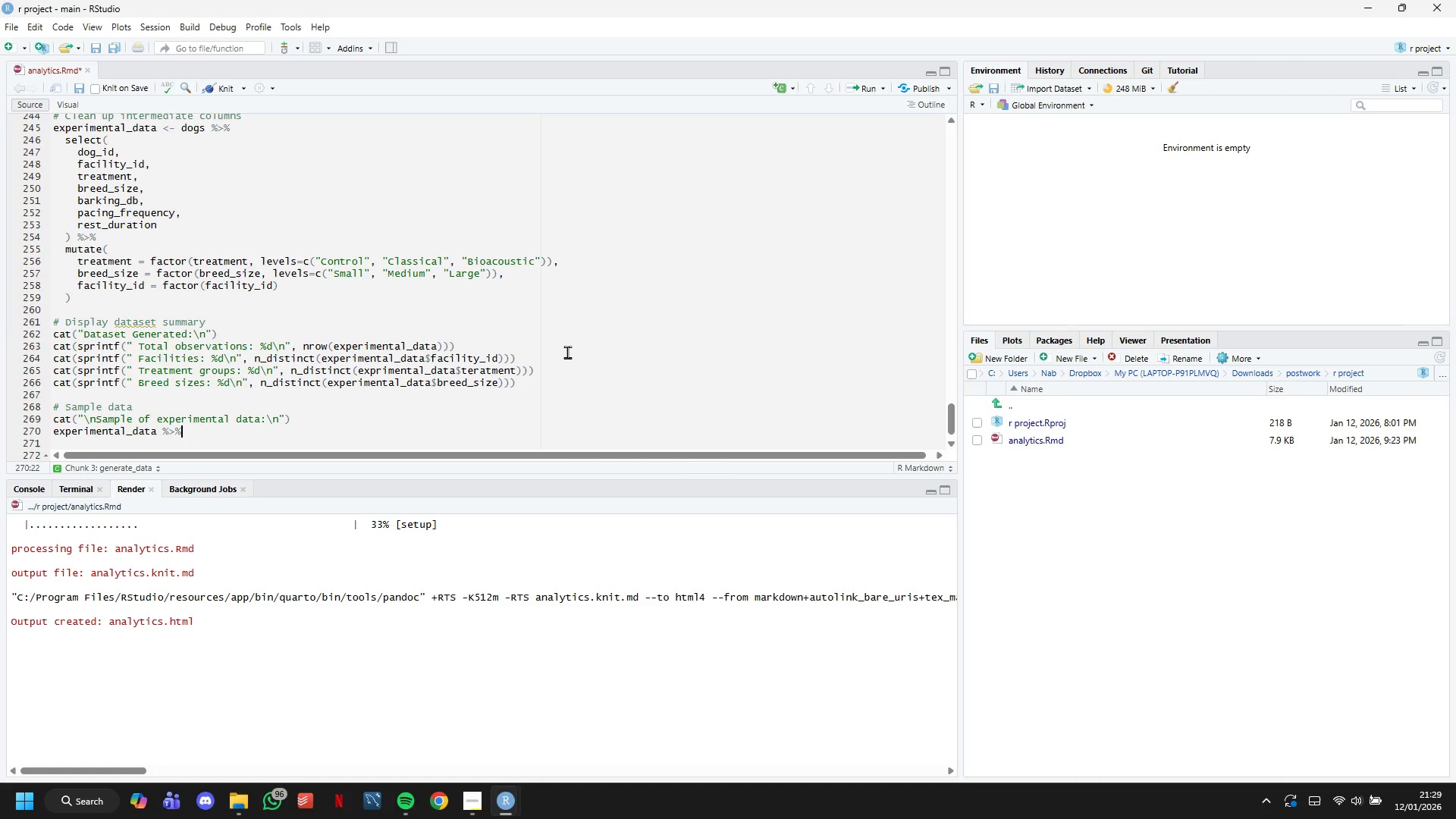 
key(Enter)
 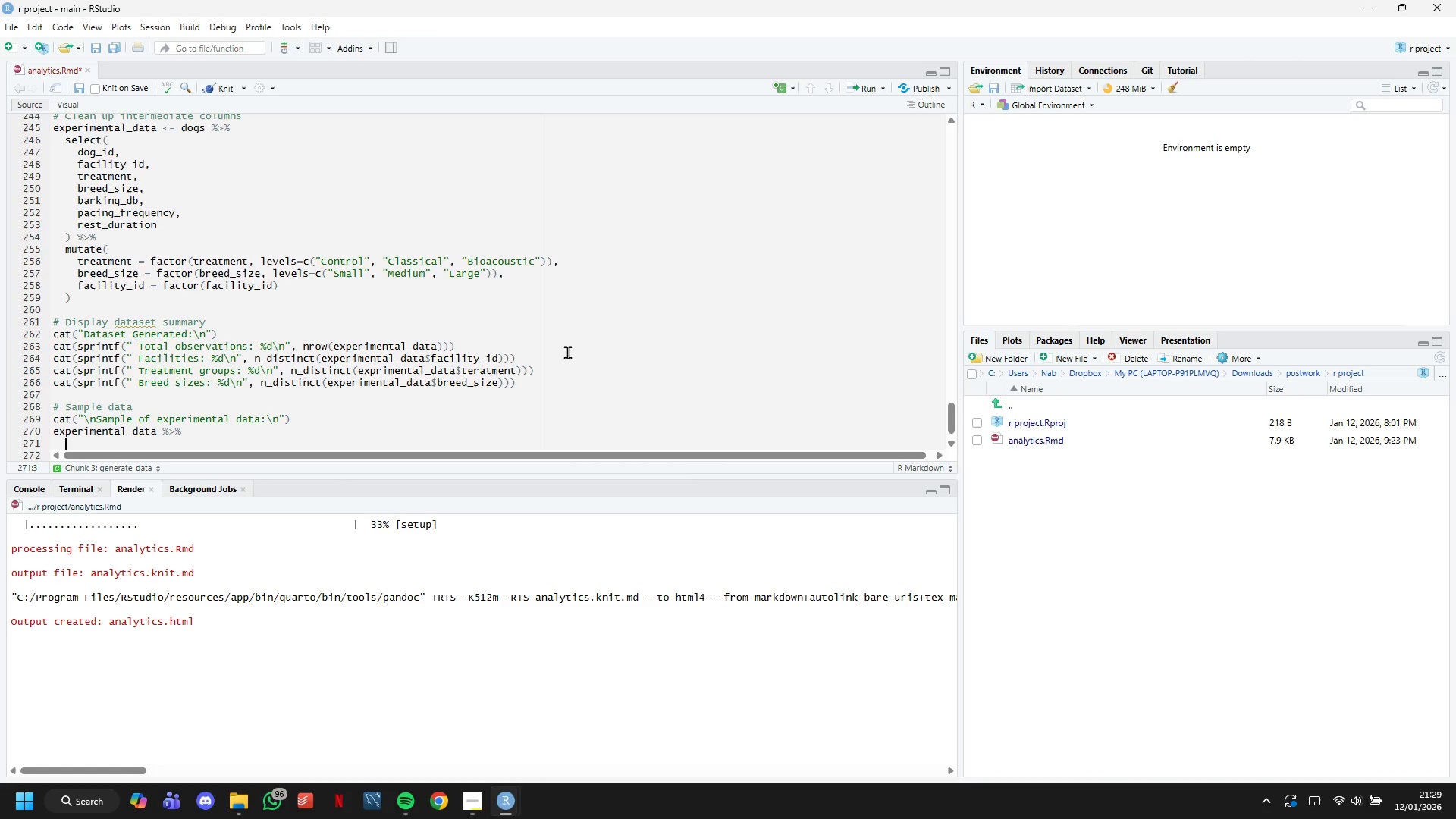 
type(hed)
key(Backspace)
type(ad(10)
 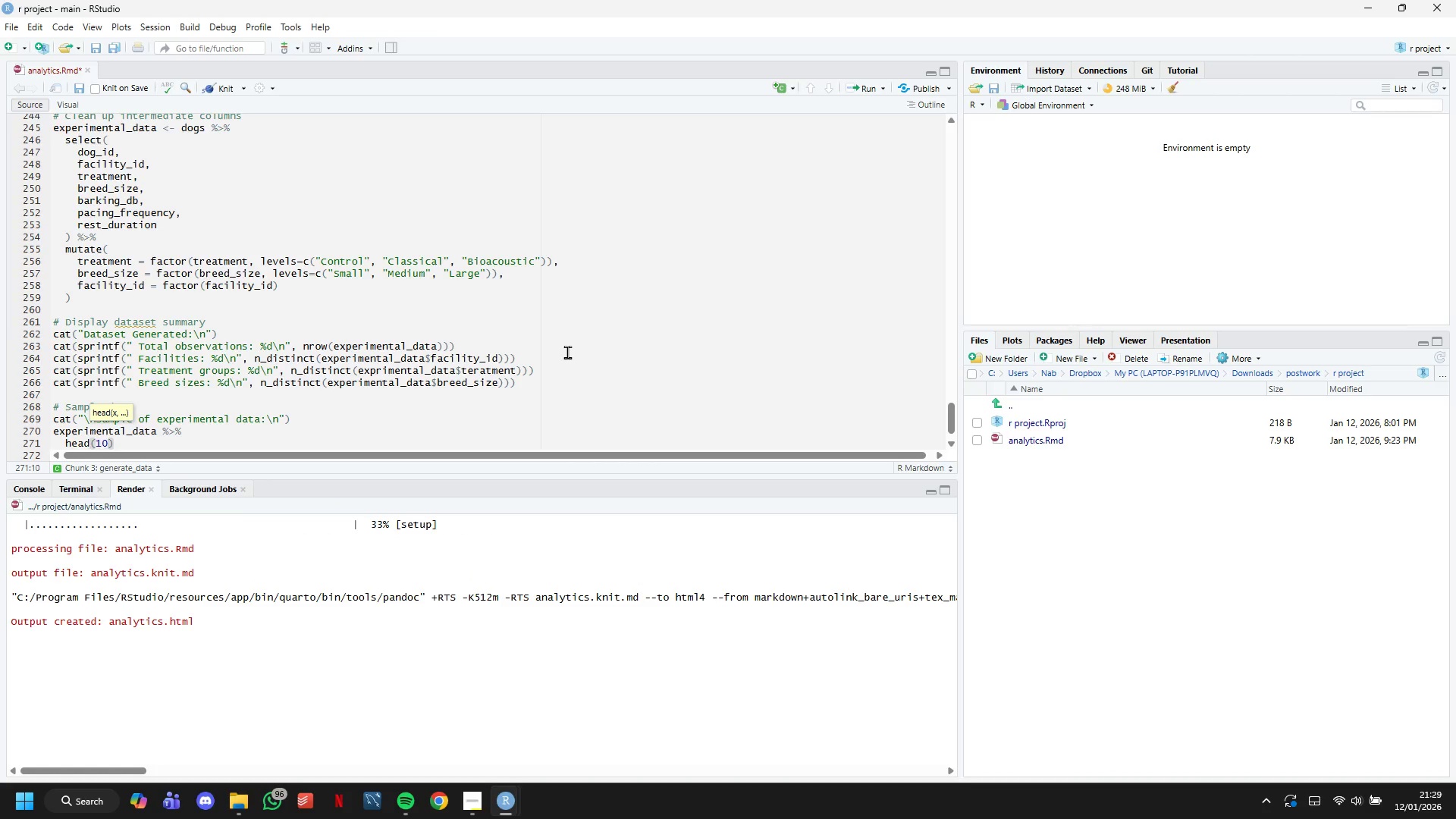 
key(ArrowRight)
 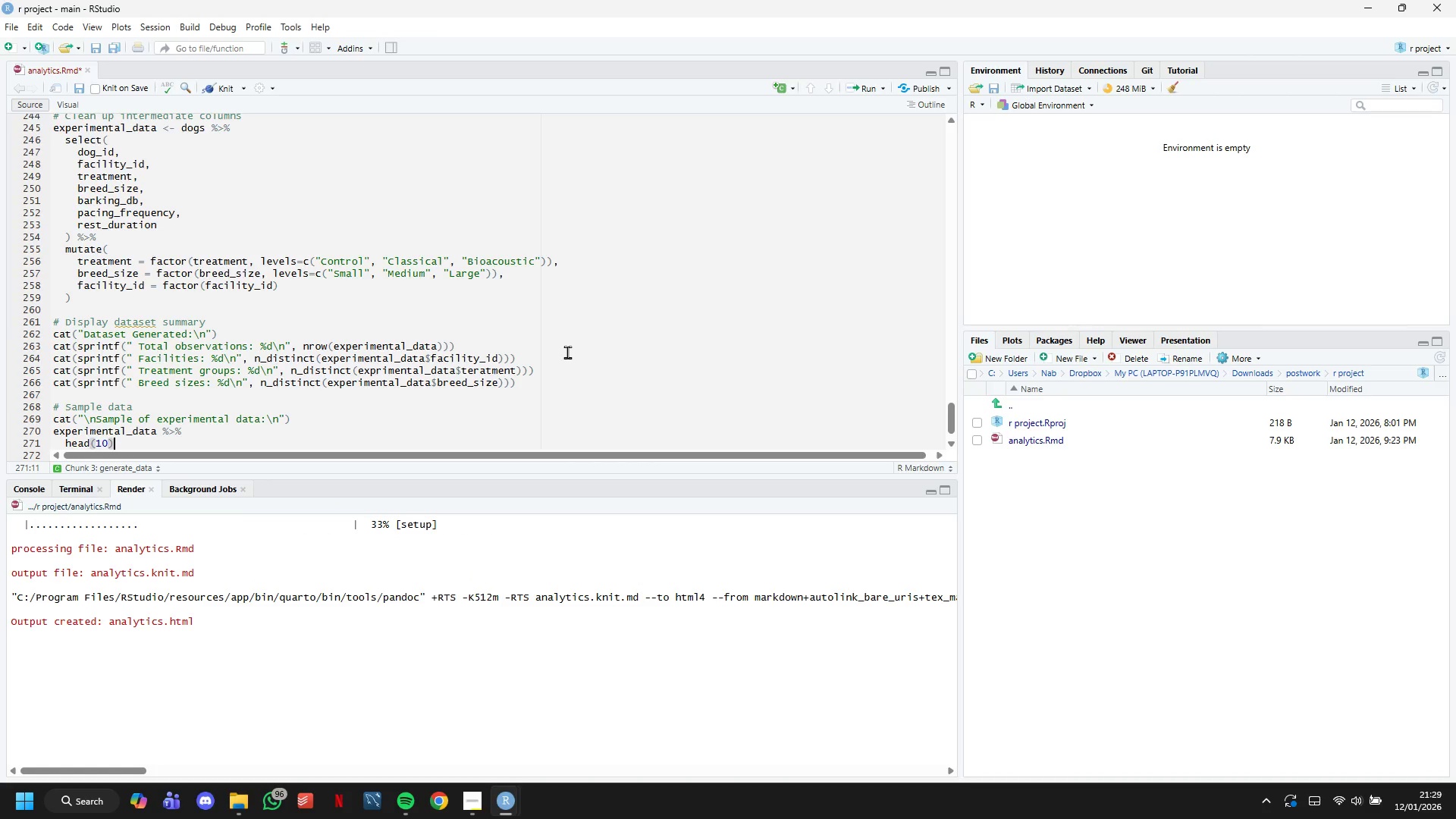 
key(Space)
 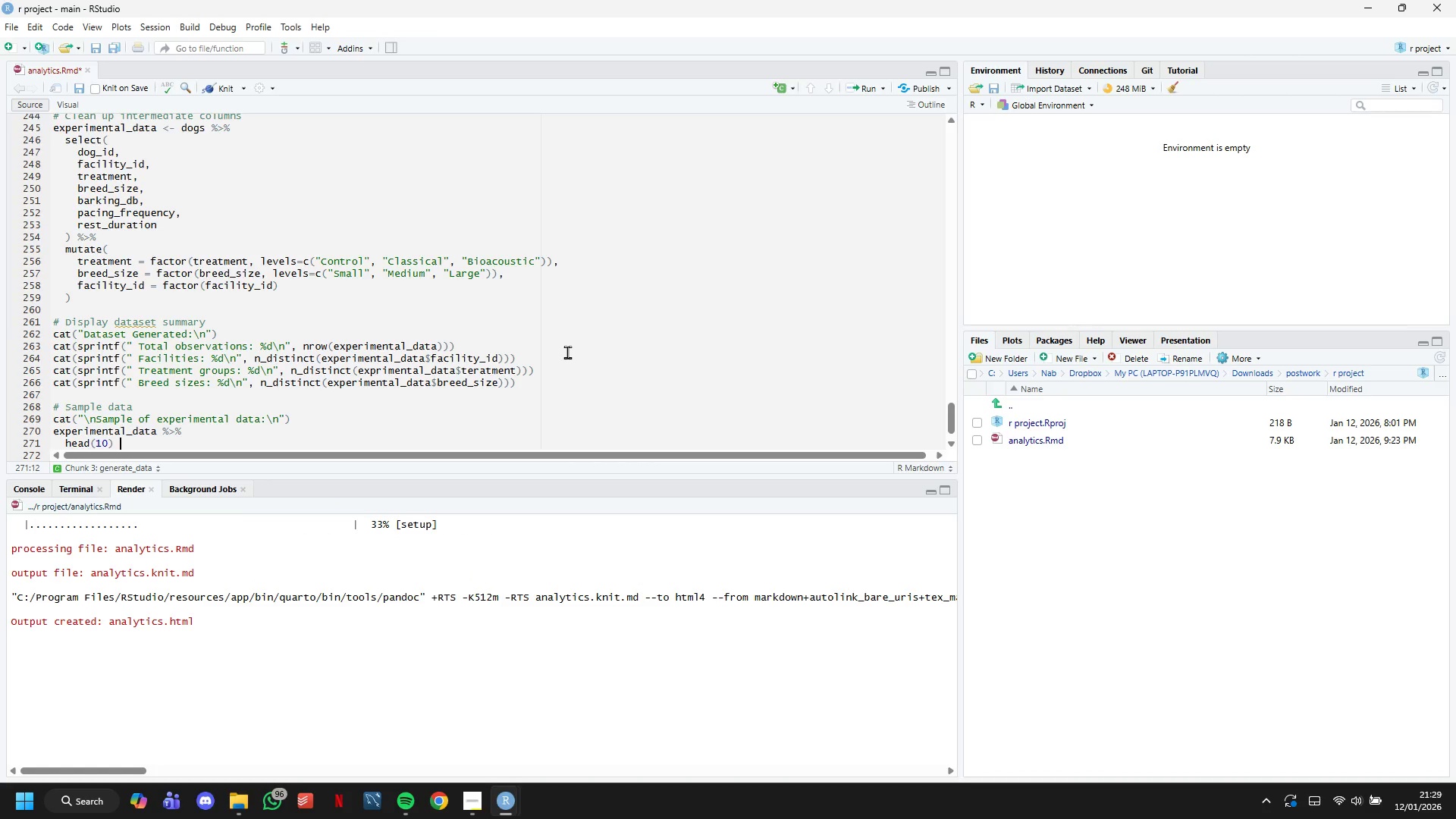 
key(Shift+5)
 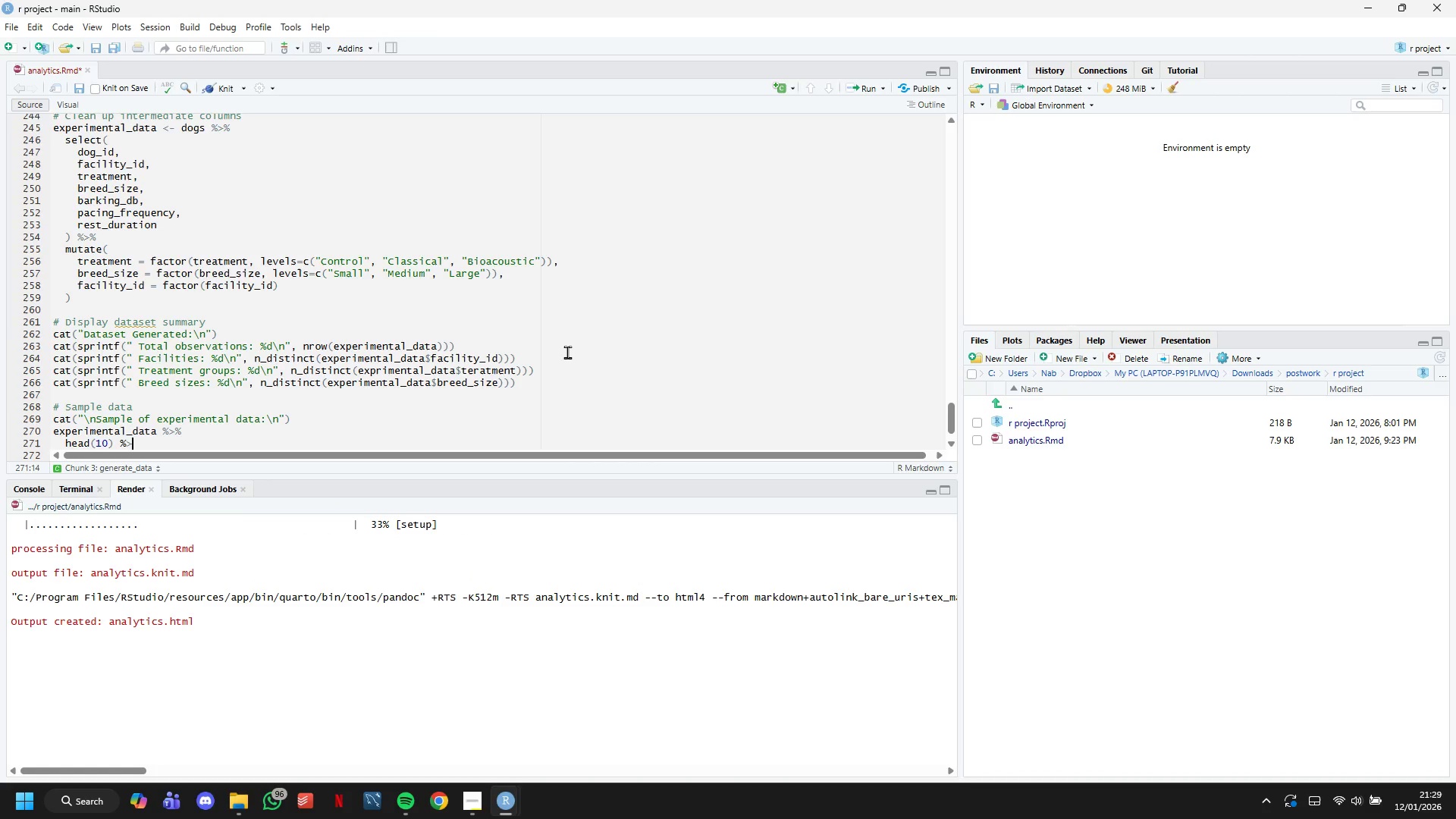 
key(Shift+Period)
 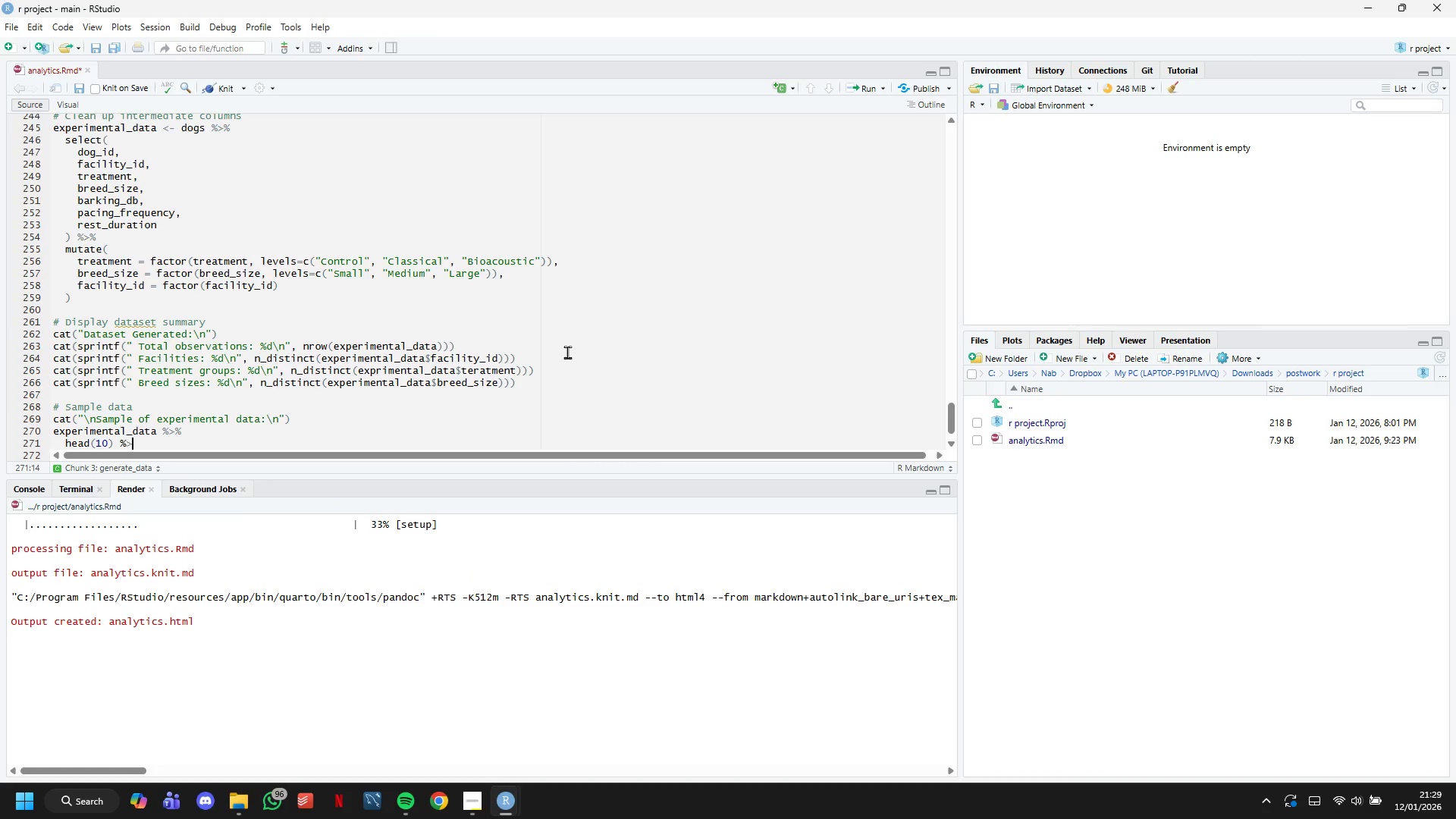 
key(Shift+5)
 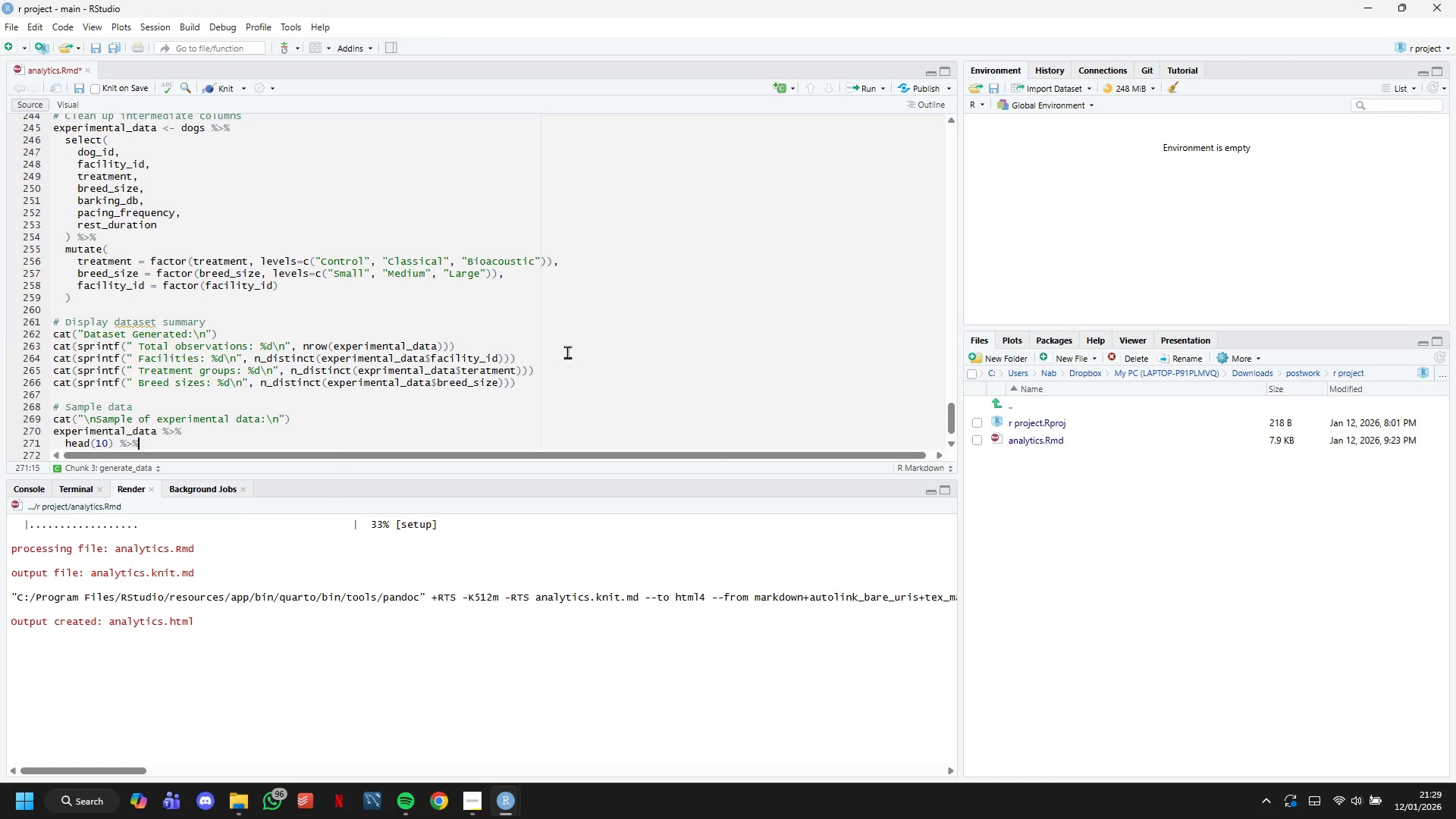 
key(Enter)
 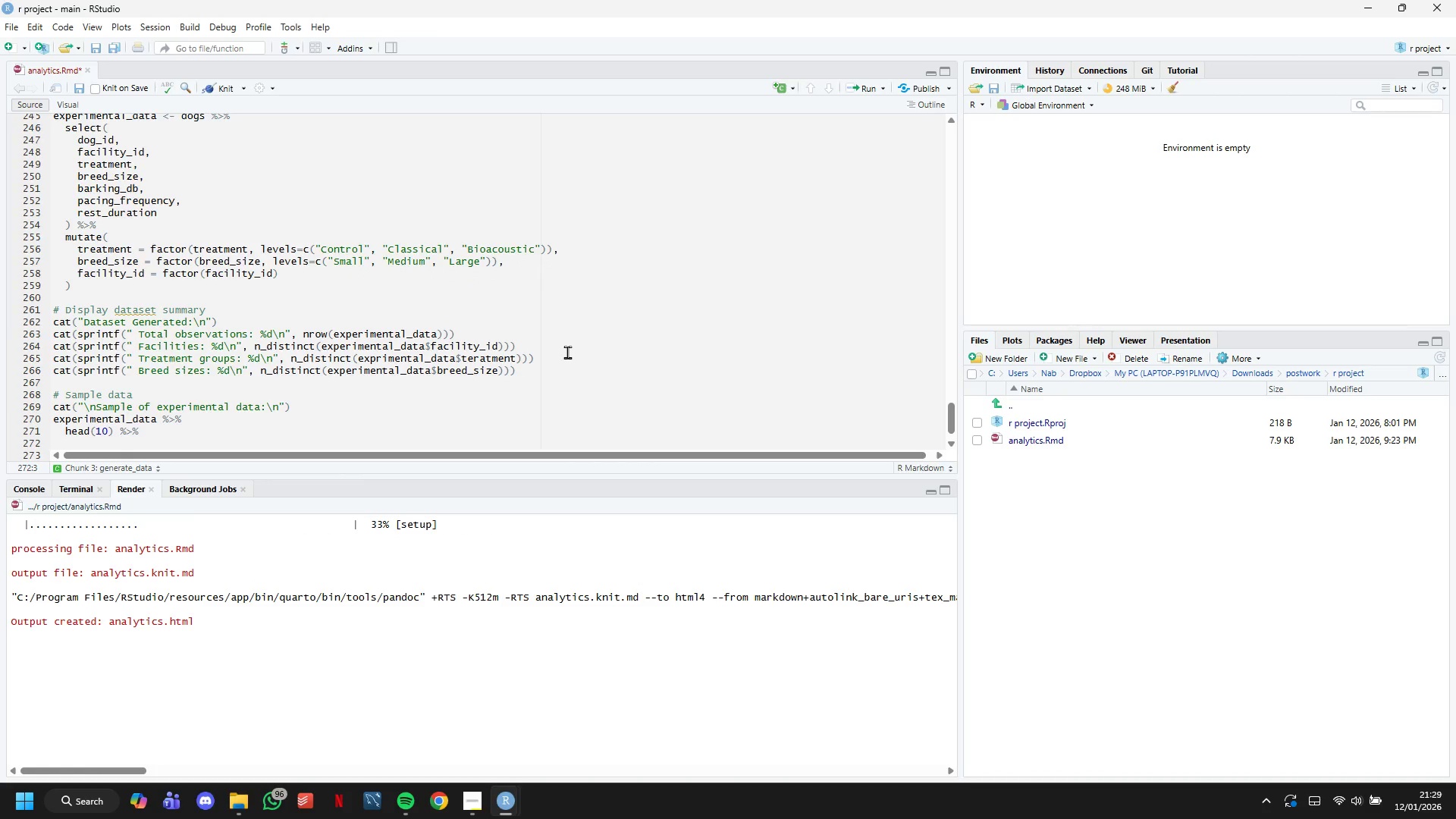 
type(kable(digits =1)
 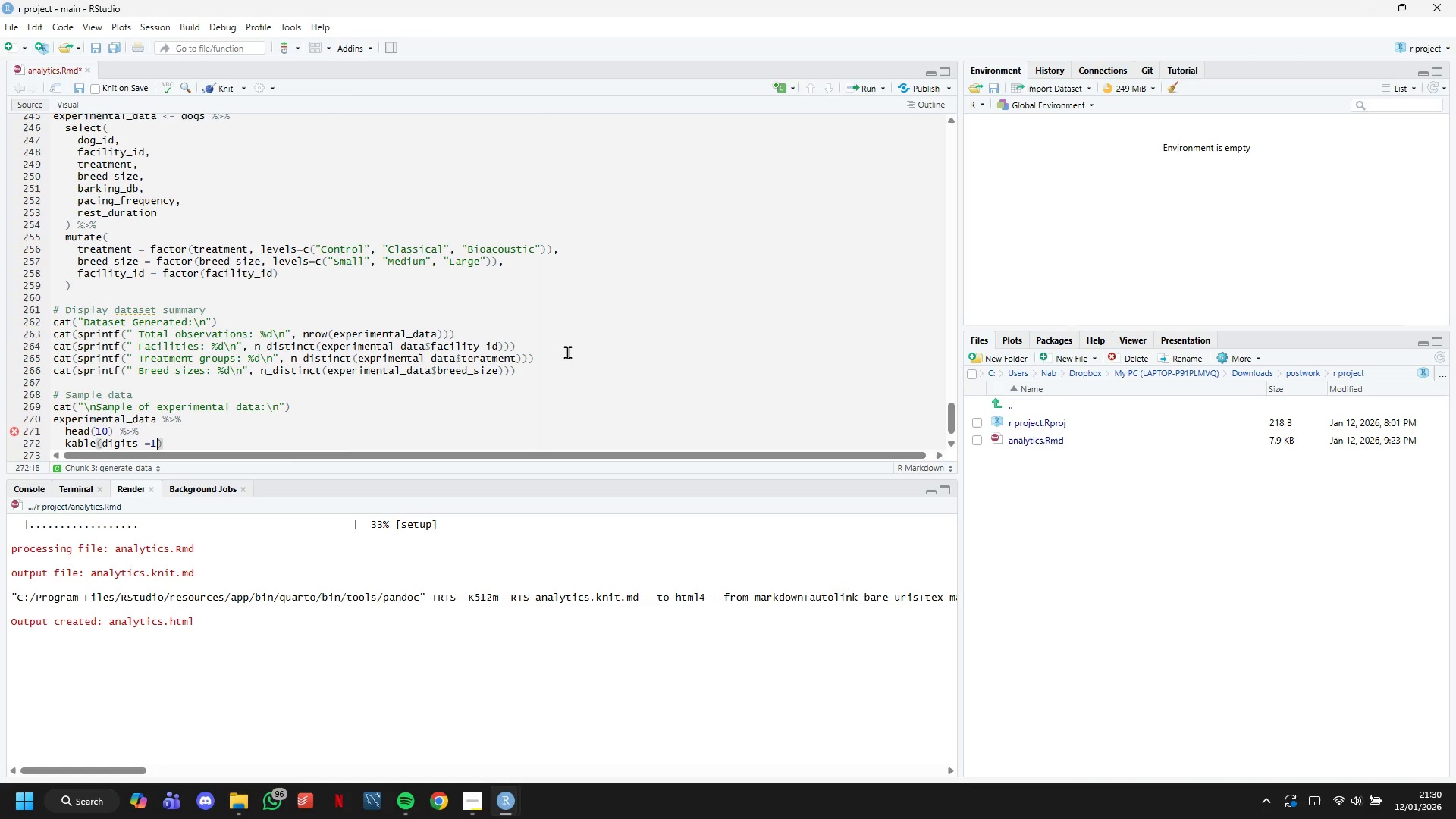 
key(ArrowRight)
 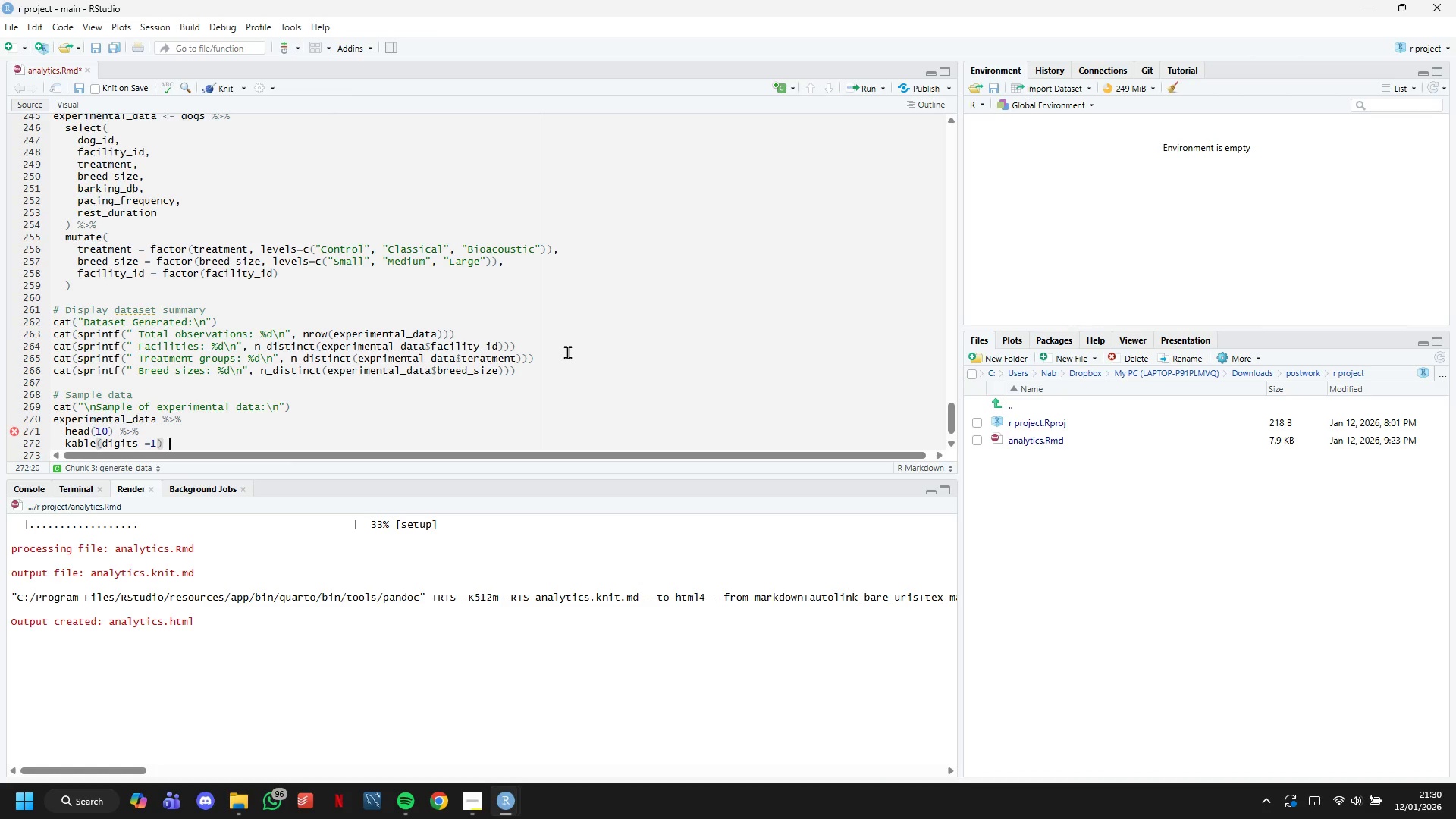 
key(Space)
 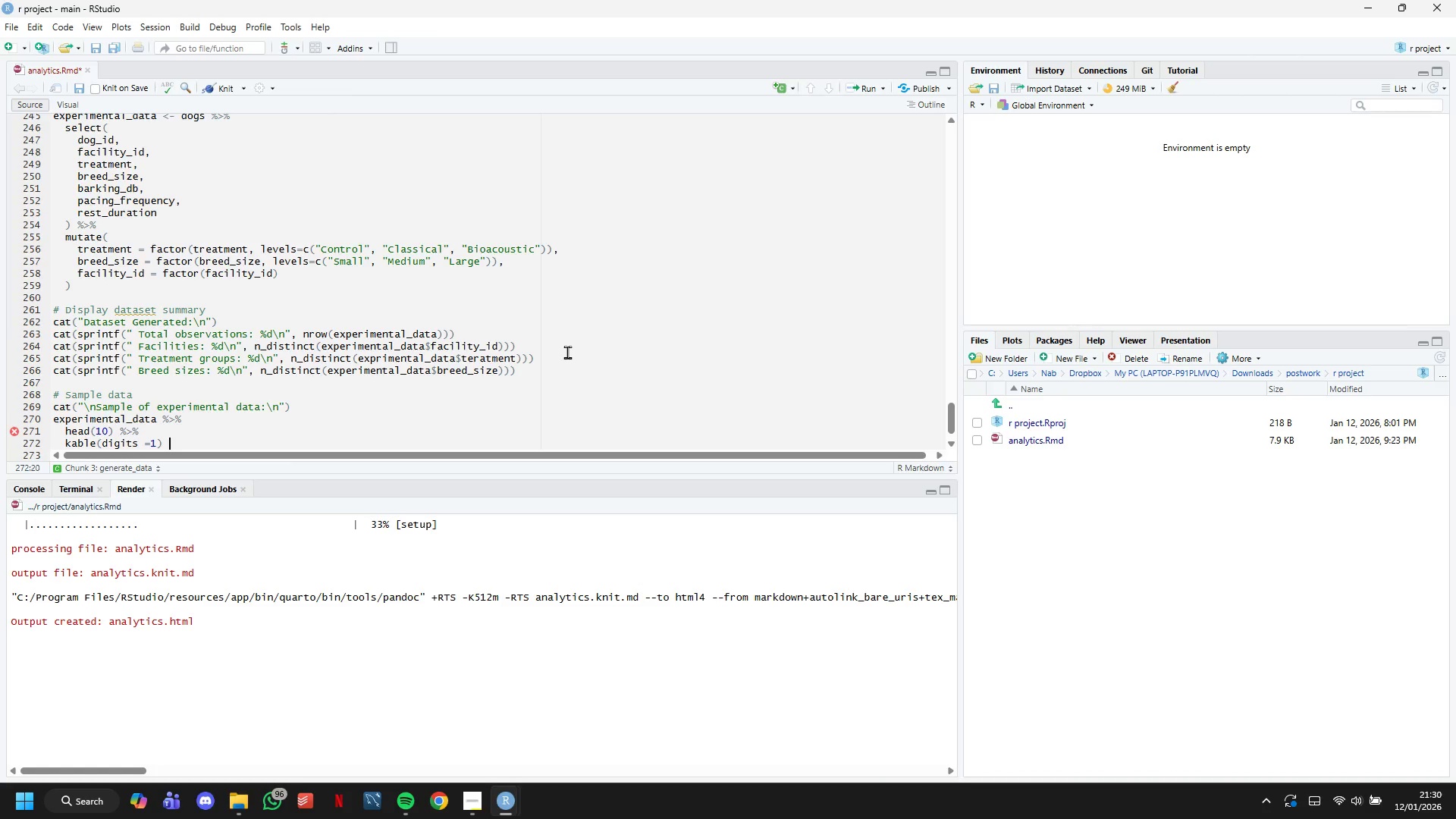 
key(Shift+5)
 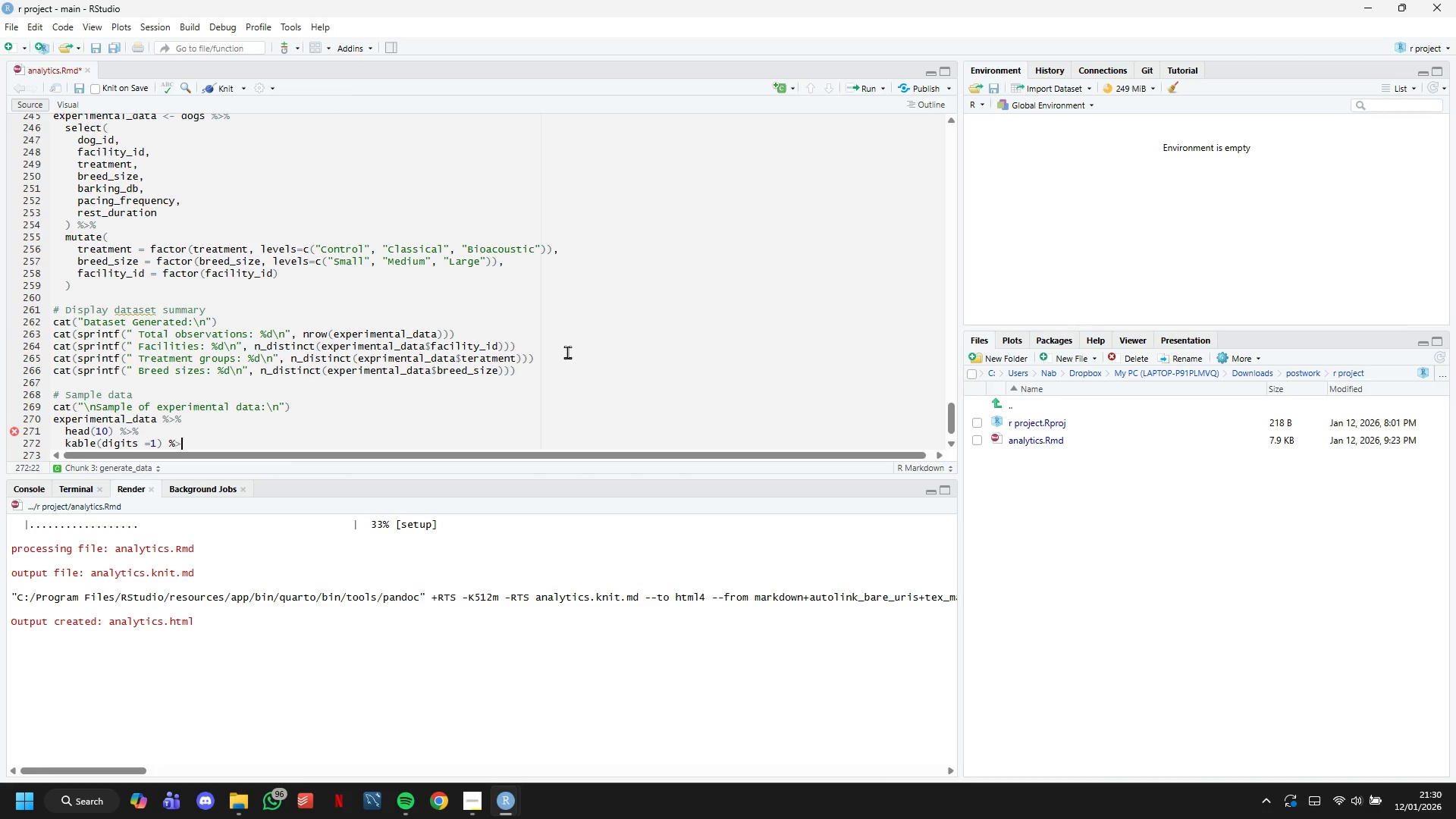 
key(Shift+Period)
 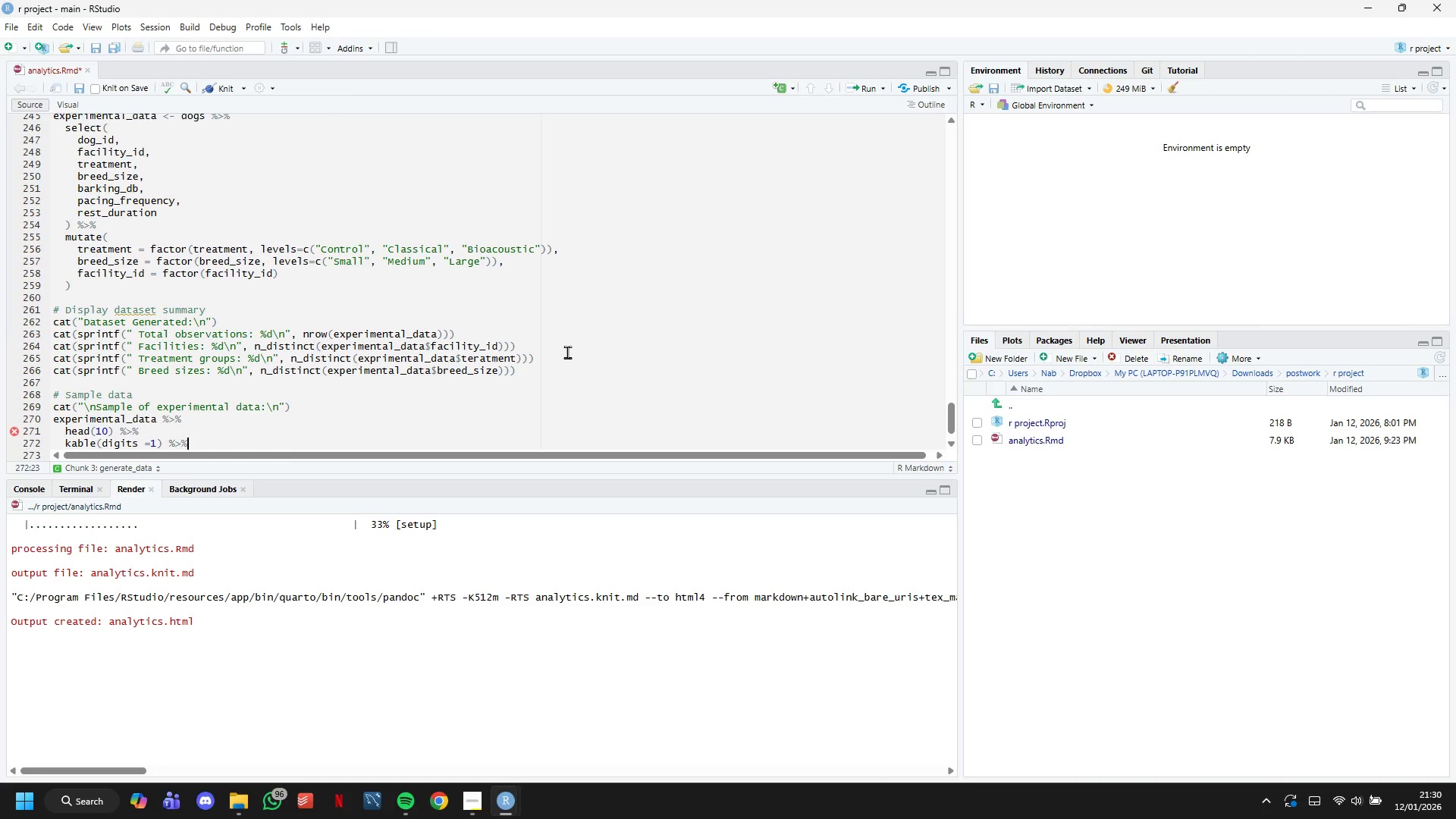 
key(Shift+5)
 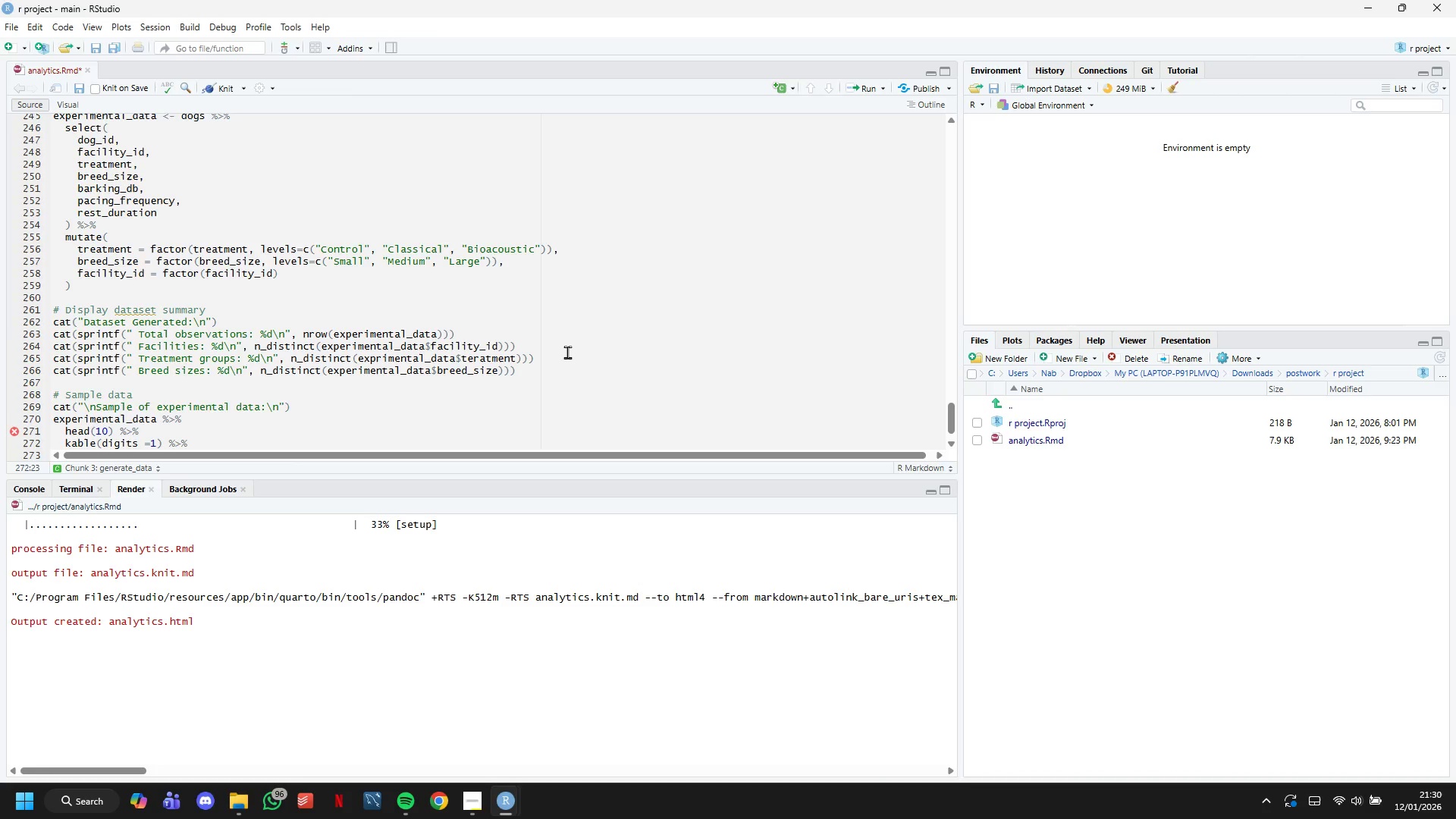 
key(Enter)
 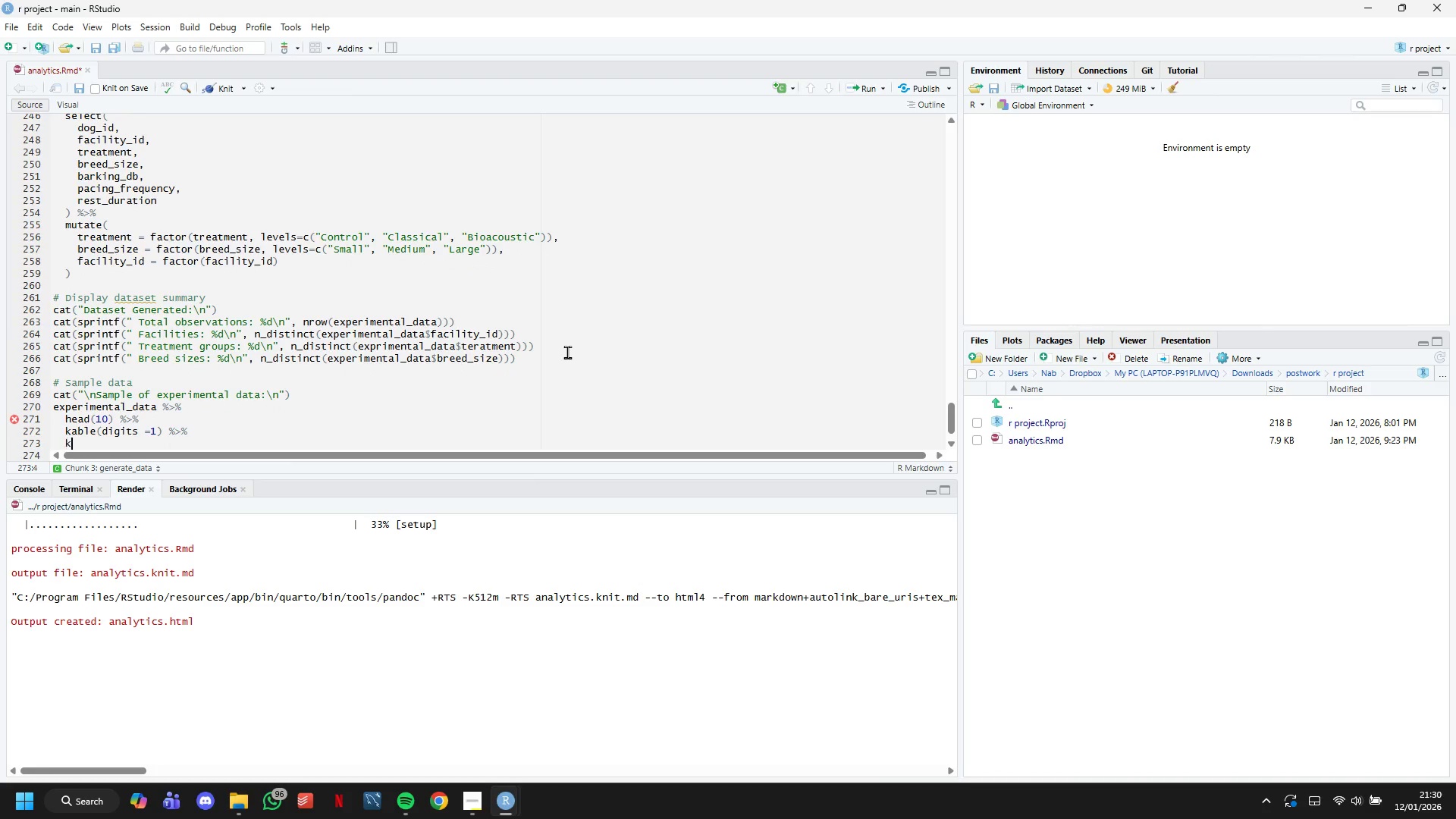 
type(kable_styling(bootsrap_i)
key(Backspace)
type(options = c("striped)
 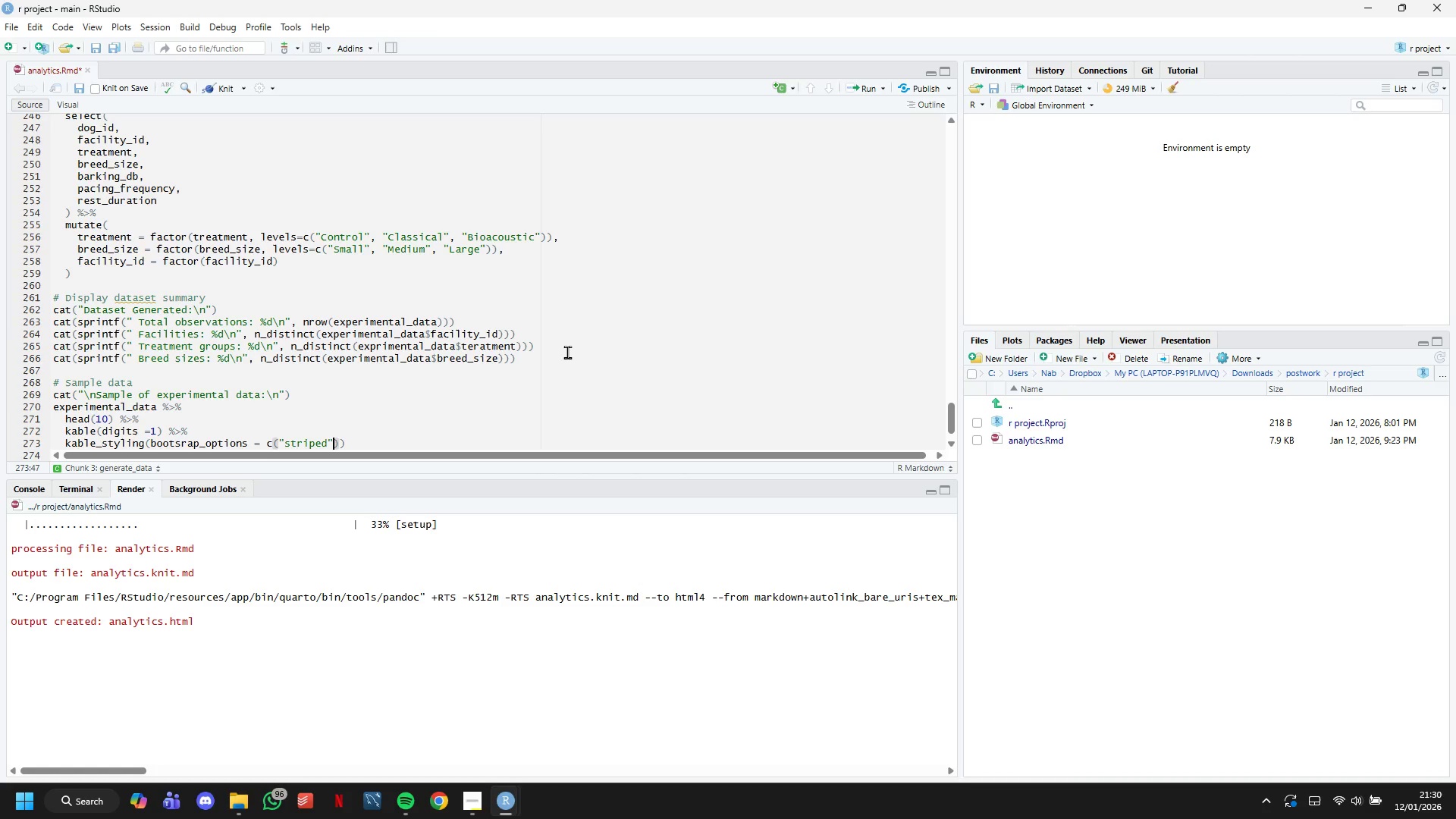 
 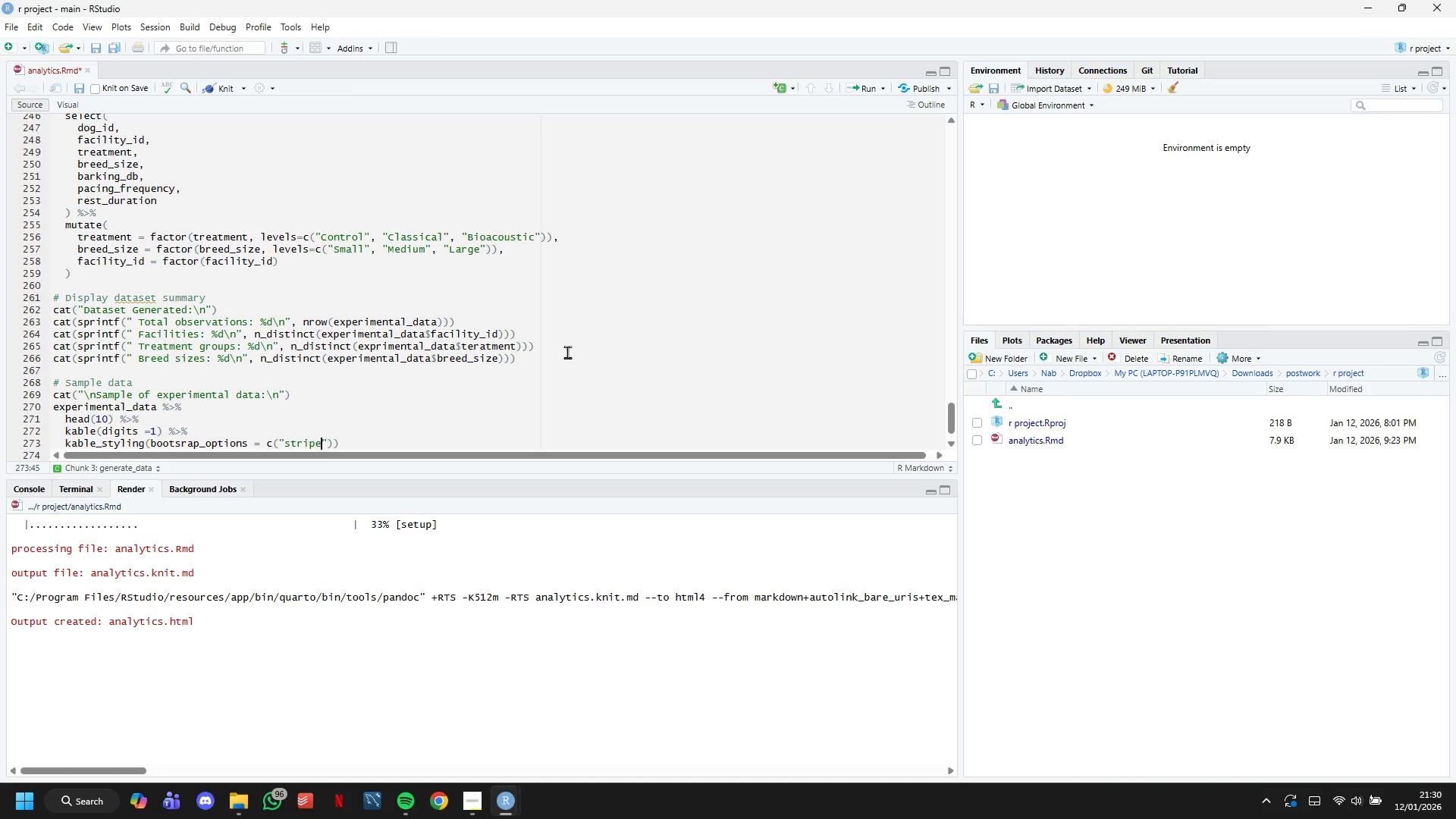 
key(ArrowRight)
 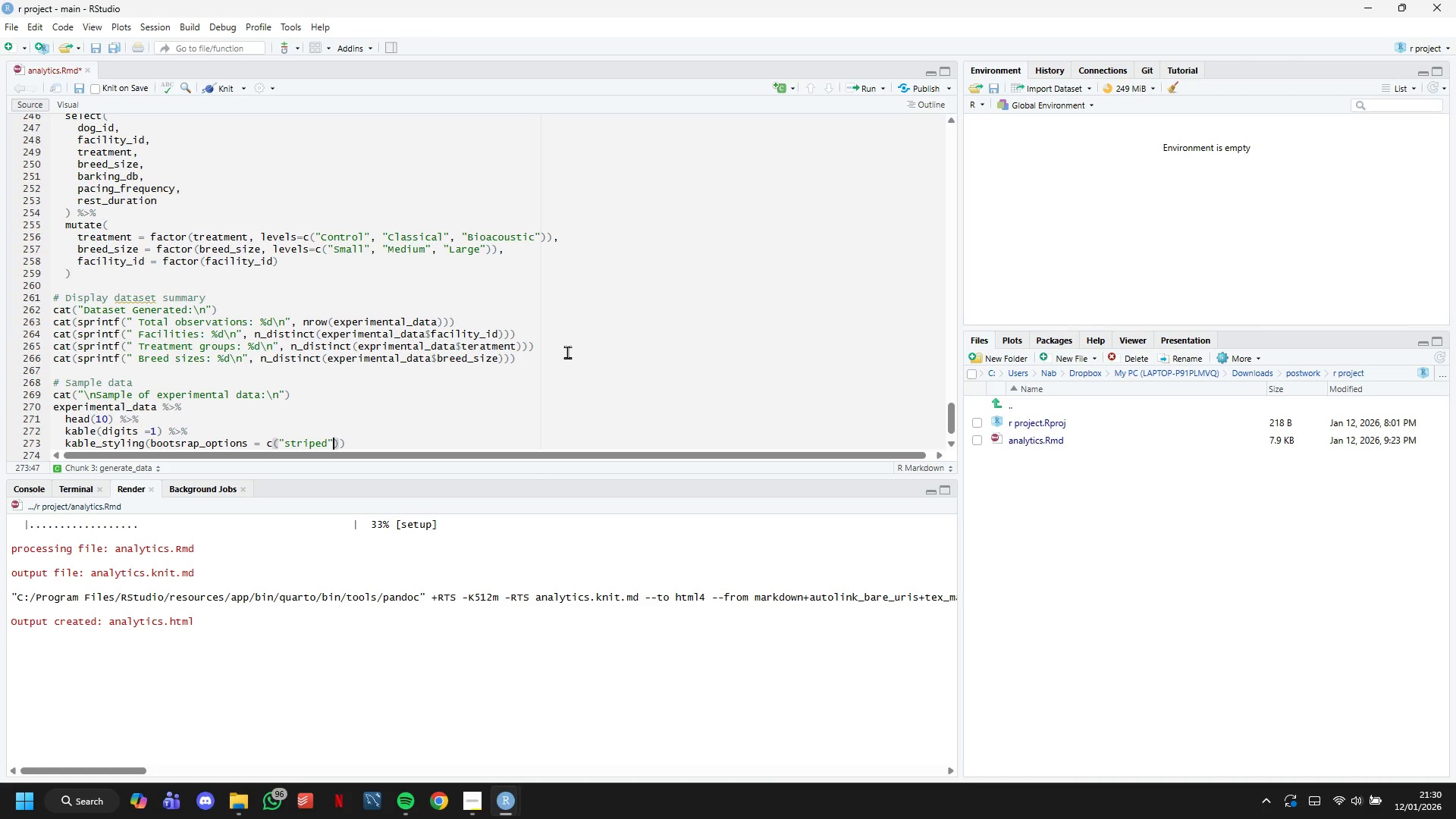 
type(,"condonsed)
 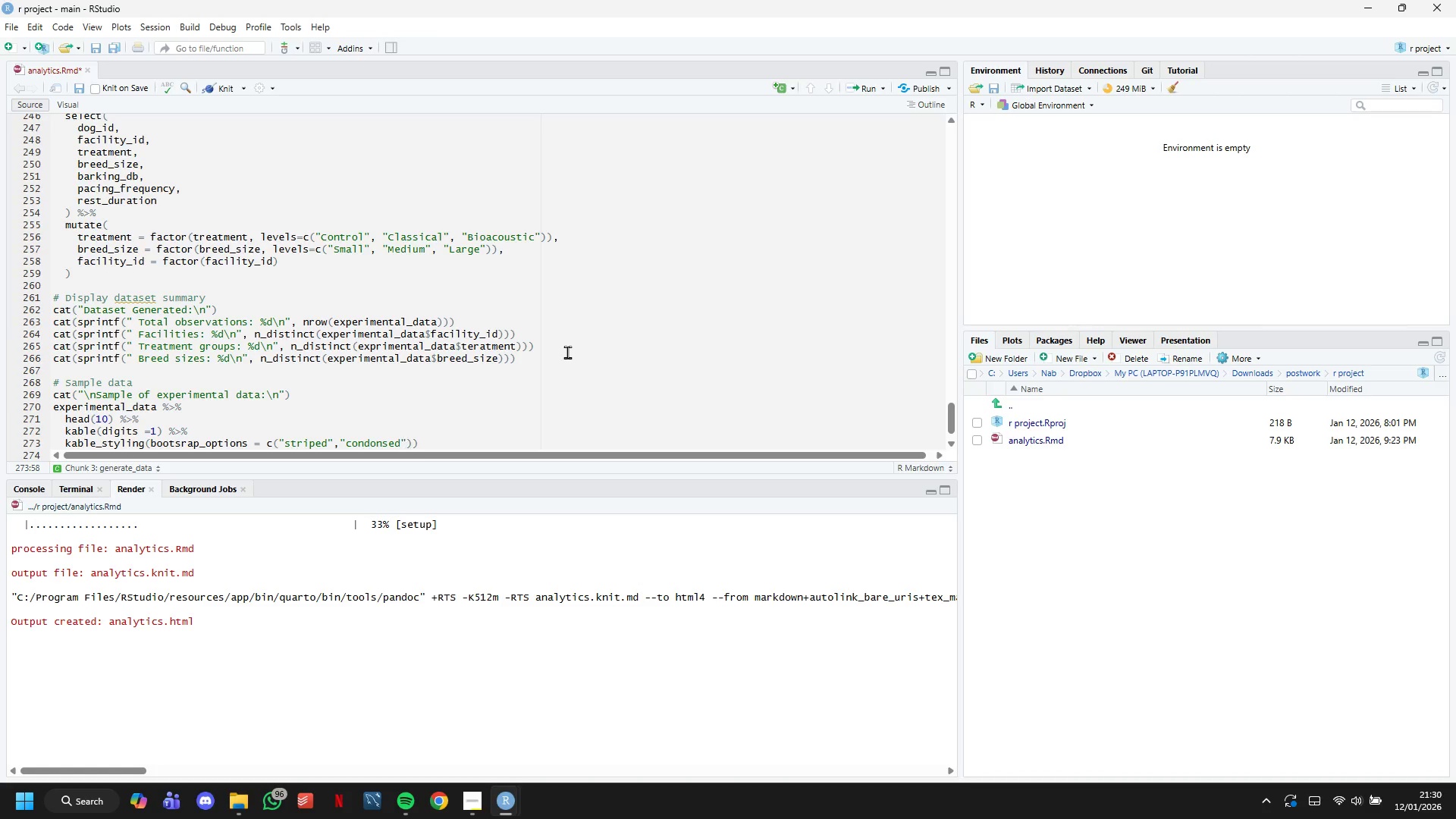 
key(ArrowRight)
 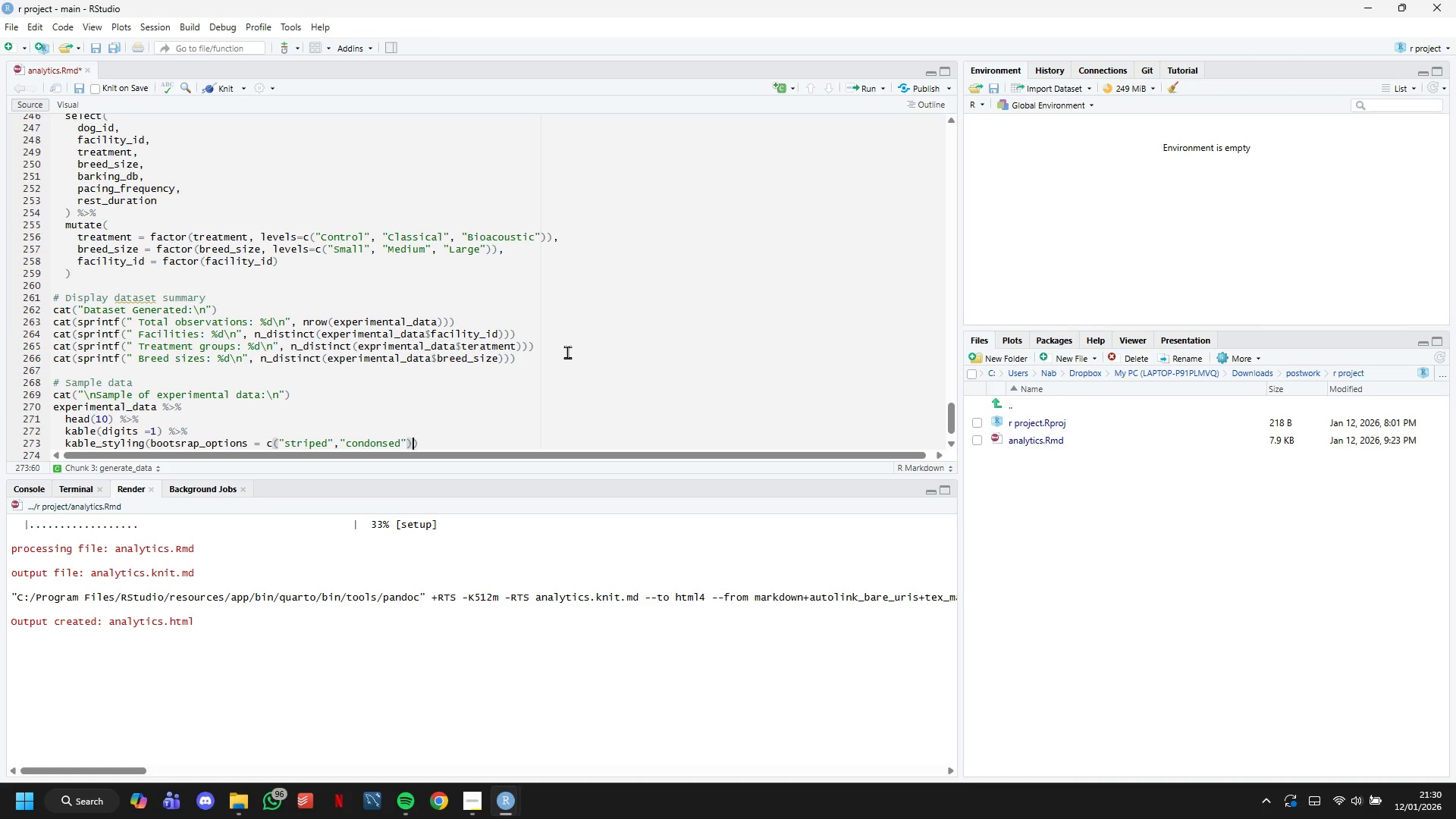 
key(ArrowRight)
 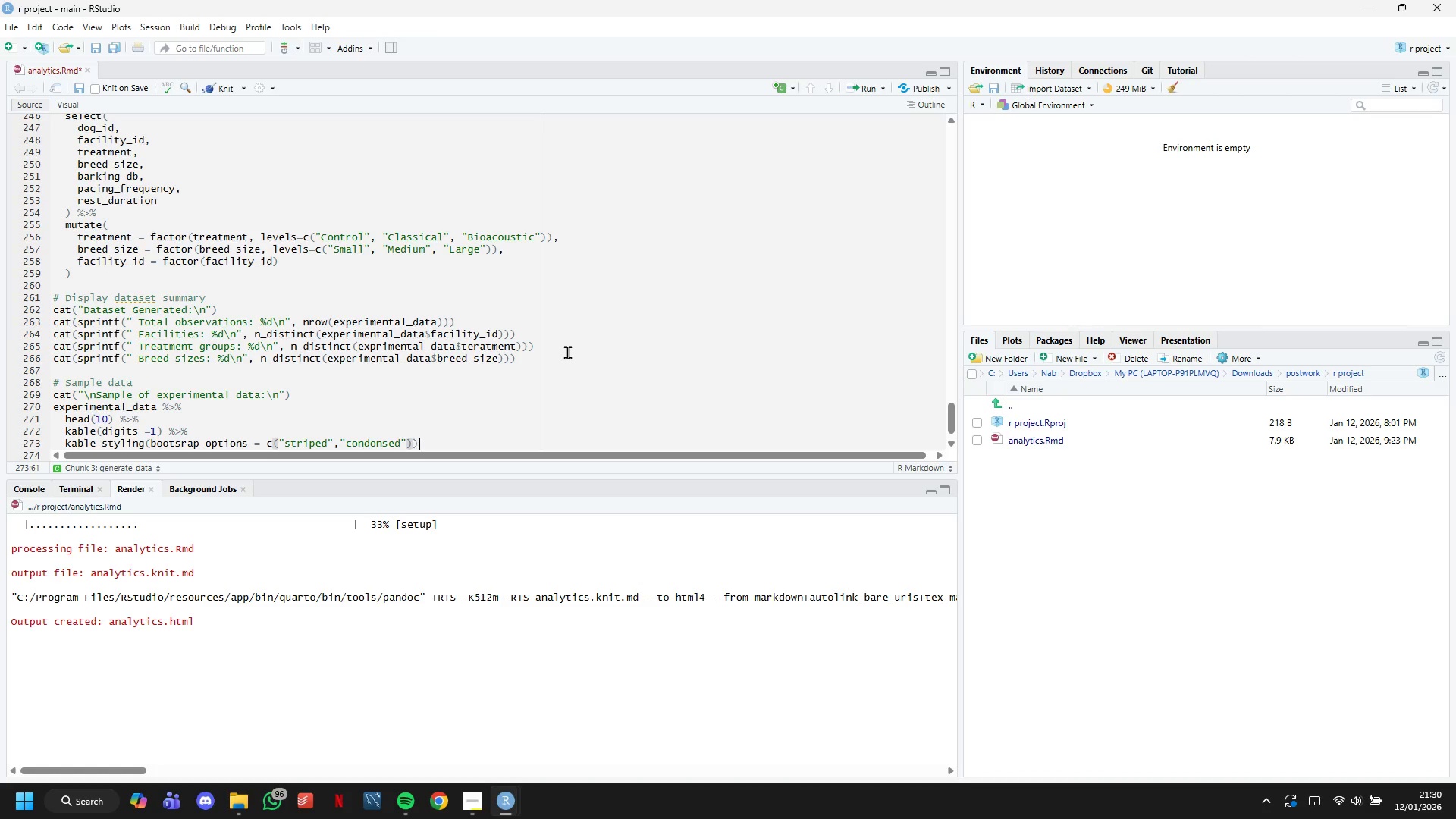 
key(ArrowRight)
 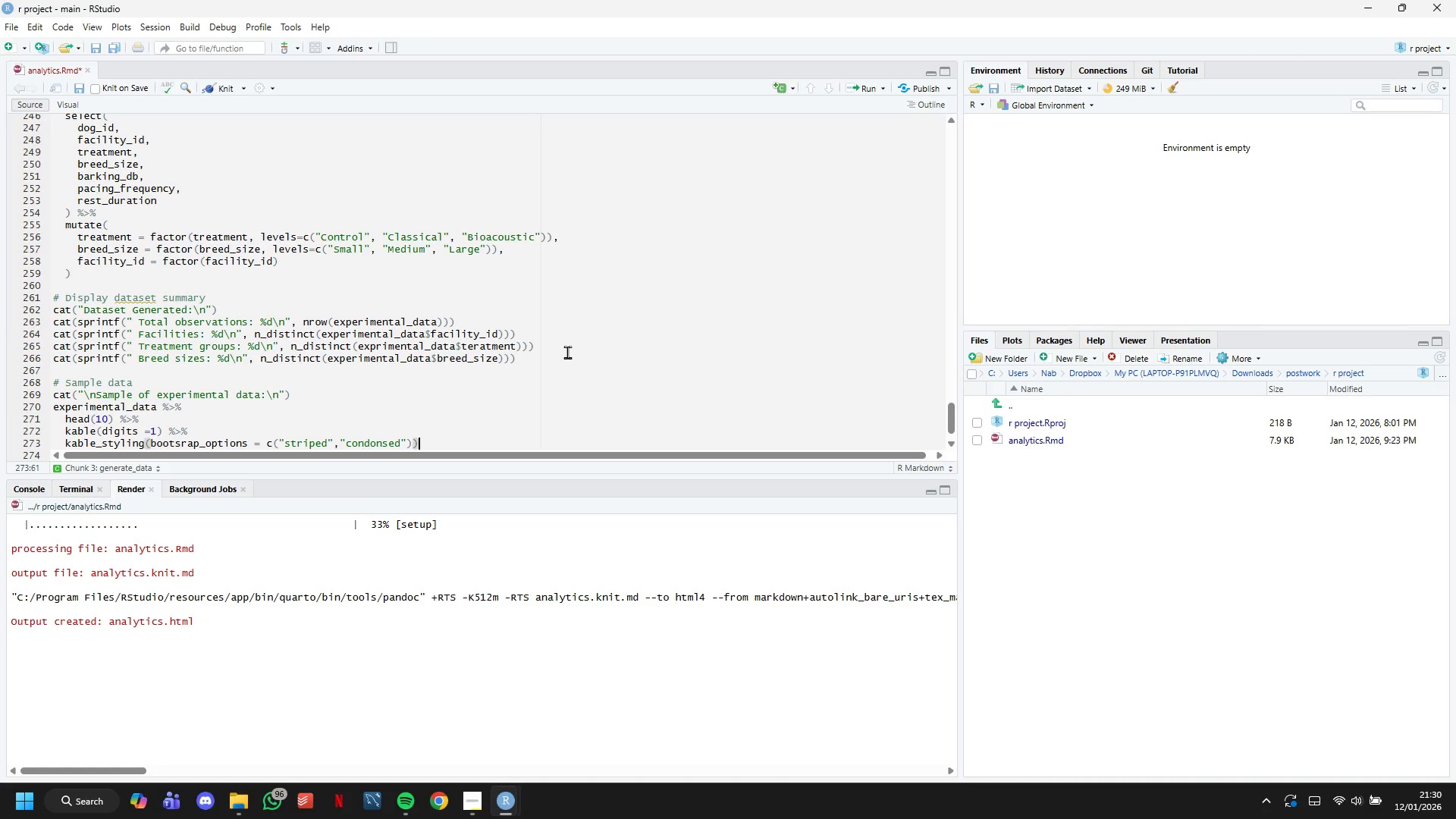 
key(ArrowDown)
 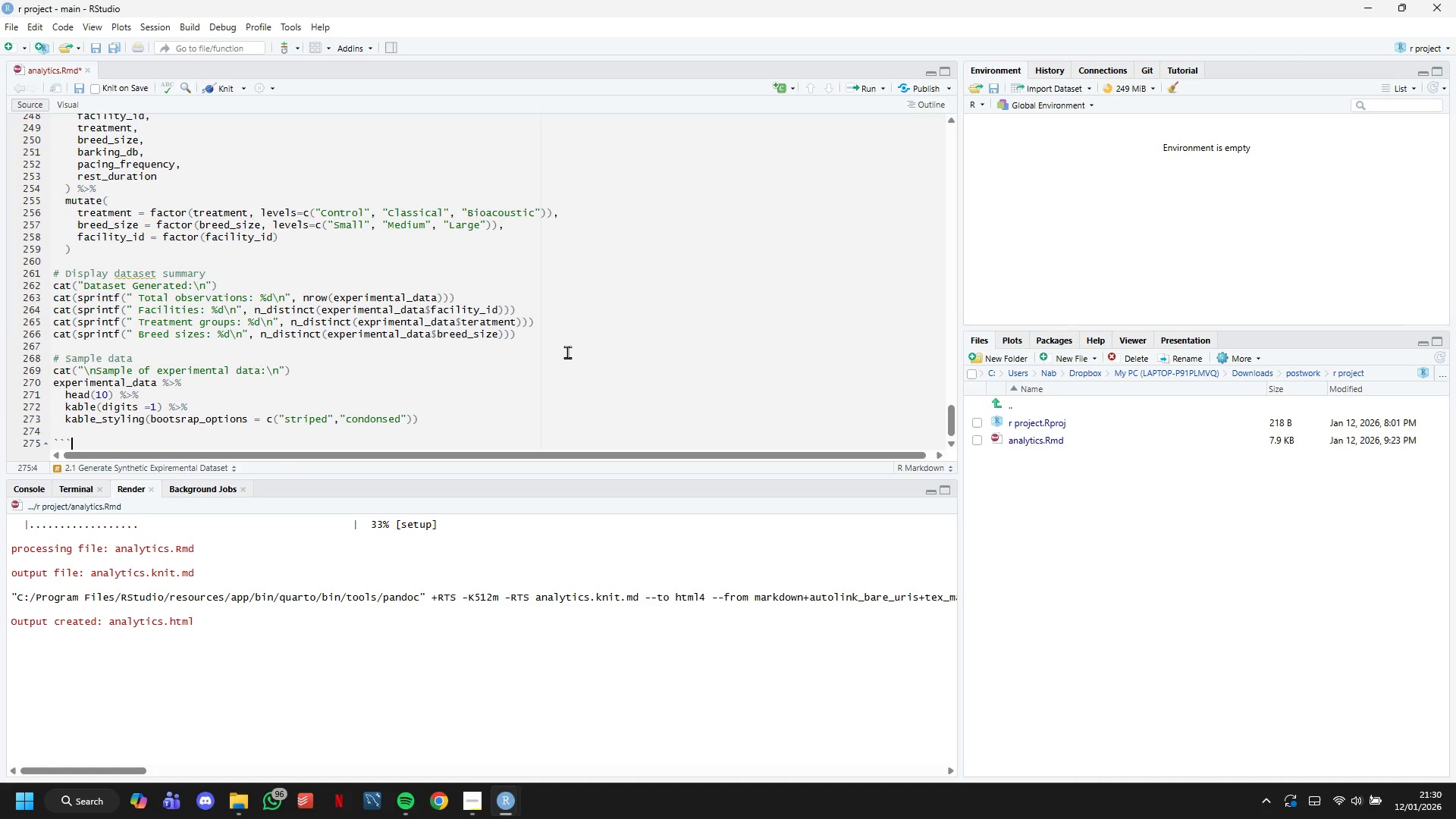 
key(ArrowDown)
 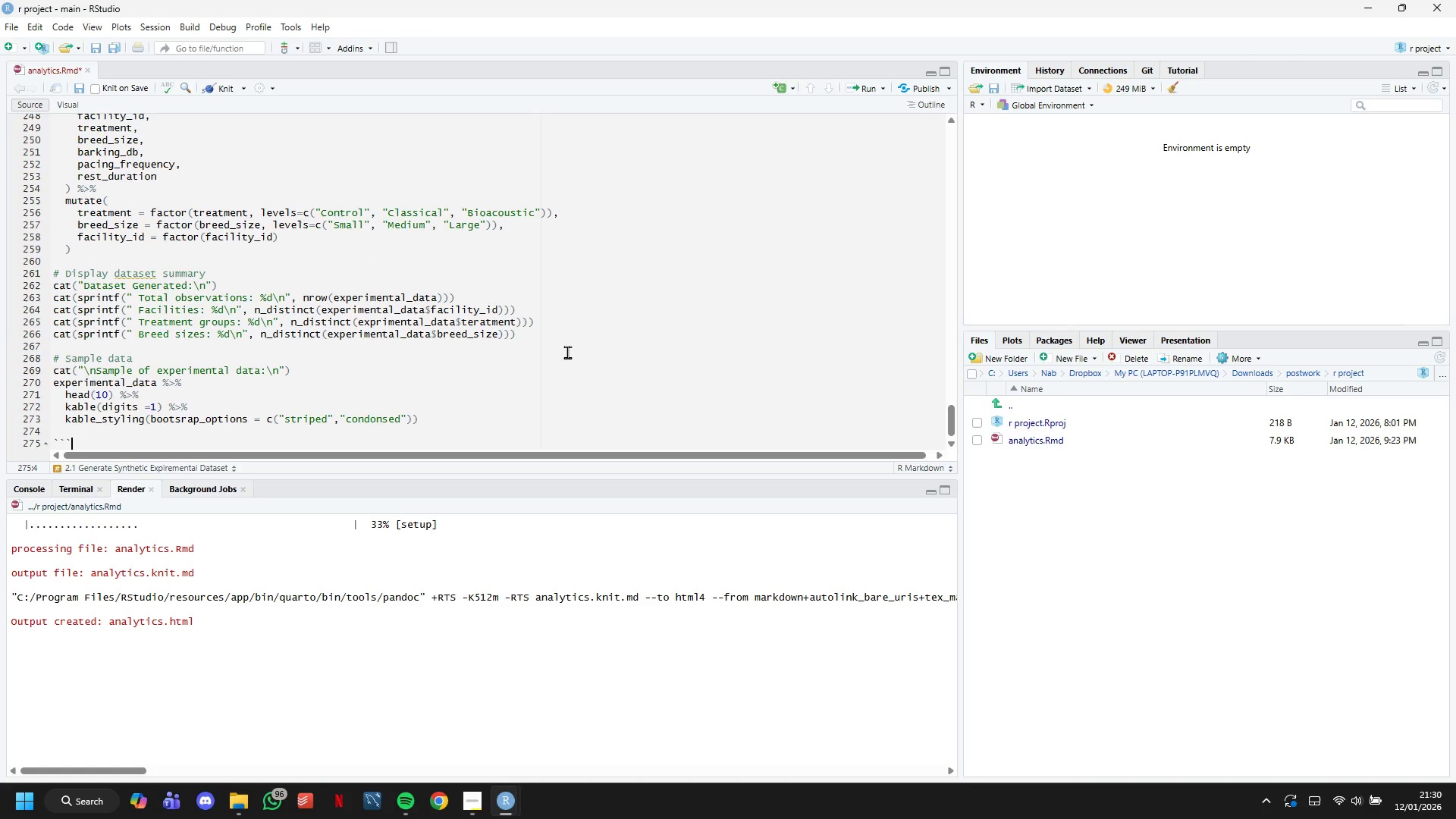 
key(ArrowDown)
 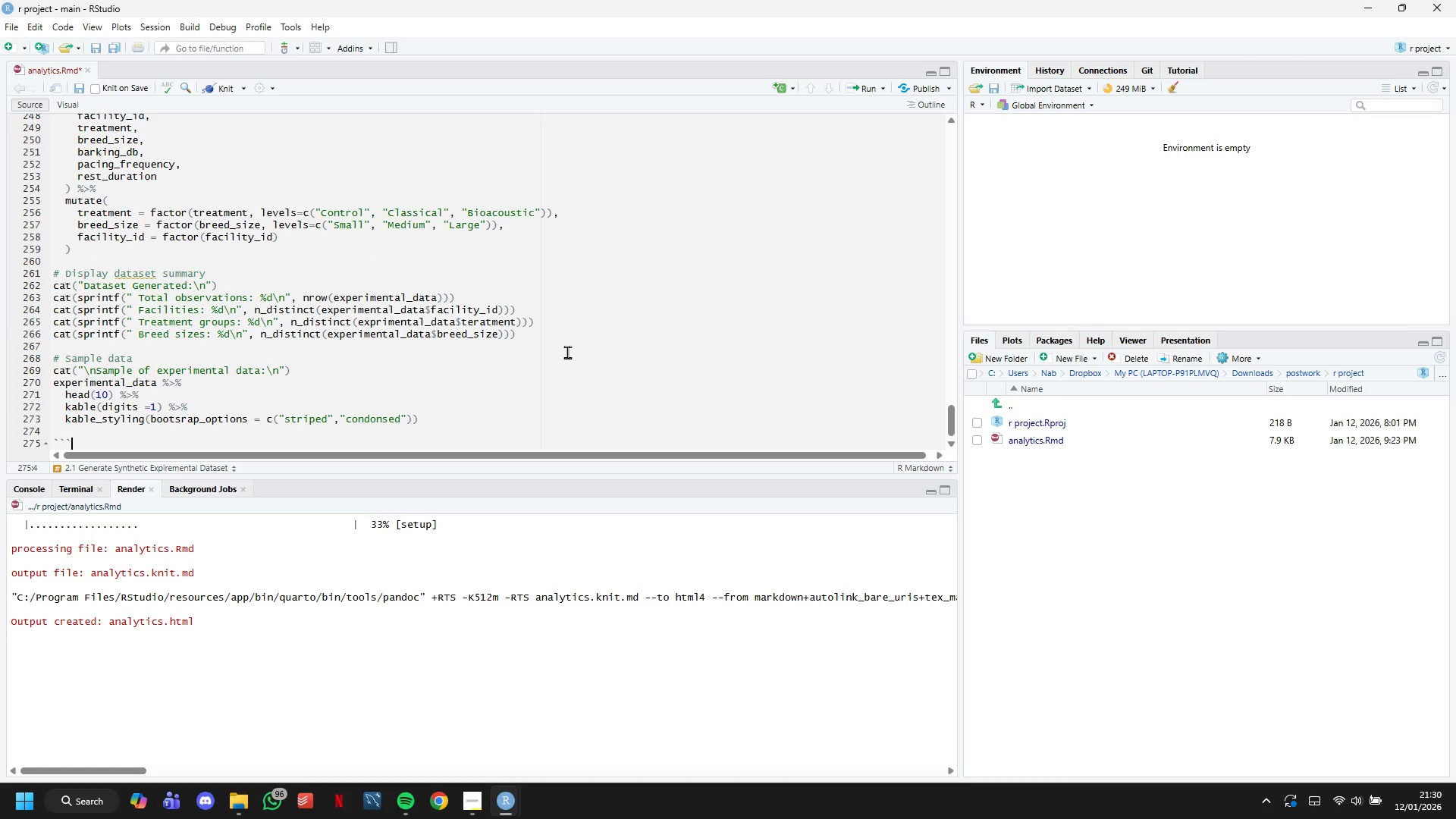 
key(ArrowUp)
 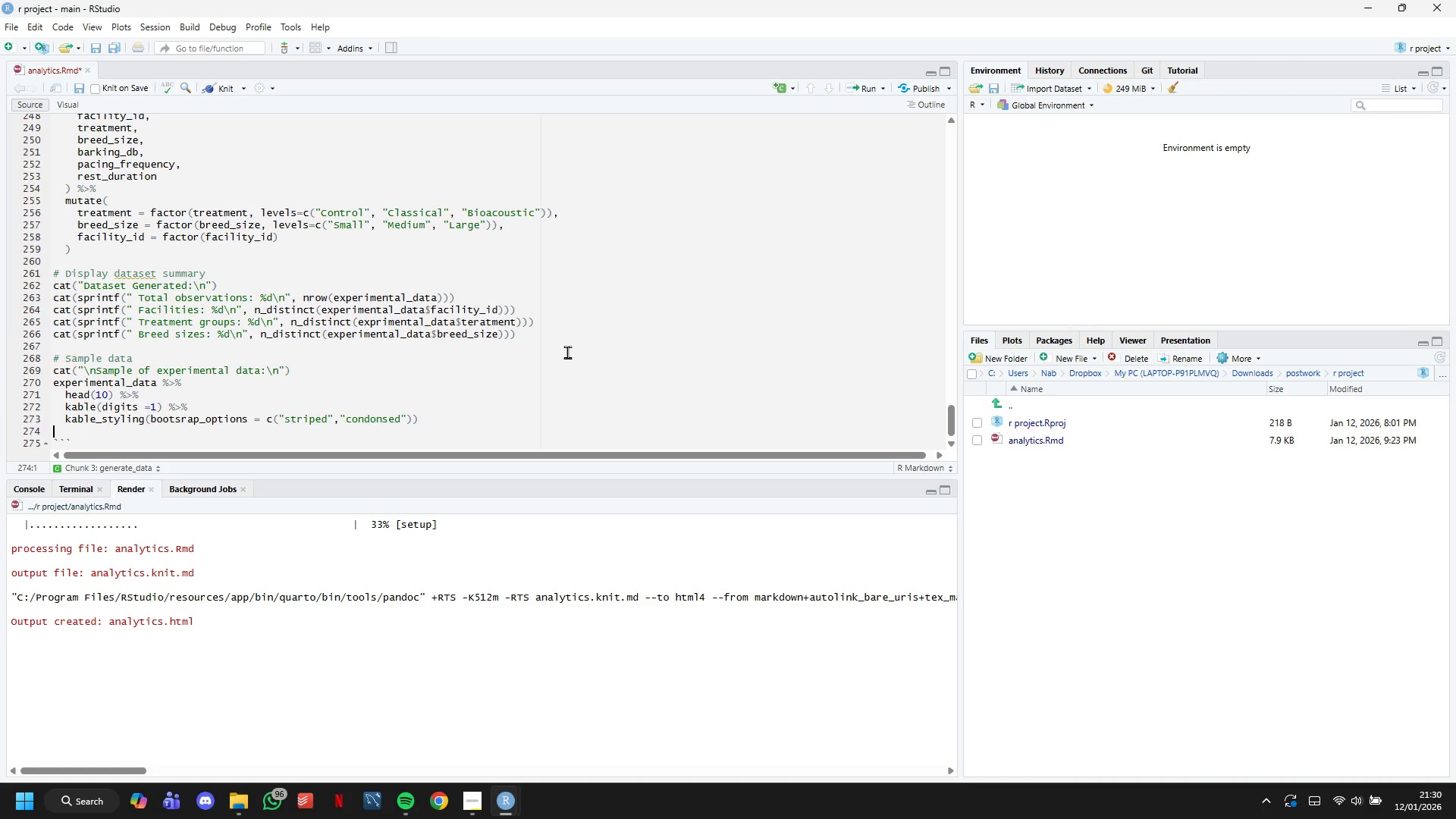 
key(Backspace)
 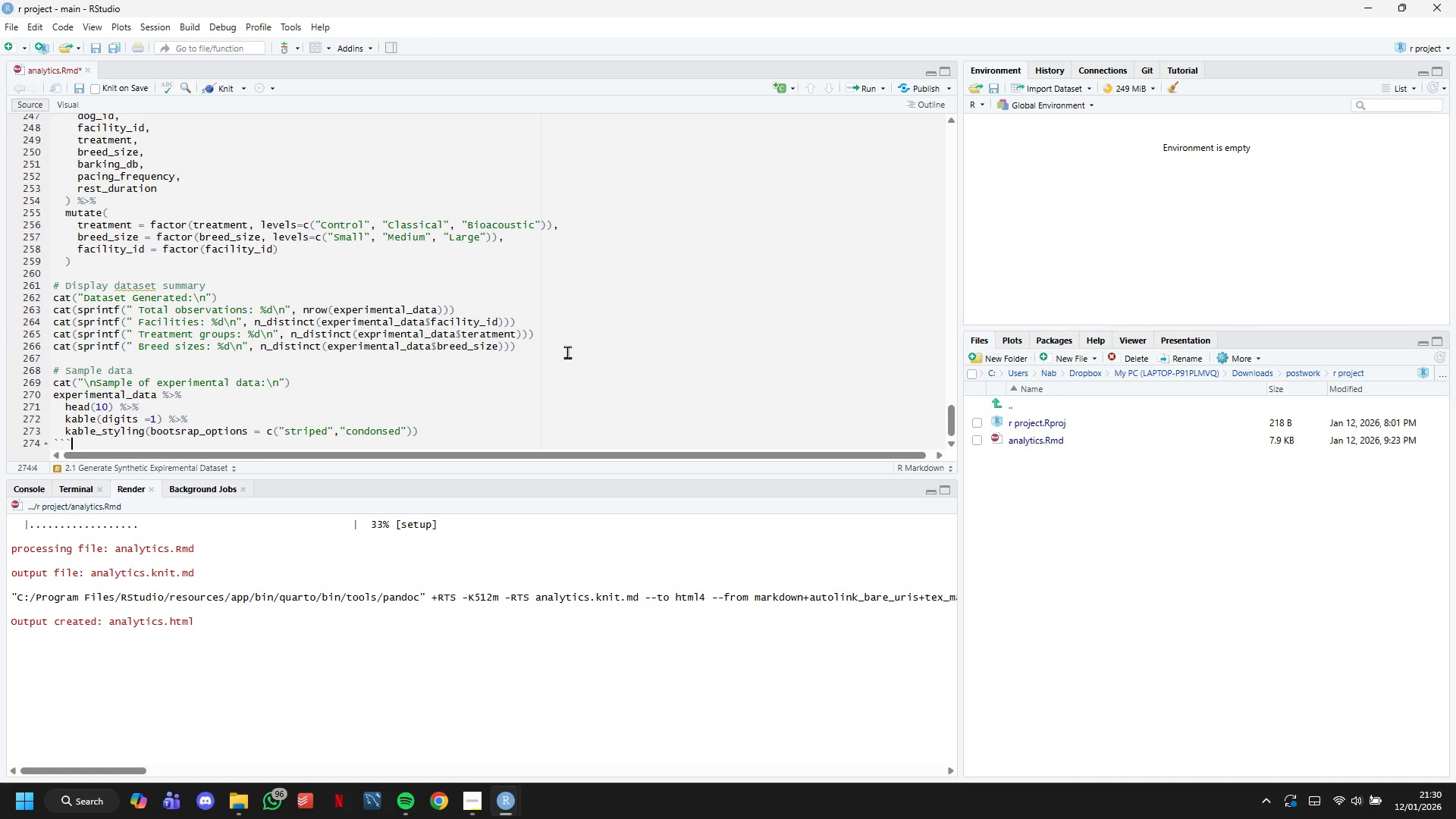 
key(ArrowDown)
 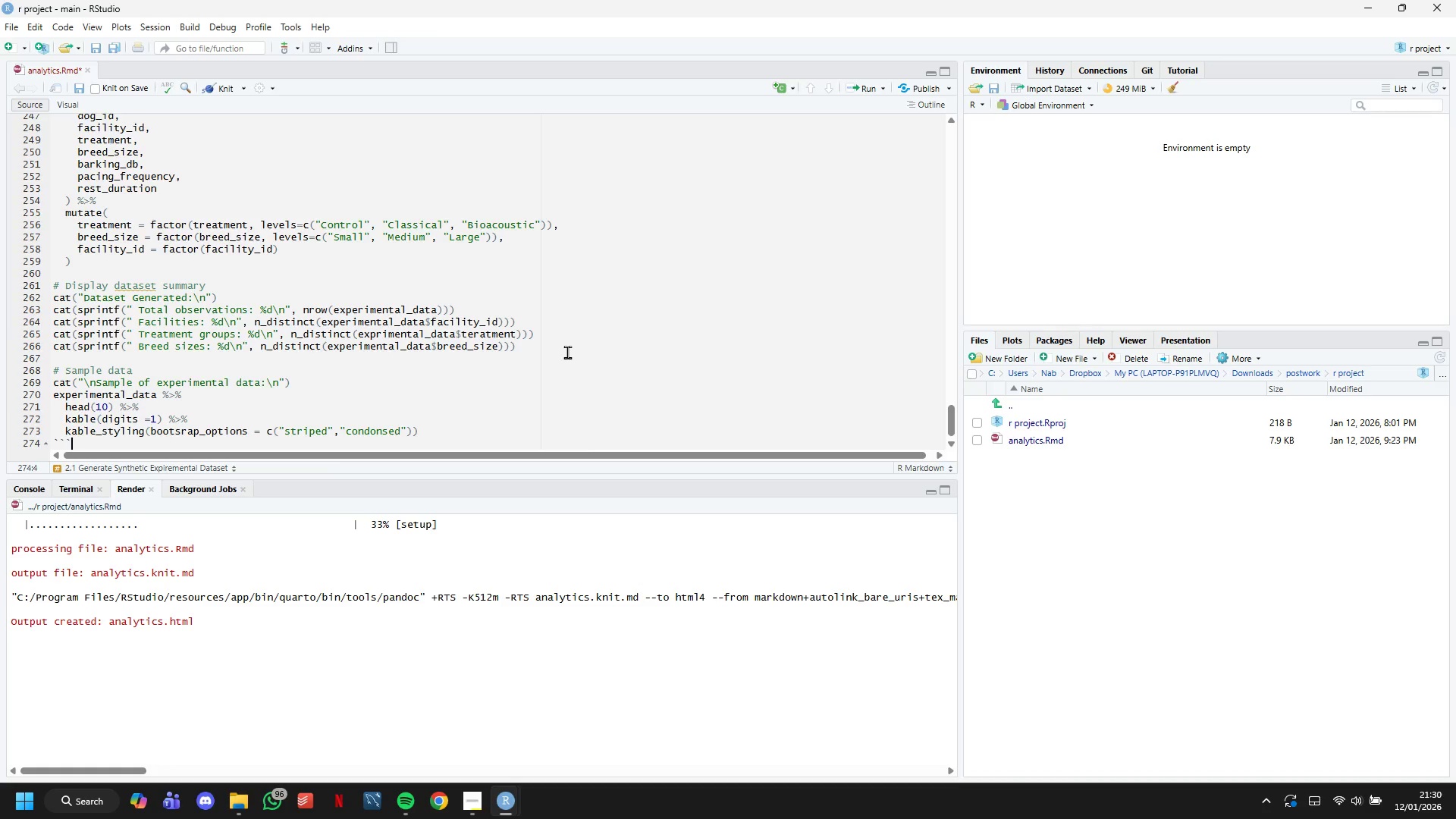 
key(Enter)
 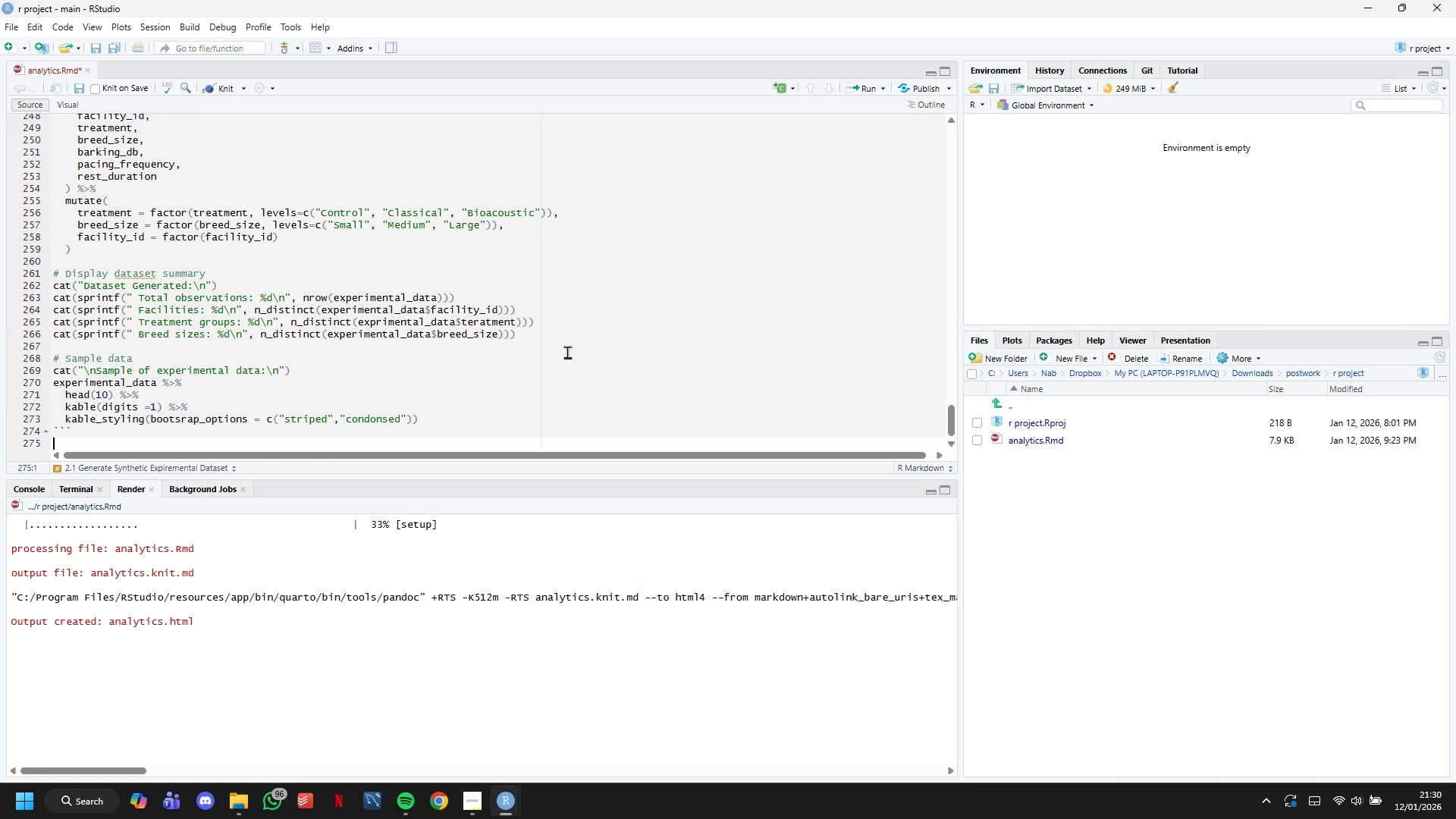 
wait(5.2)
 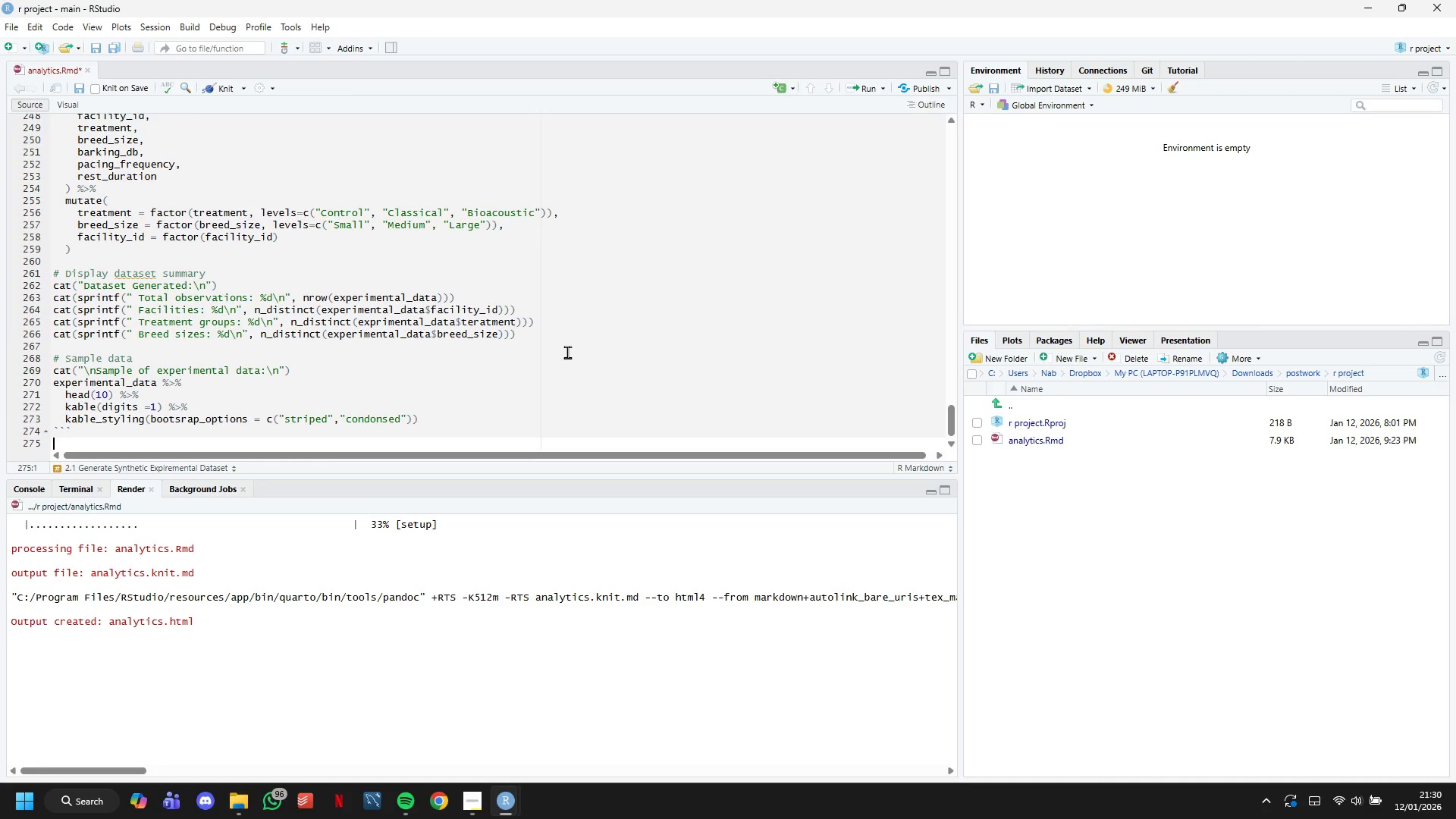 
key(Enter)
 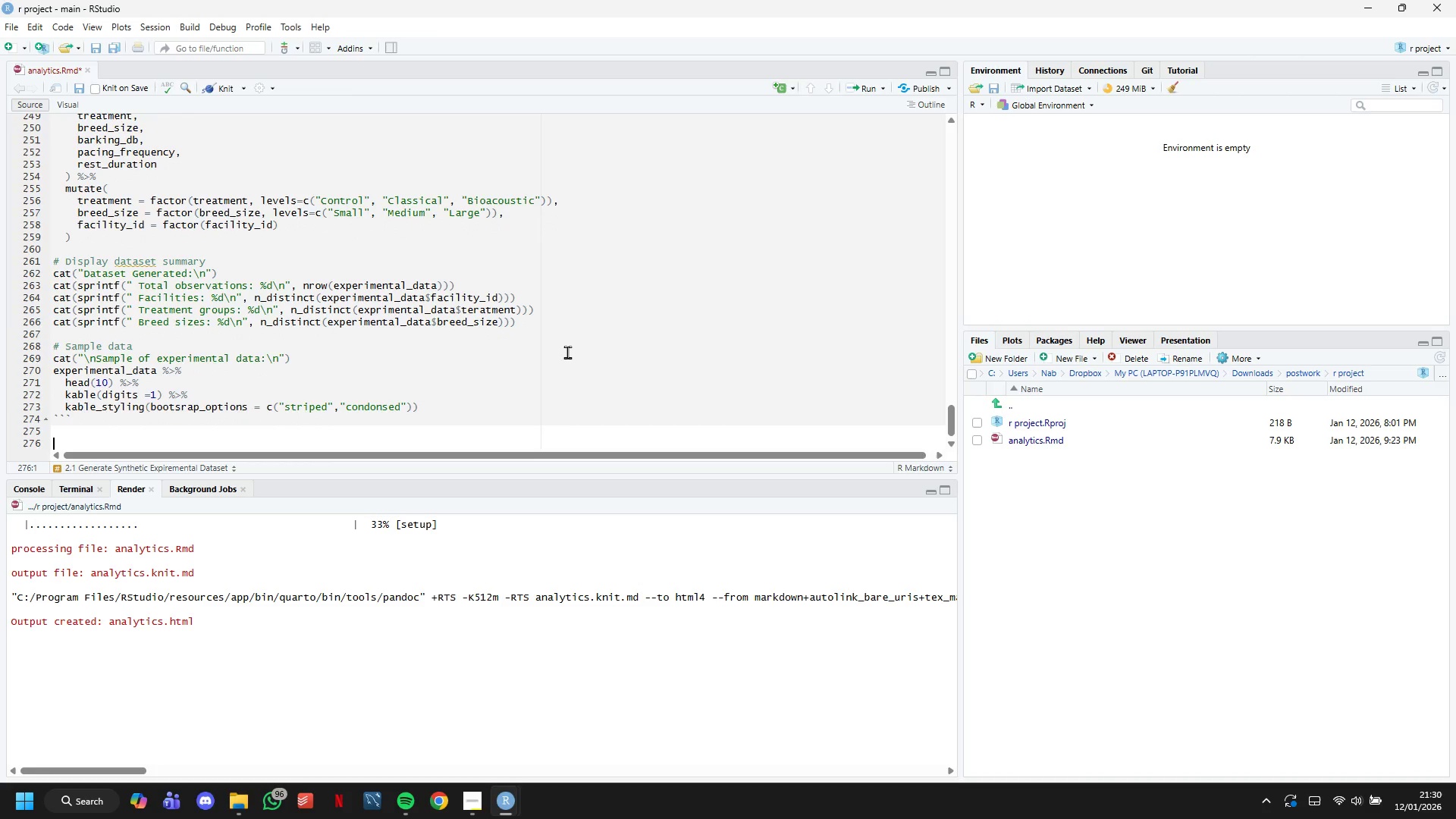 
type(# 2.2 Data Structure Verification)
 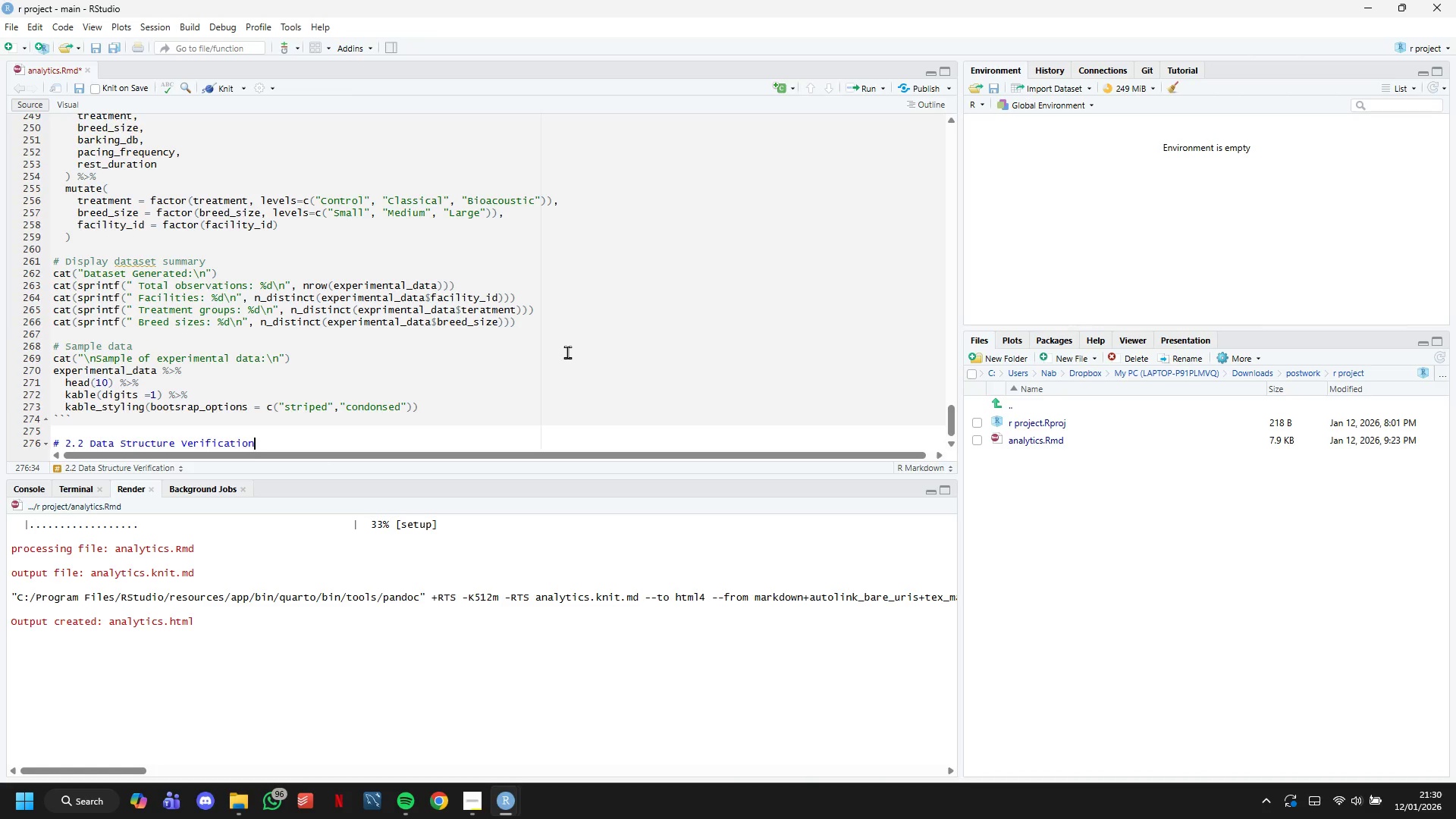 
key(Enter)
 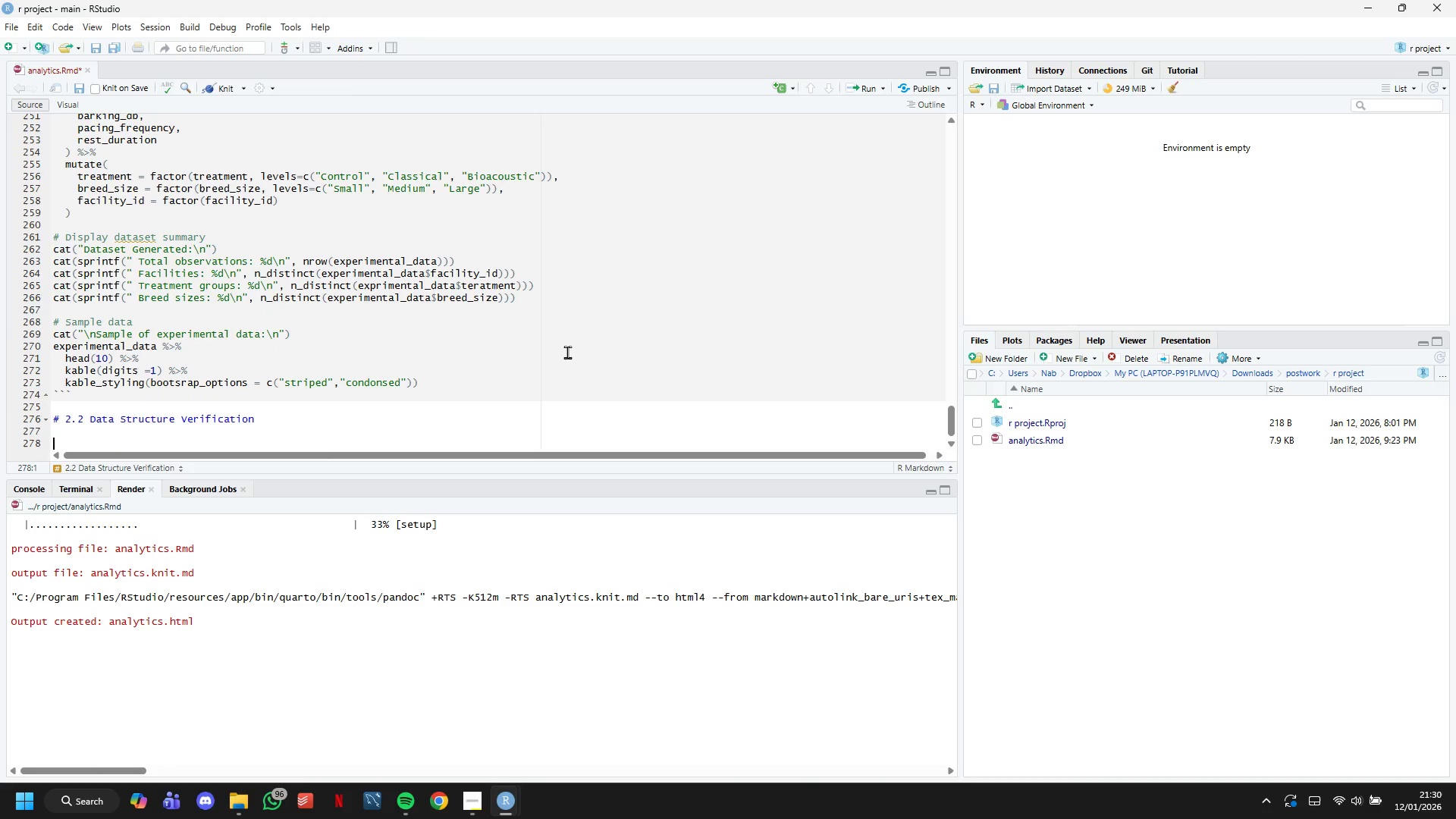 
key(Enter)
 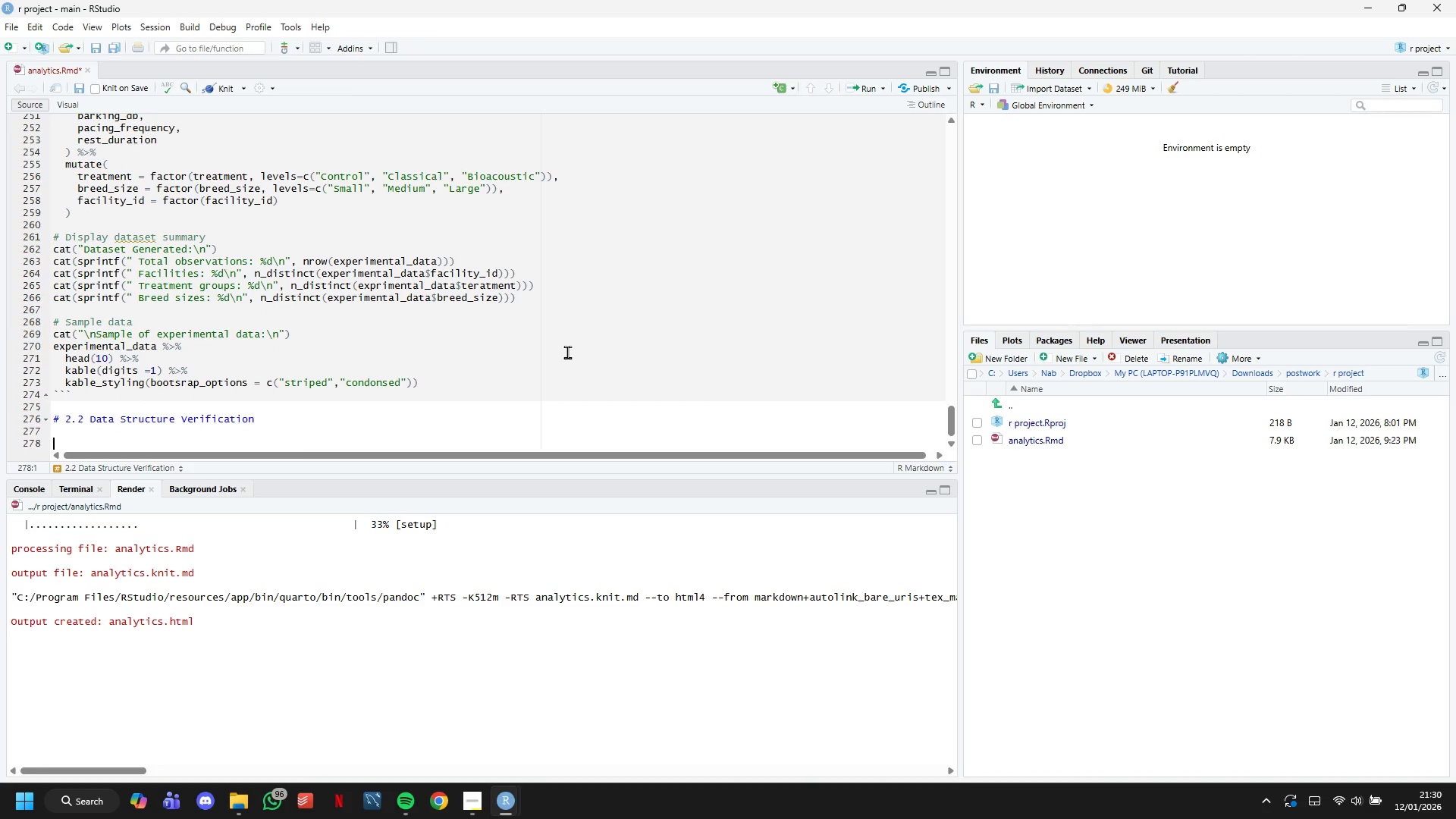 
key(Backquote)
 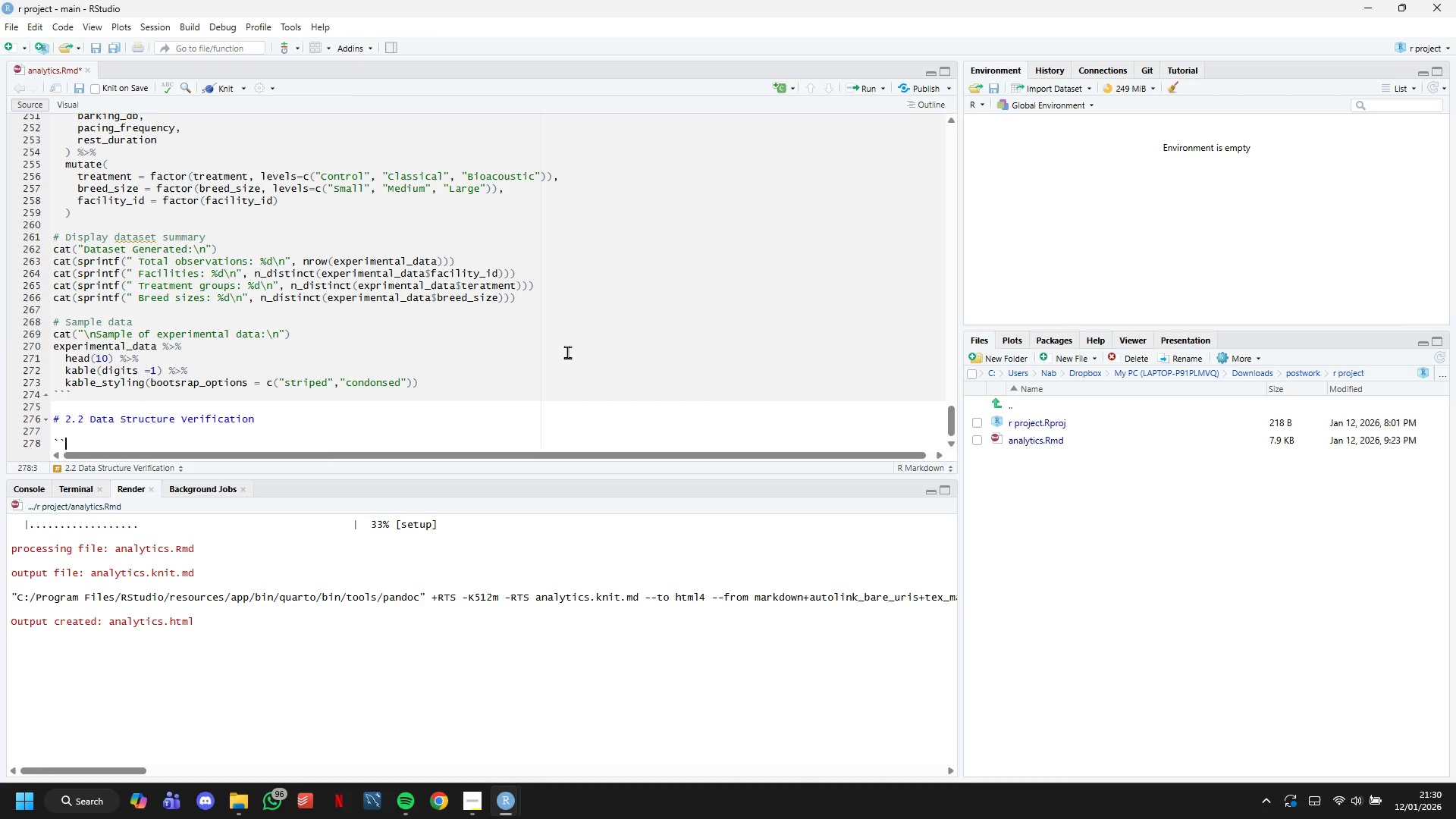 
key(Backquote)
 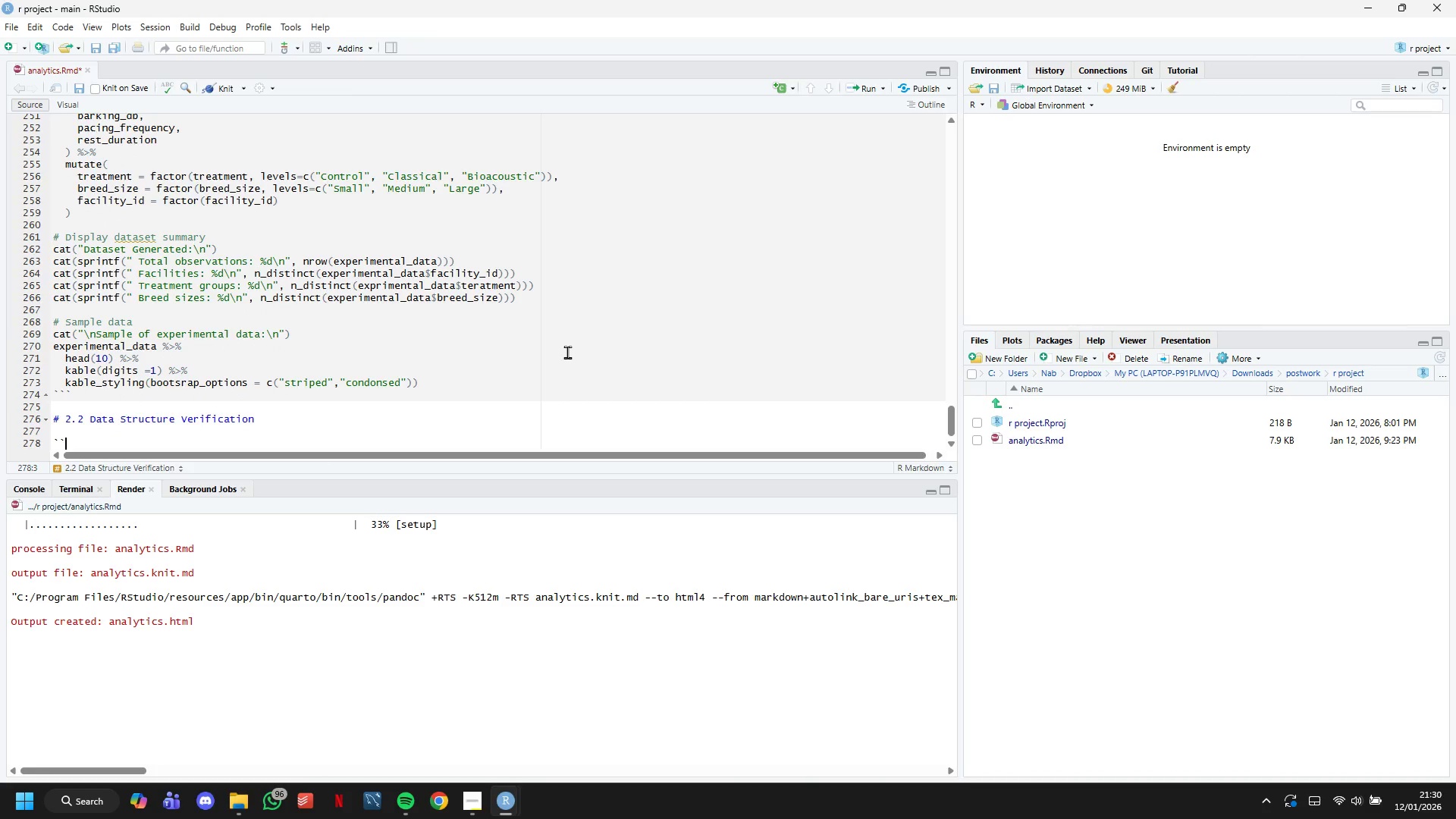 
key(Backquote)
 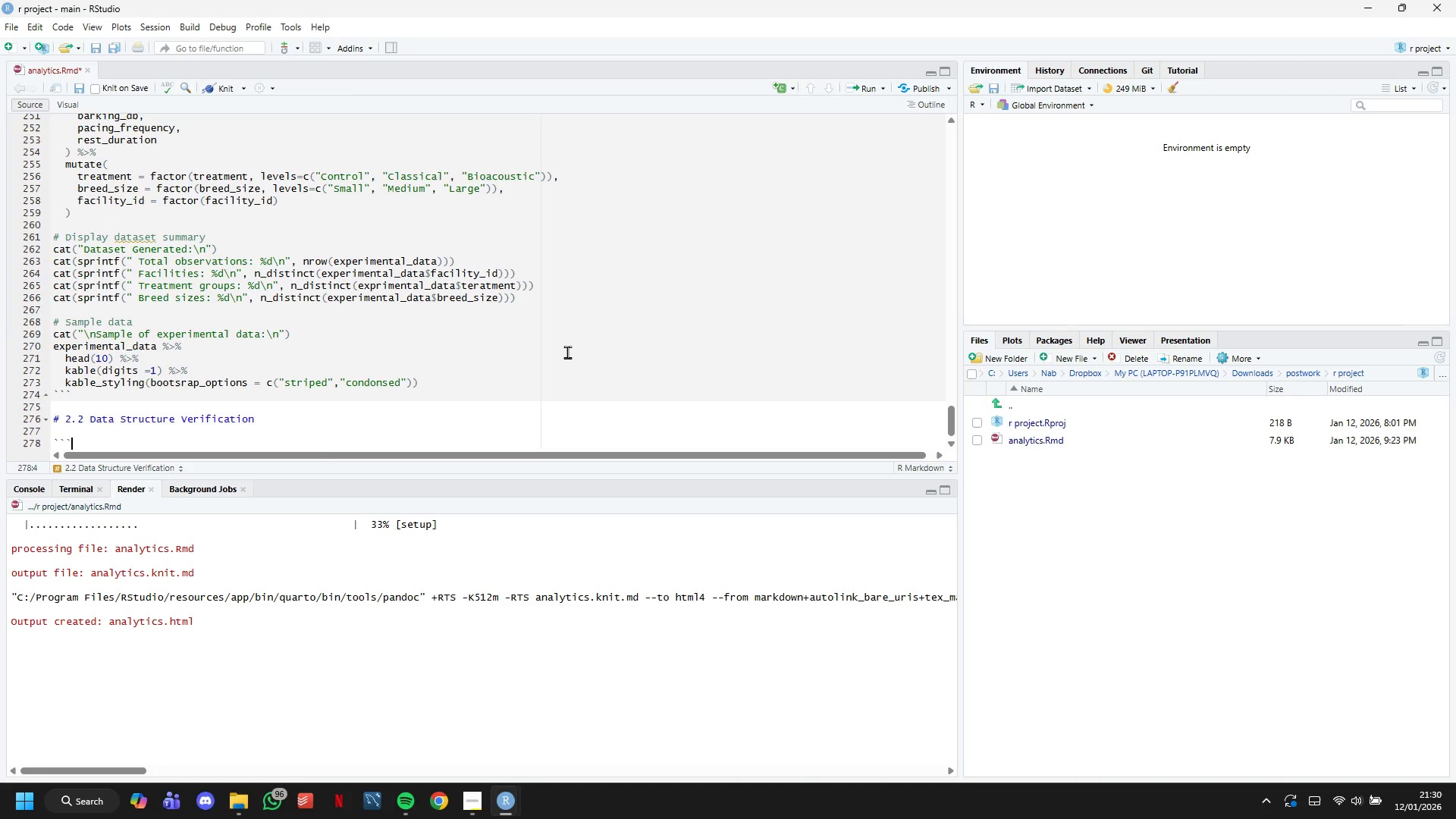 
key(Enter)
 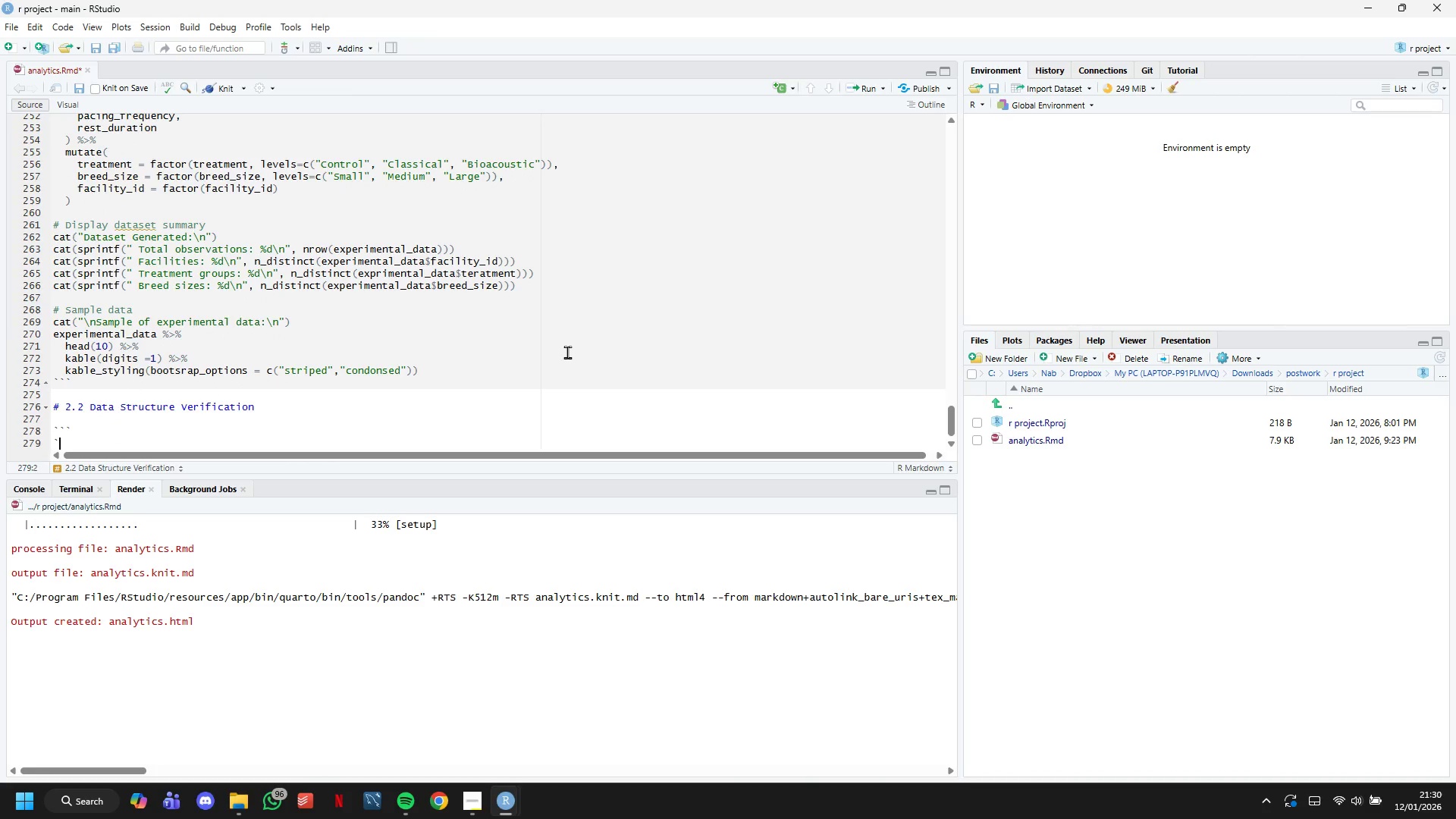 
key(Backquote)
 